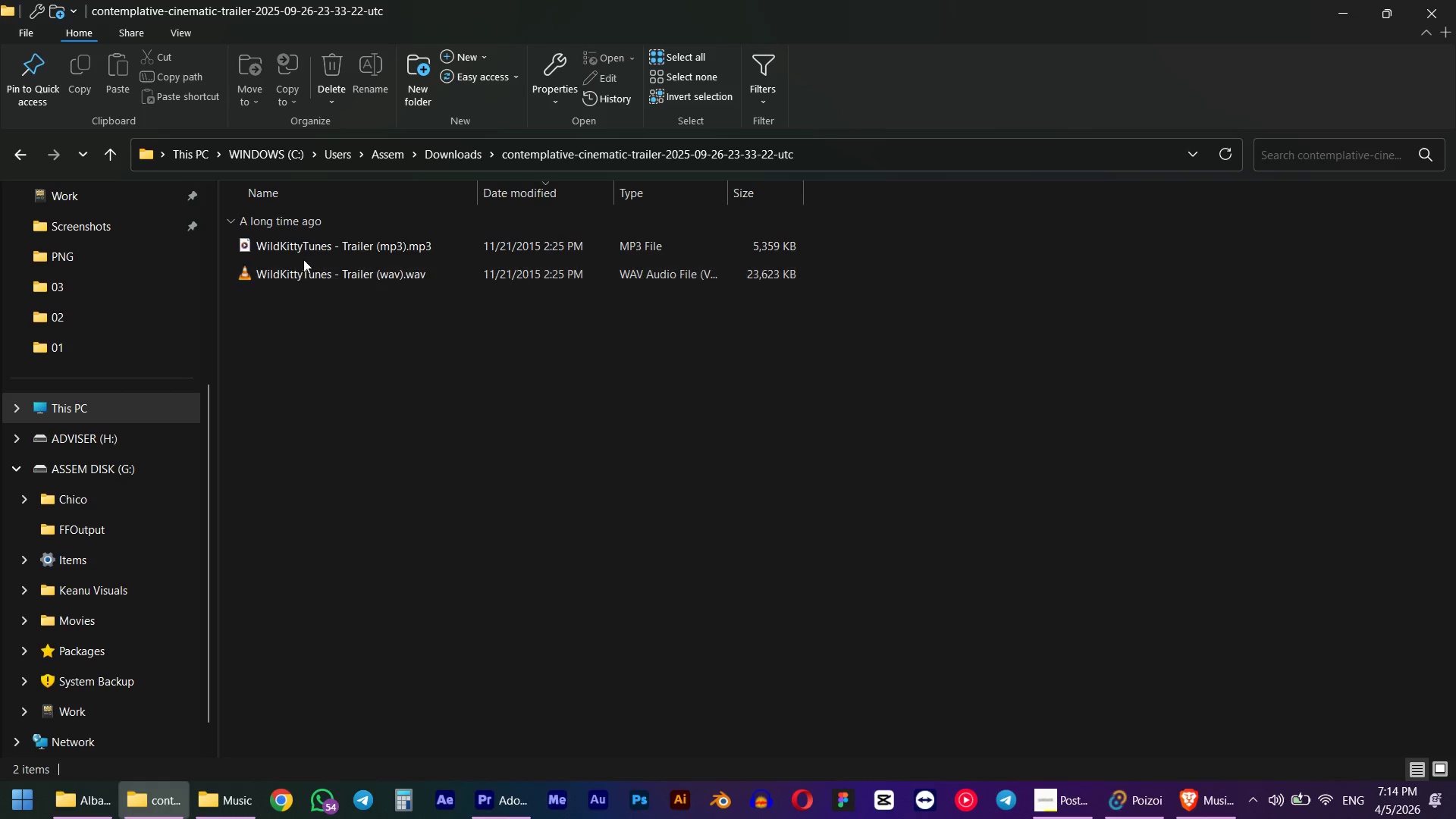 
left_click([288, 277])
 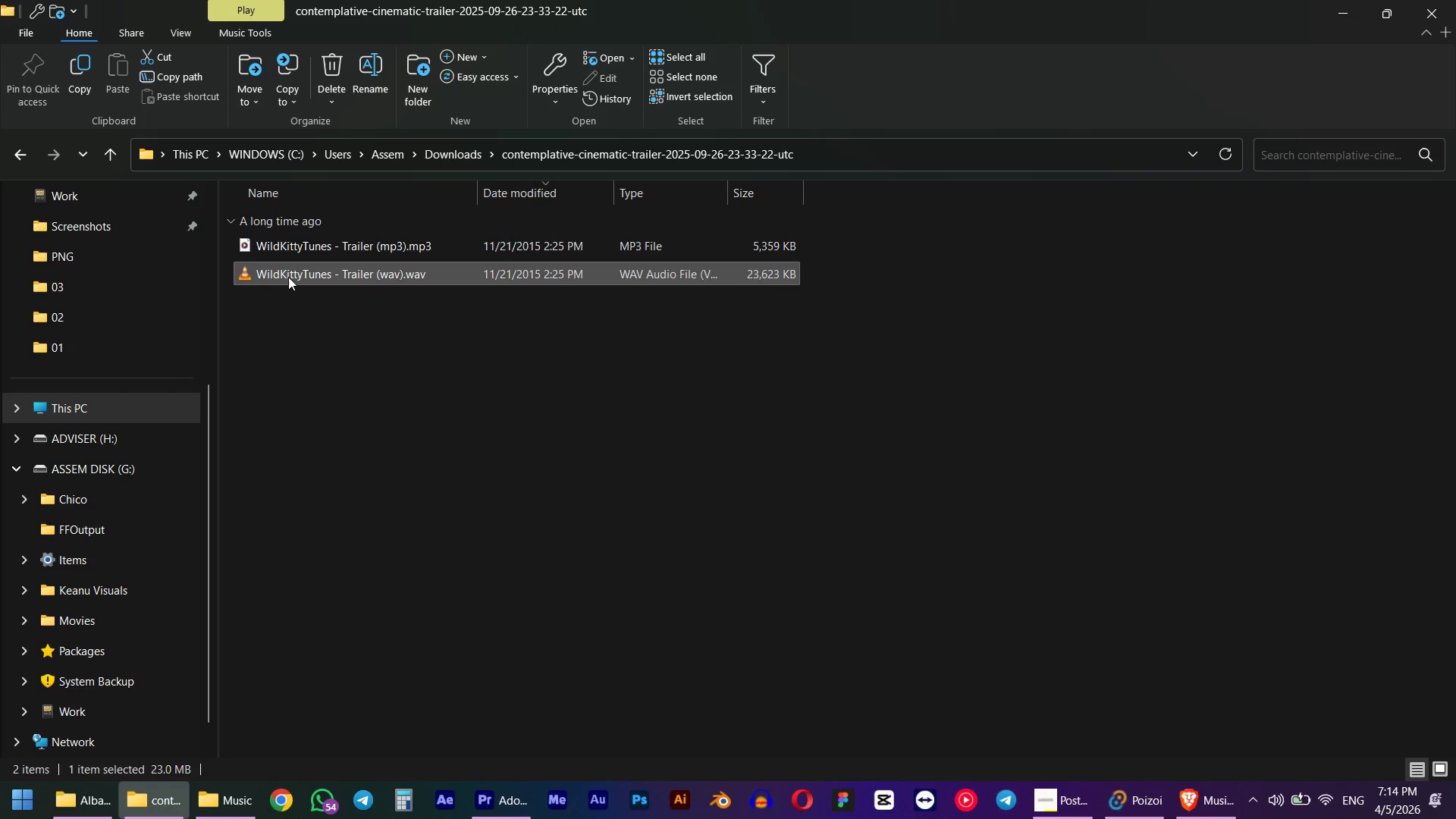 
key(Space)
 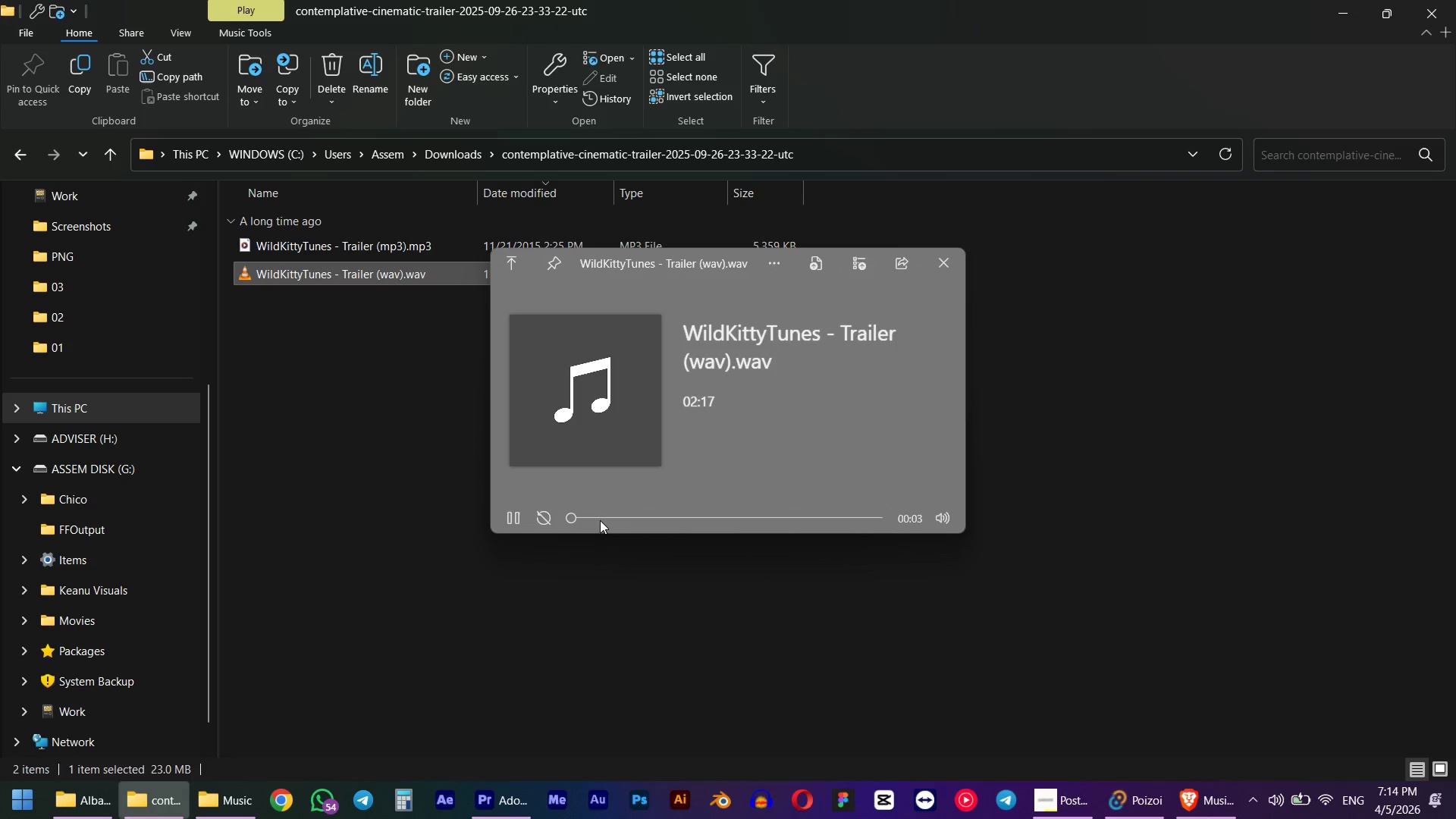 
left_click([941, 259])
 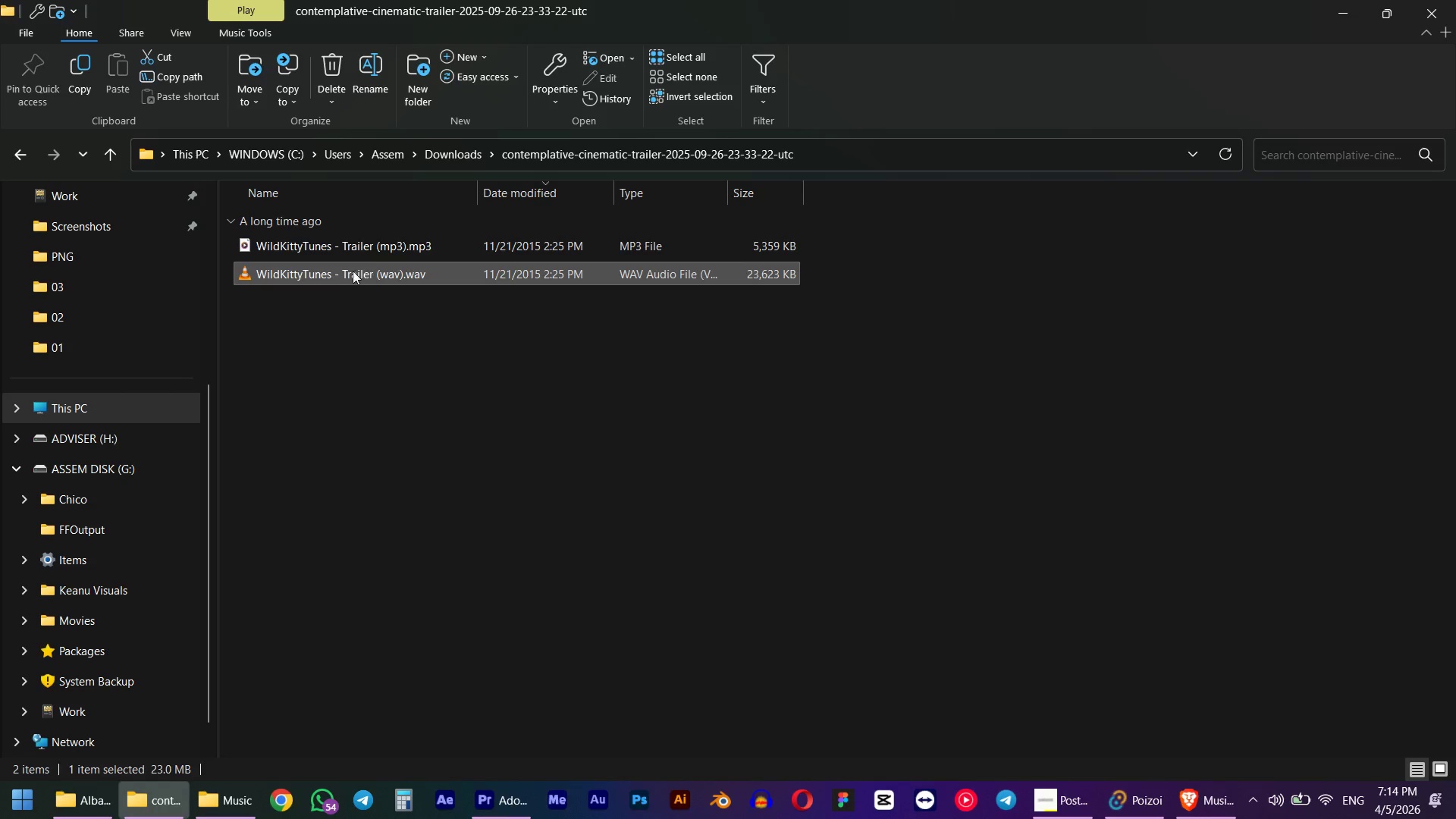 
left_click_drag(start_coordinate=[347, 272], to_coordinate=[197, 565])
 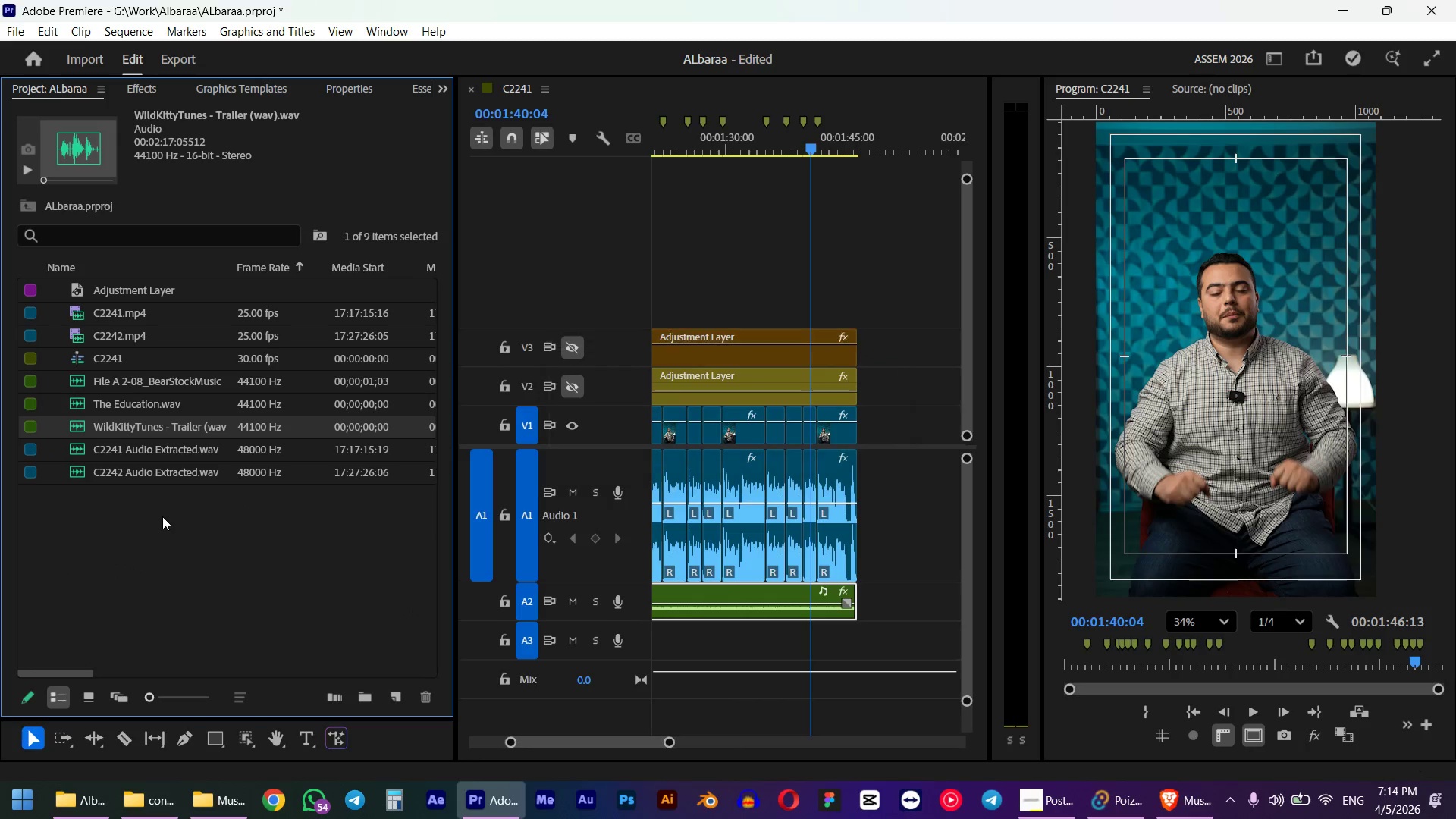 
key(Alt+AltLeft)
 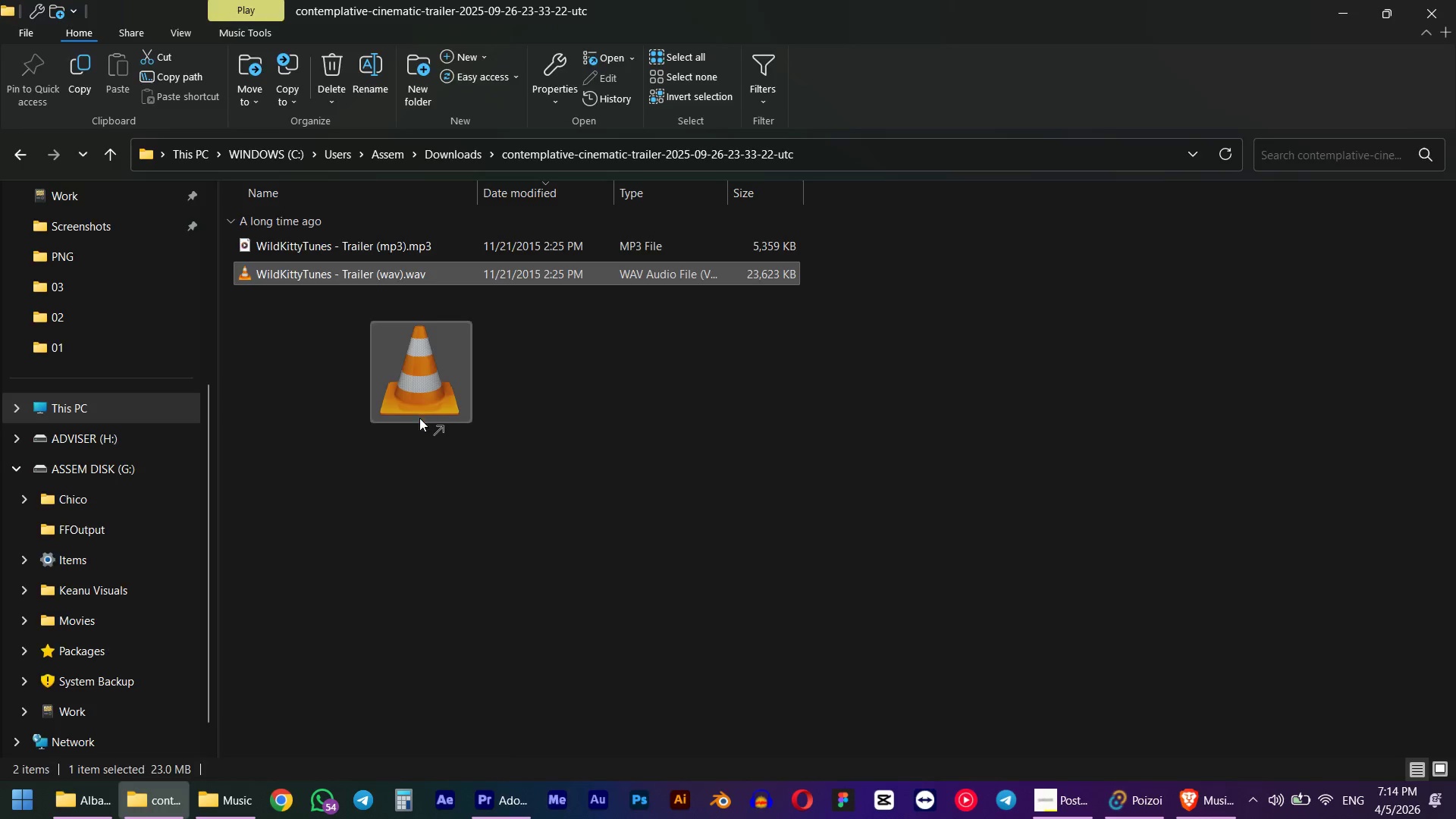 
key(Alt+Tab)
 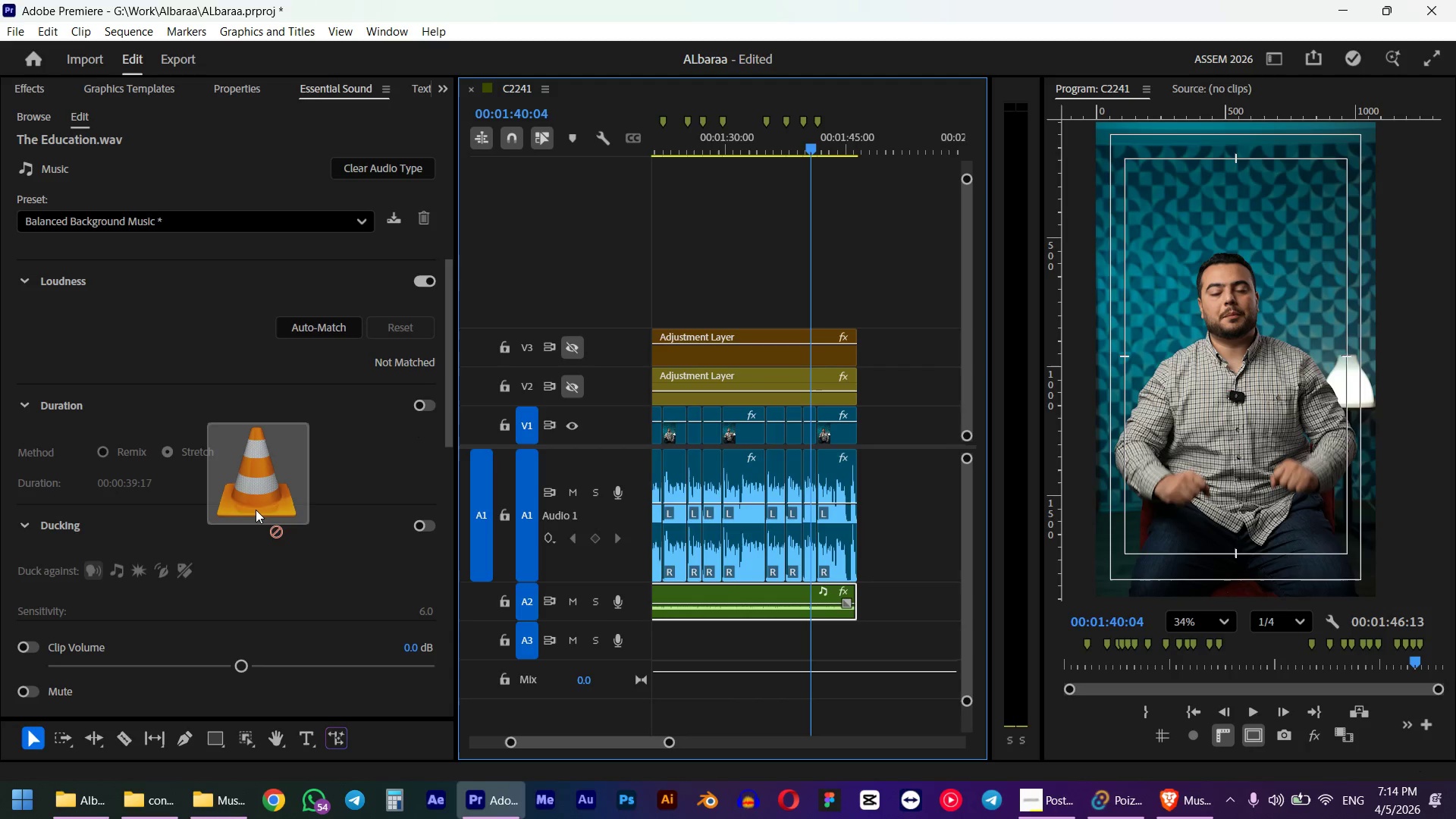 
key(Shift+1)
 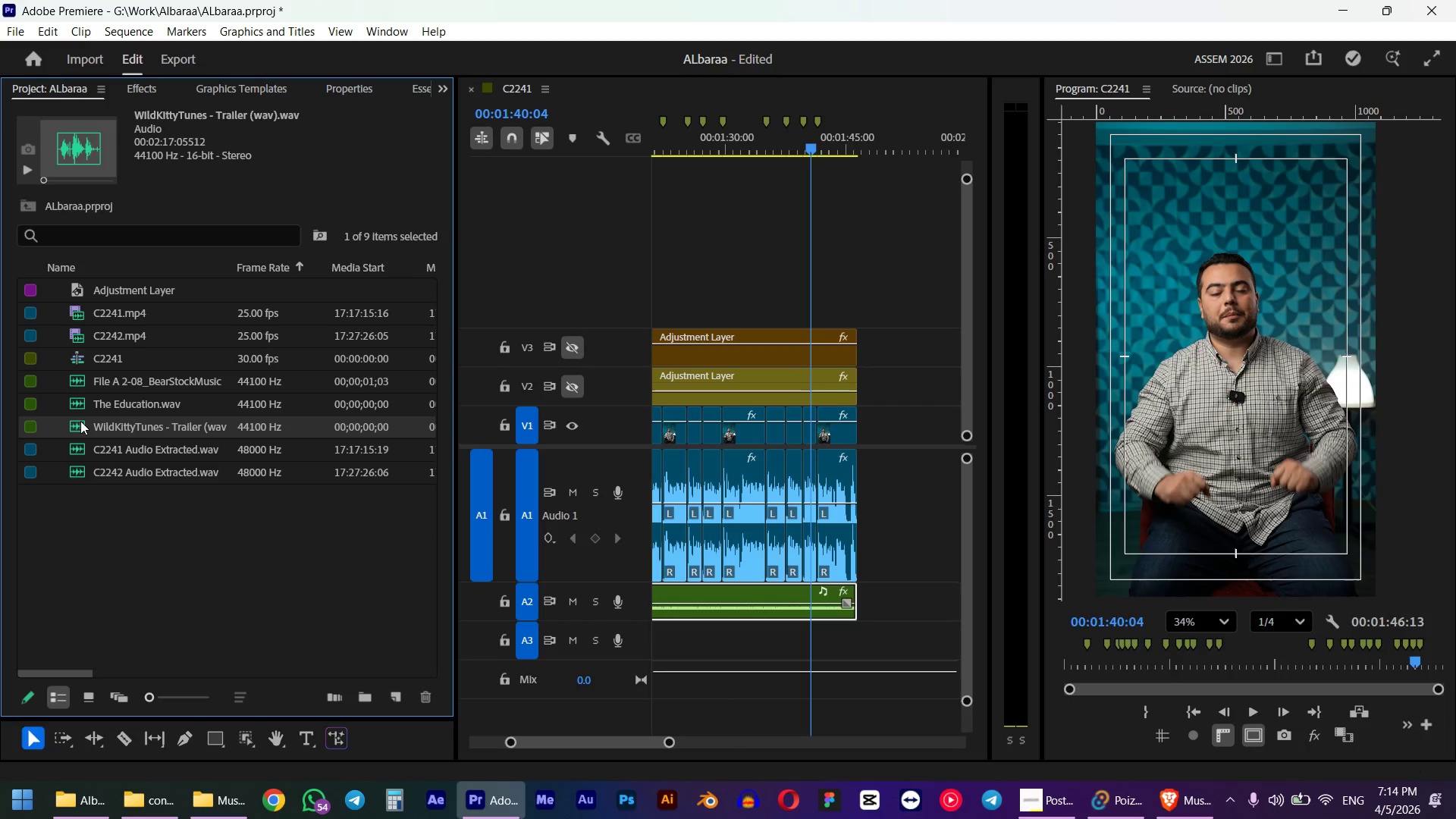 
left_click_drag(start_coordinate=[80, 421], to_coordinate=[765, 607])
 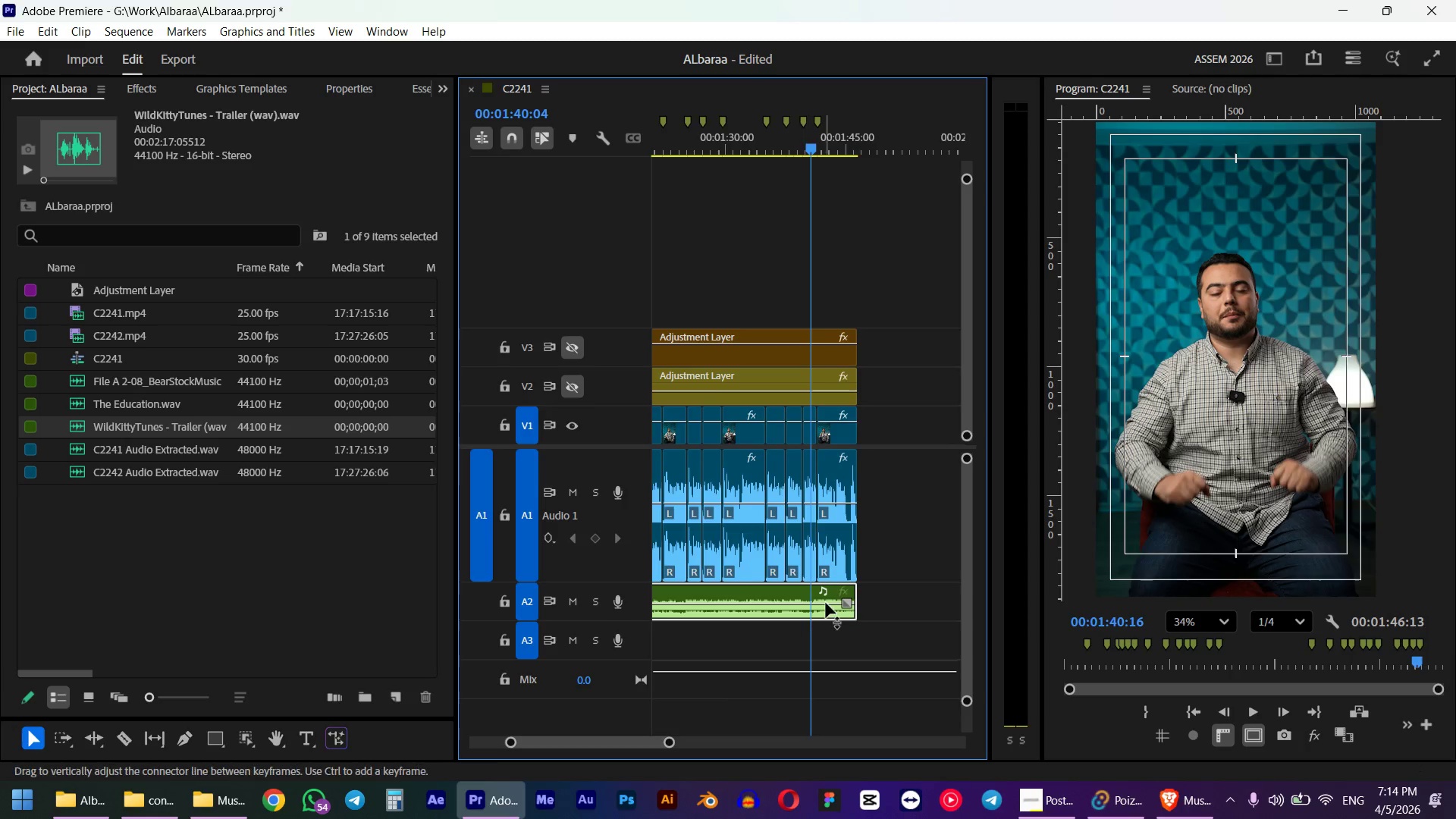 
hold_key(key=AltLeft, duration=0.86)
 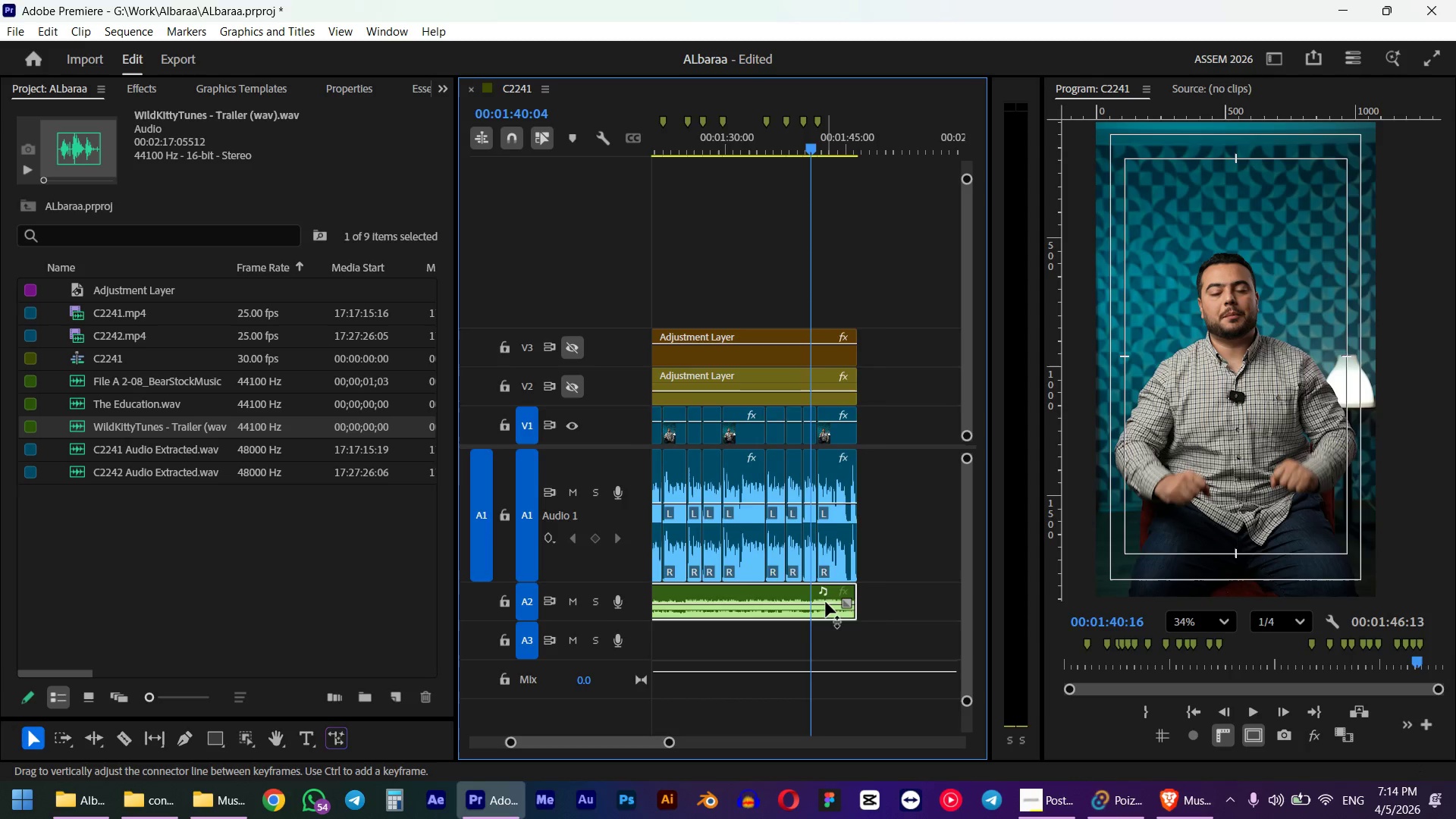 
scroll: coordinate [826, 602], scroll_direction: up, amount: 3.0
 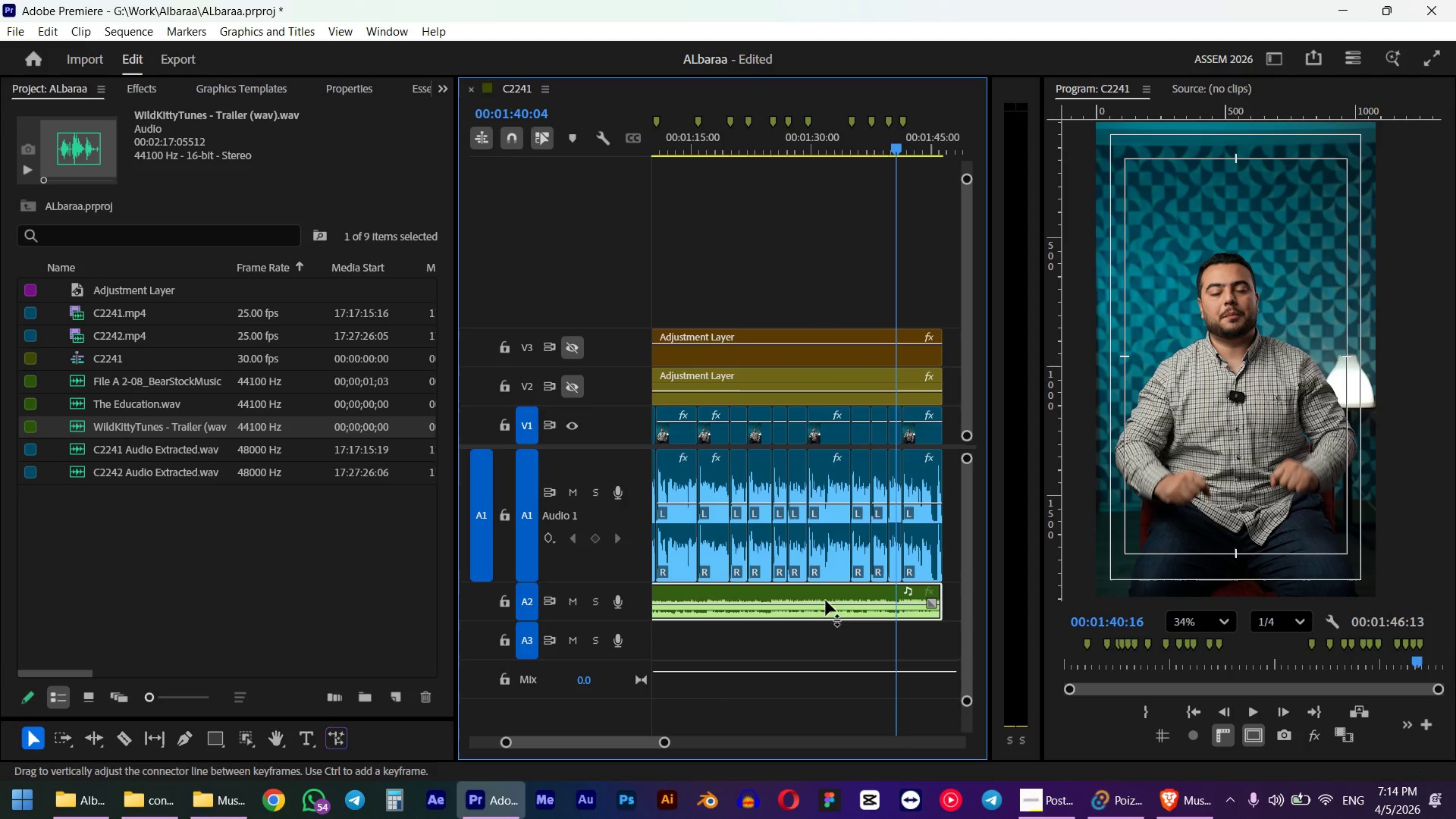 
type()()
 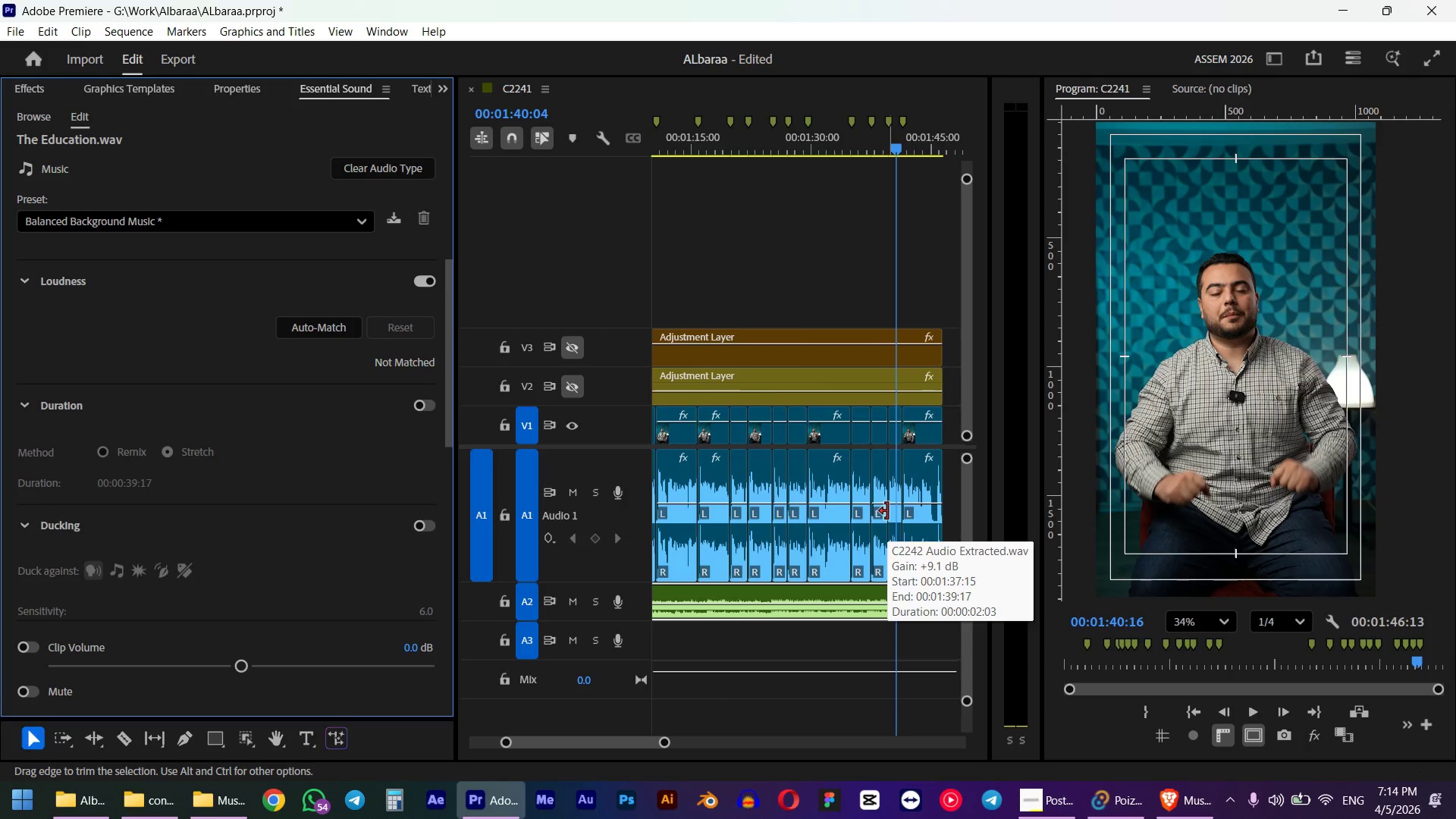 
left_click([293, 221])
 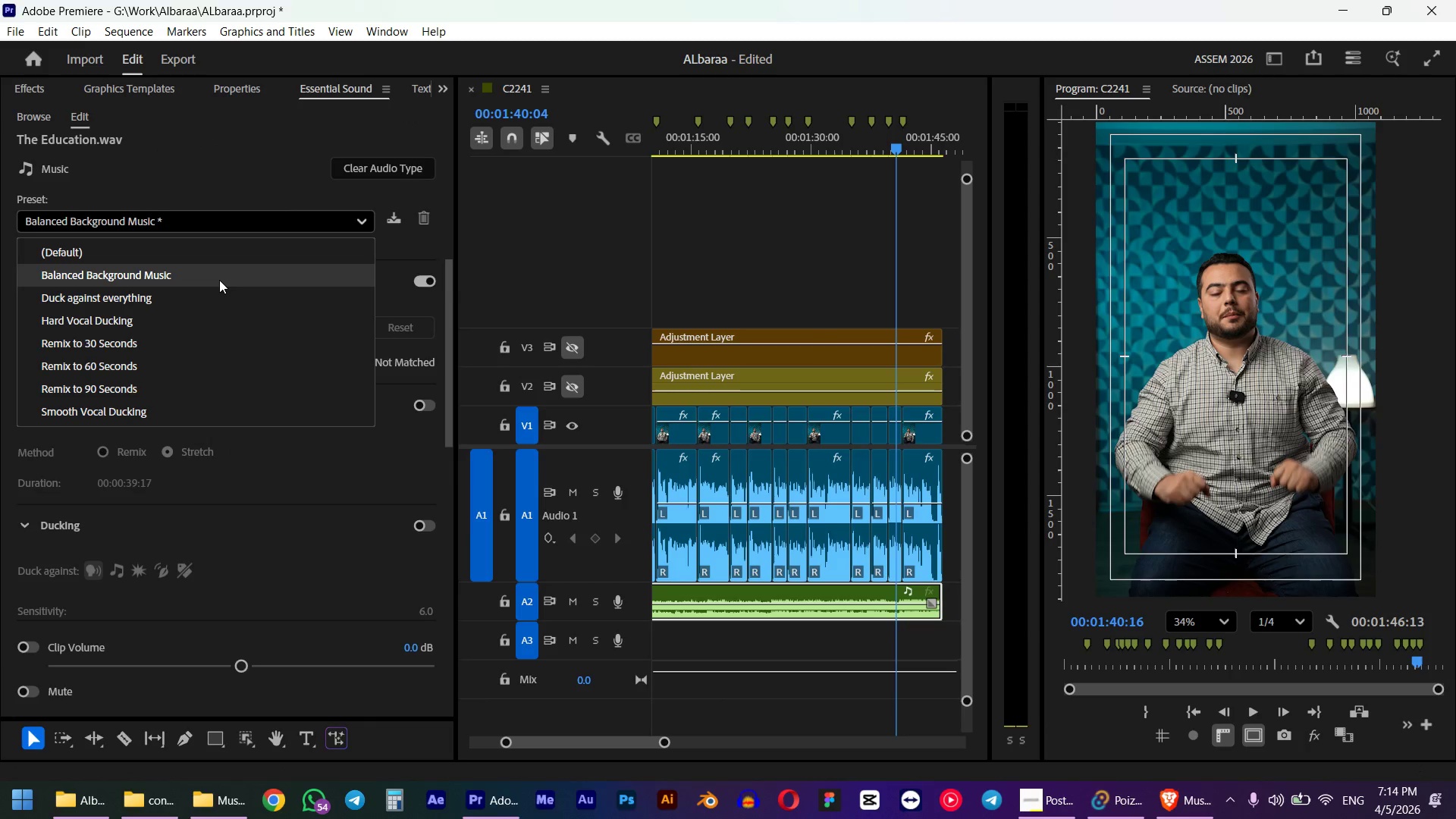 
left_click([219, 280])
 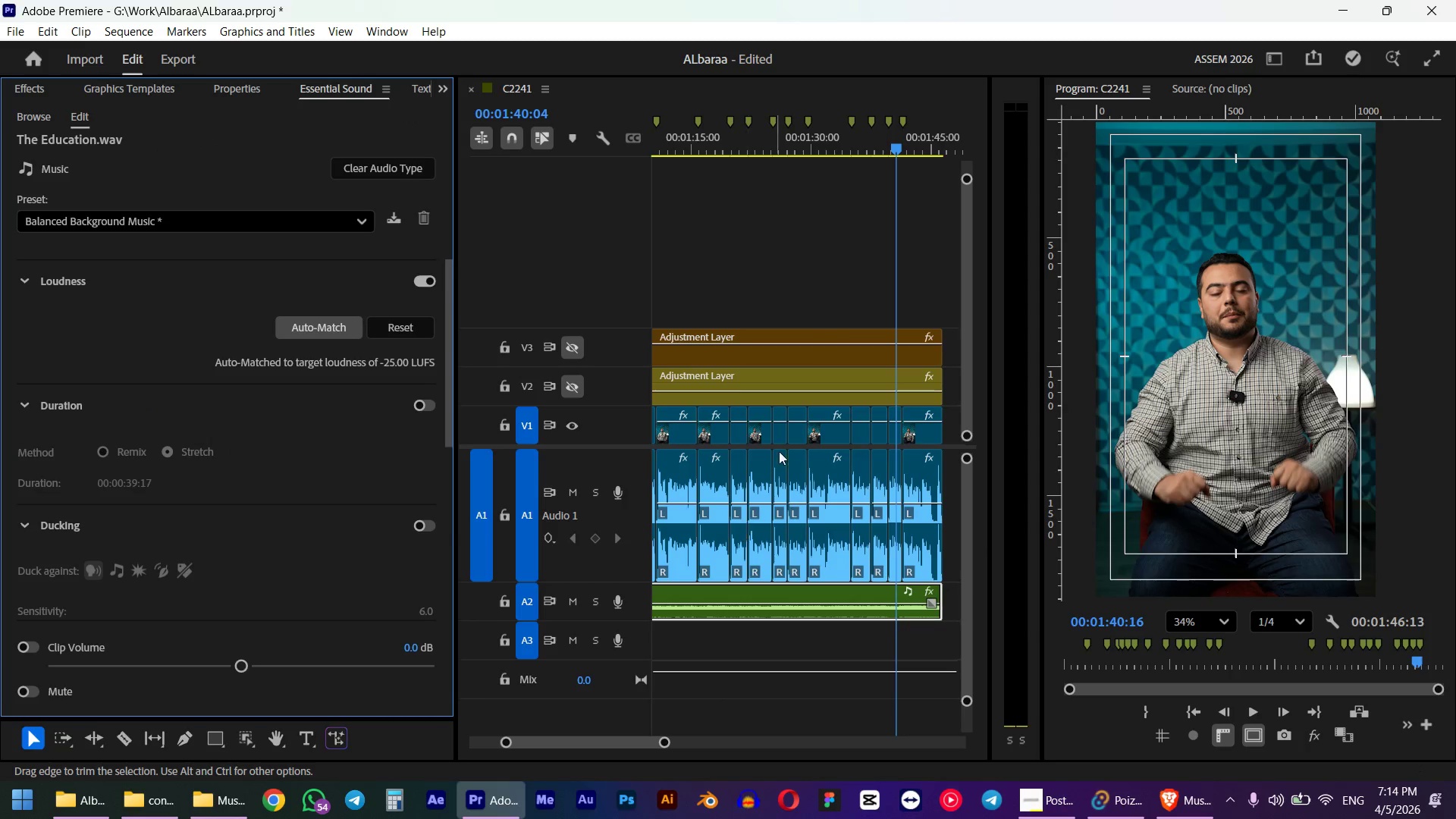 
key(Space)
 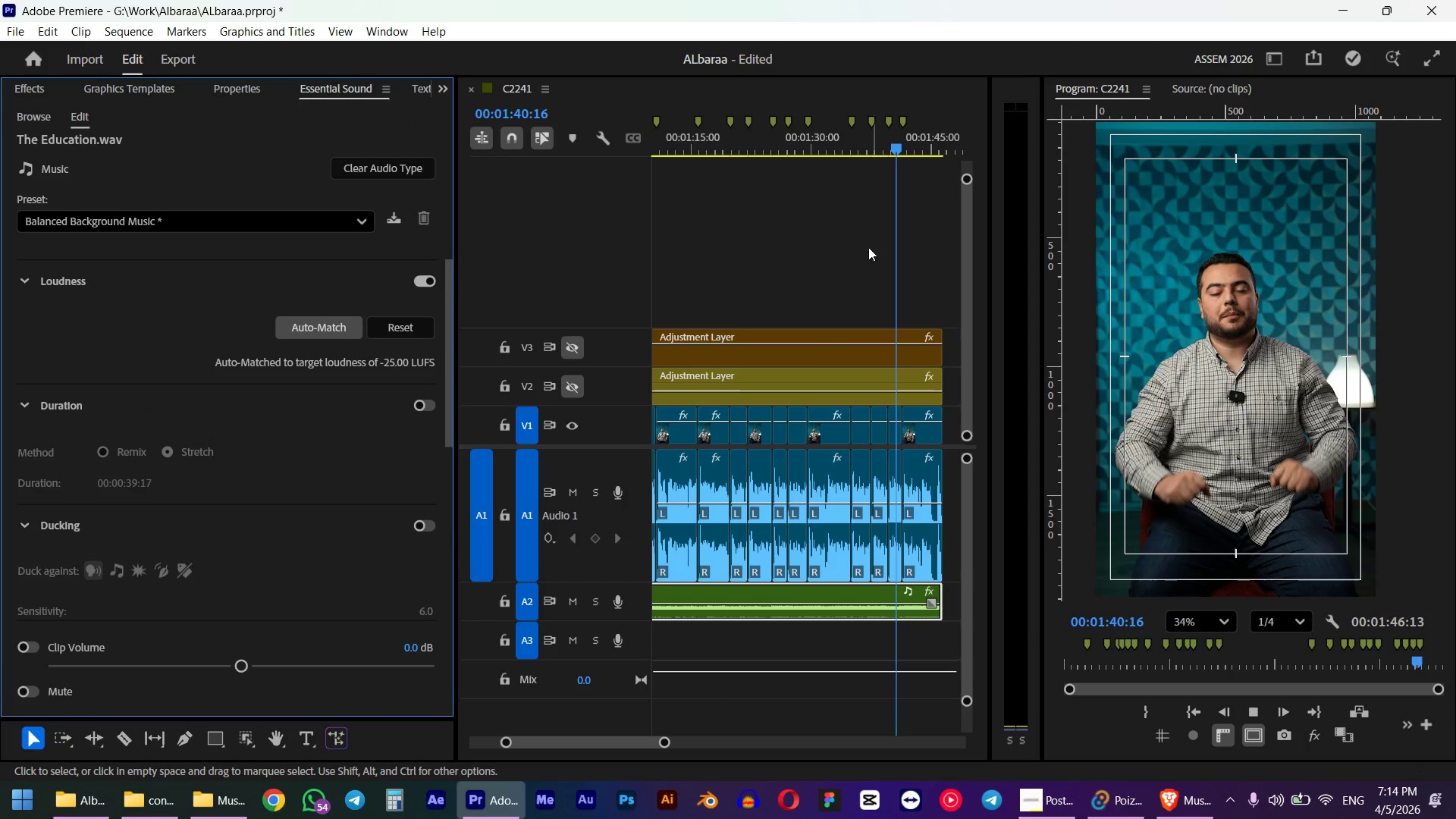 
hold_key(key=AltLeft, duration=0.41)
 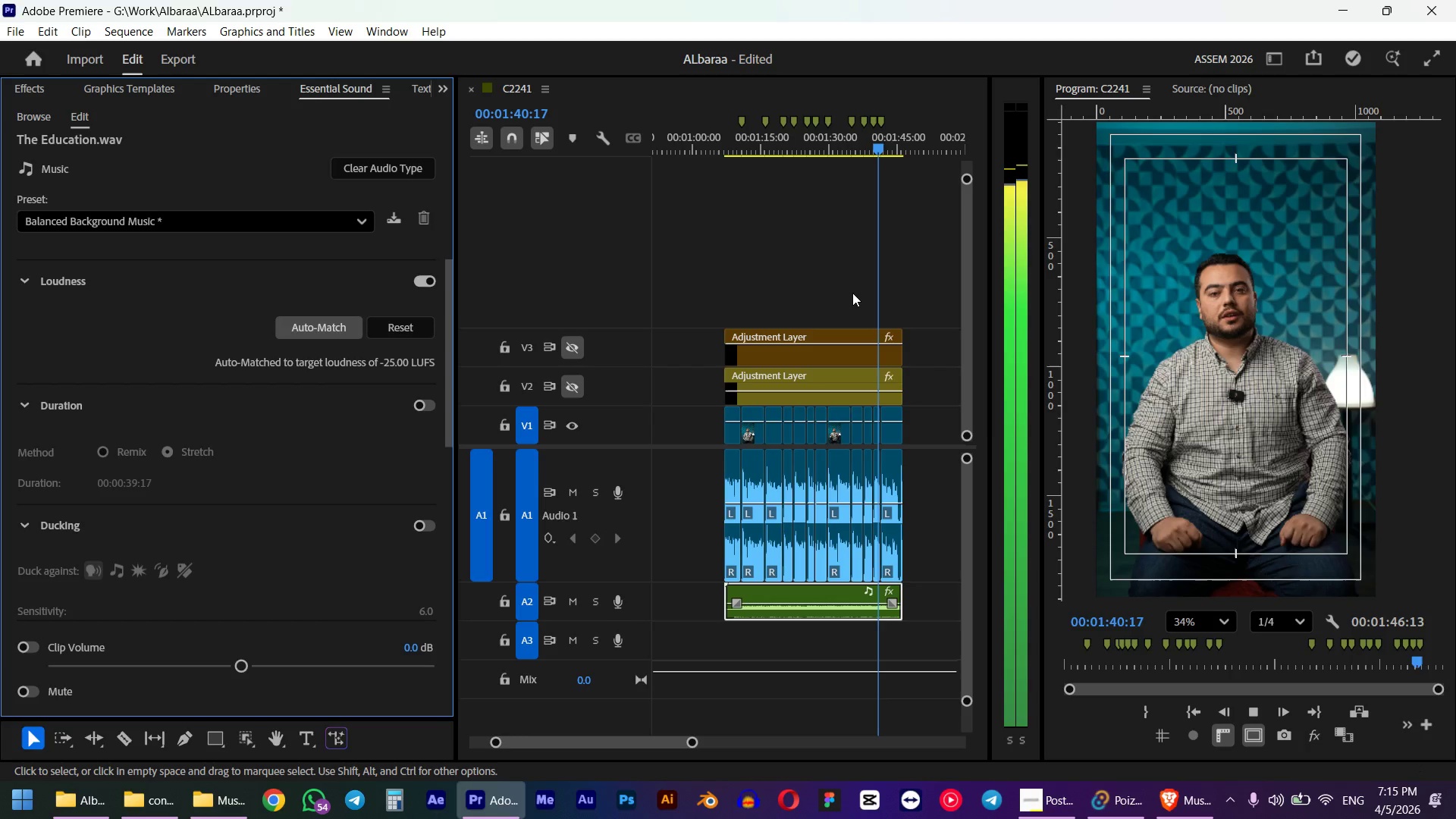 
key(Space)
 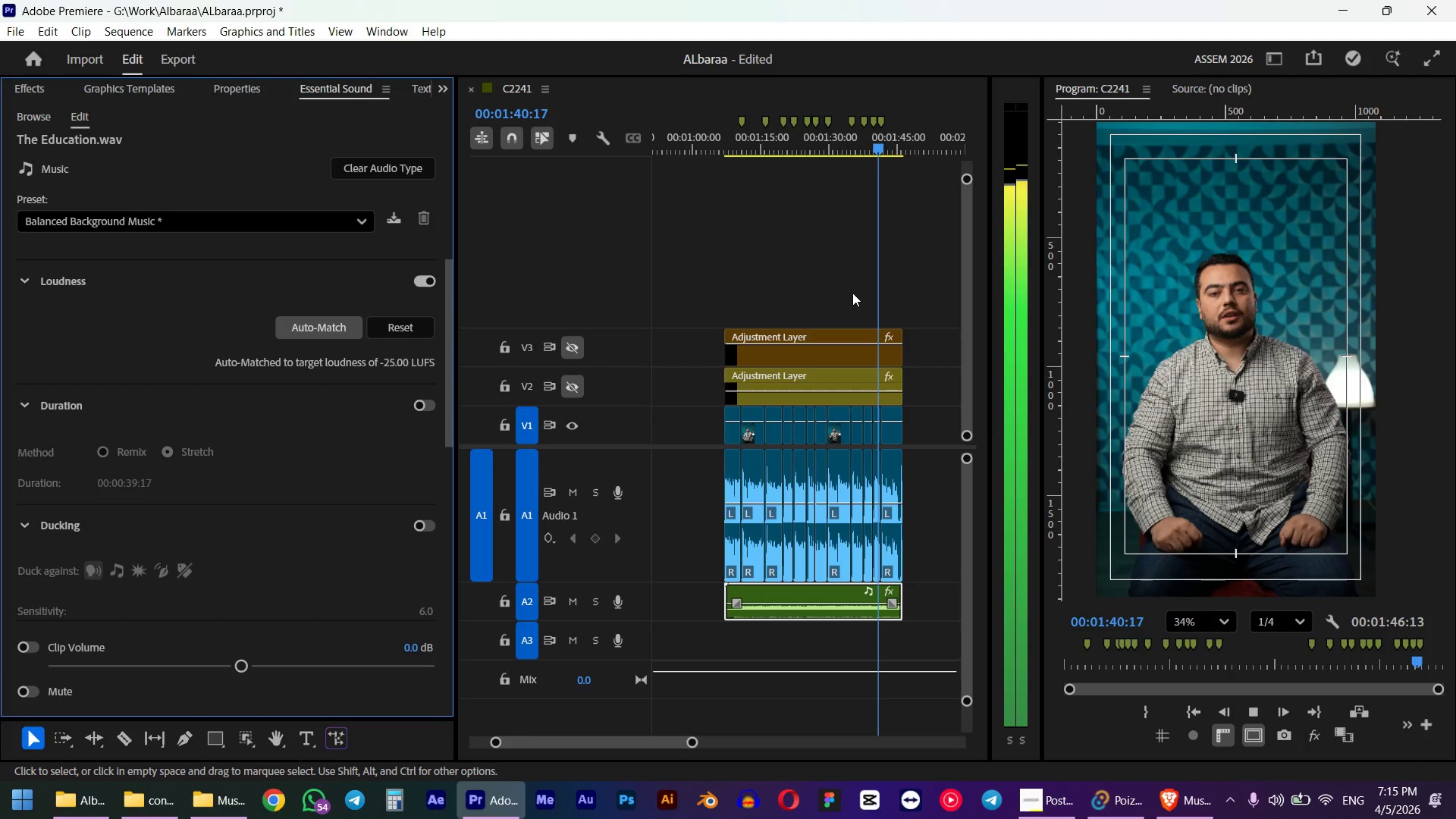 
scroll: coordinate [852, 293], scroll_direction: down, amount: 5.0
 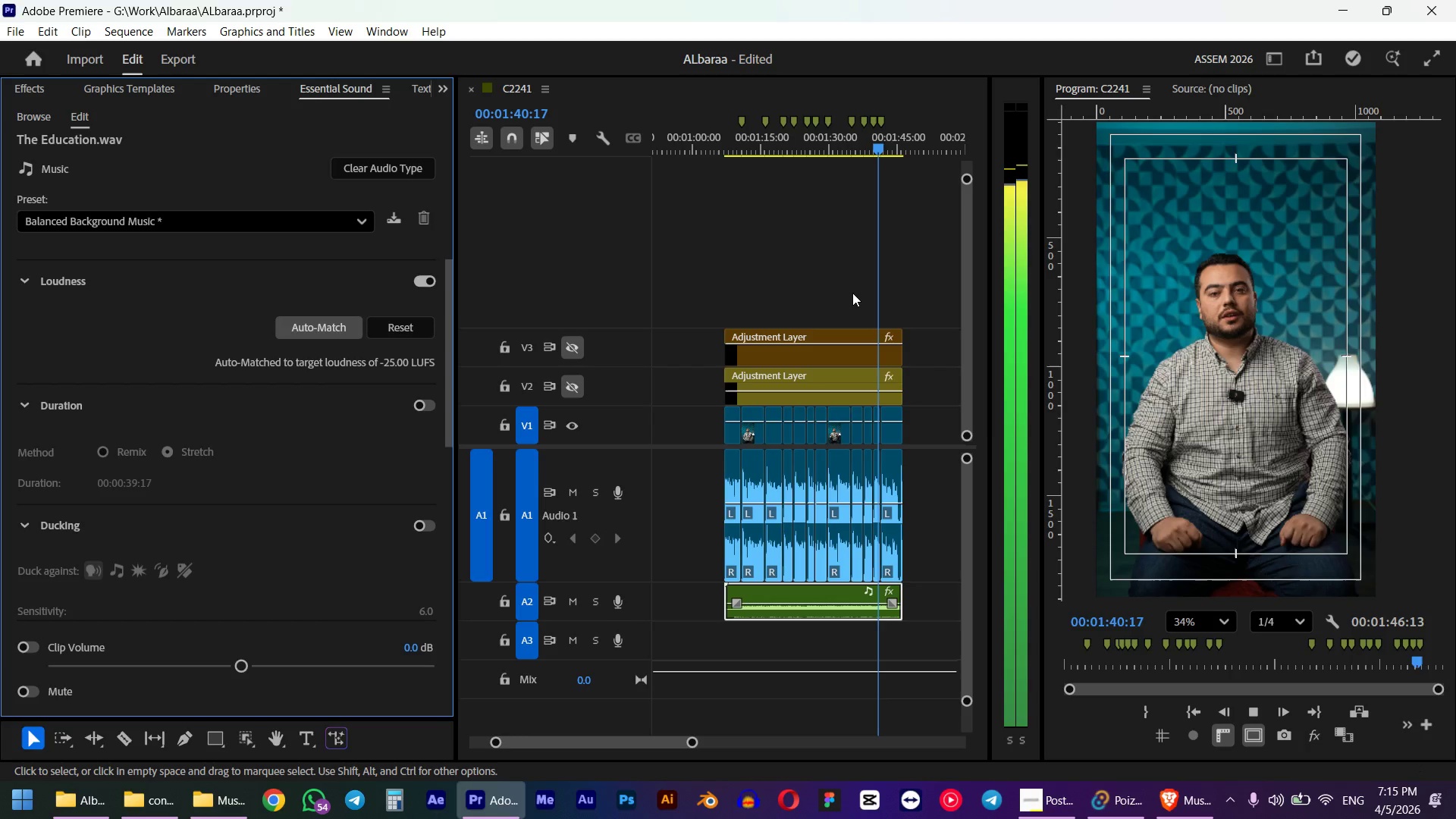 
left_click_drag(start_coordinate=[777, 153], to_coordinate=[733, 156])
 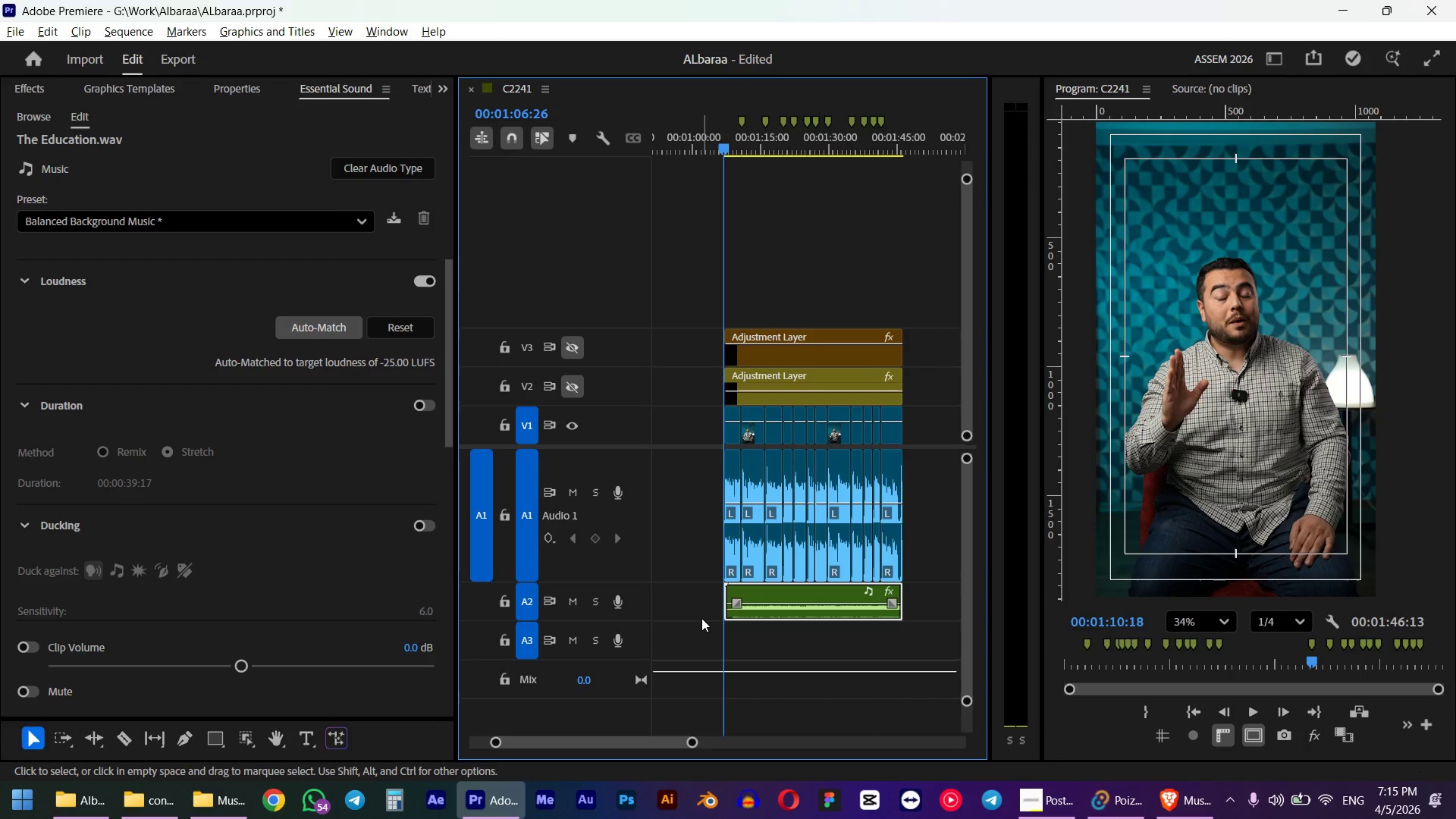 
hold_key(key=ShiftLeft, duration=0.92)
 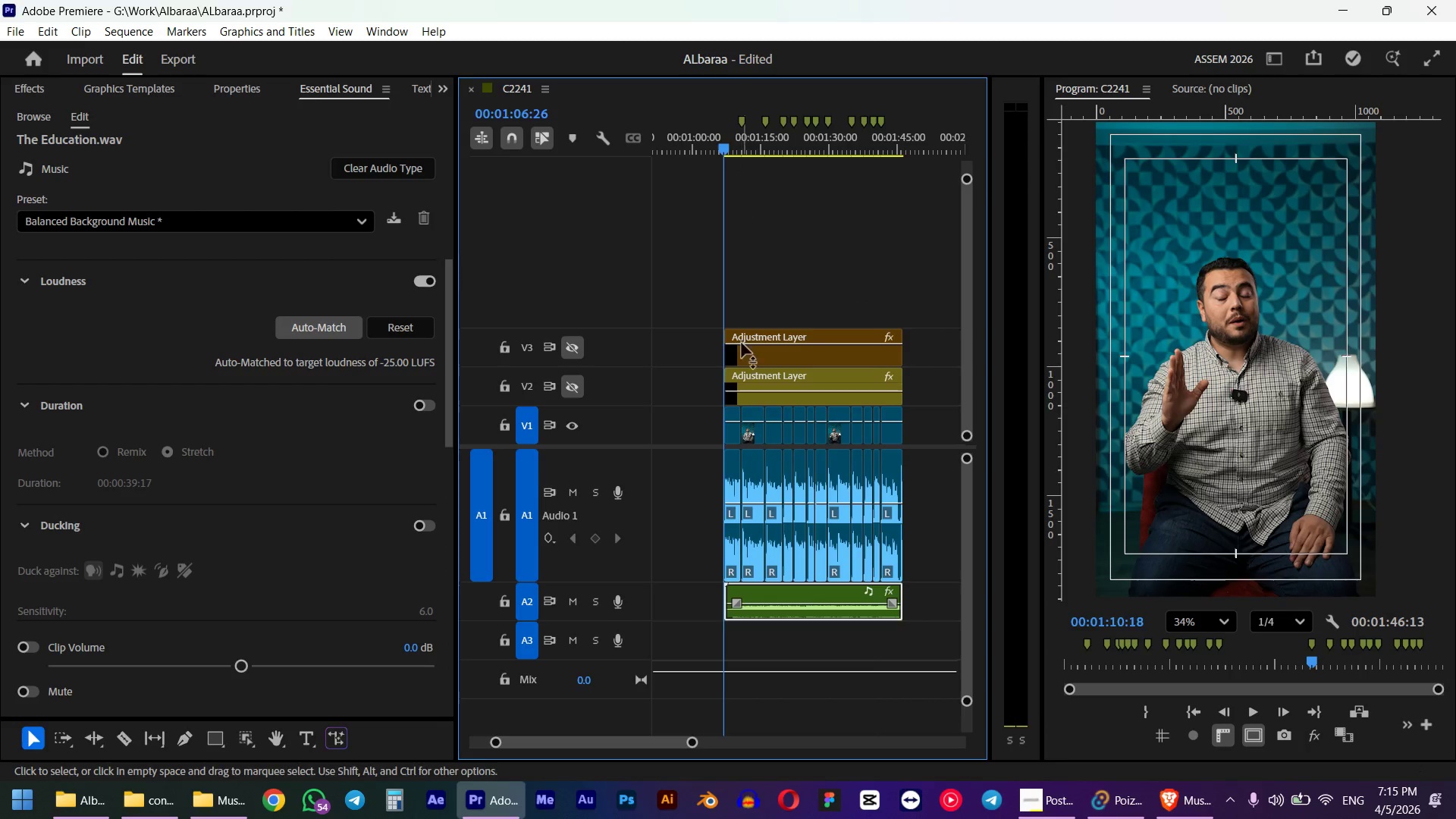 
key(Space)
 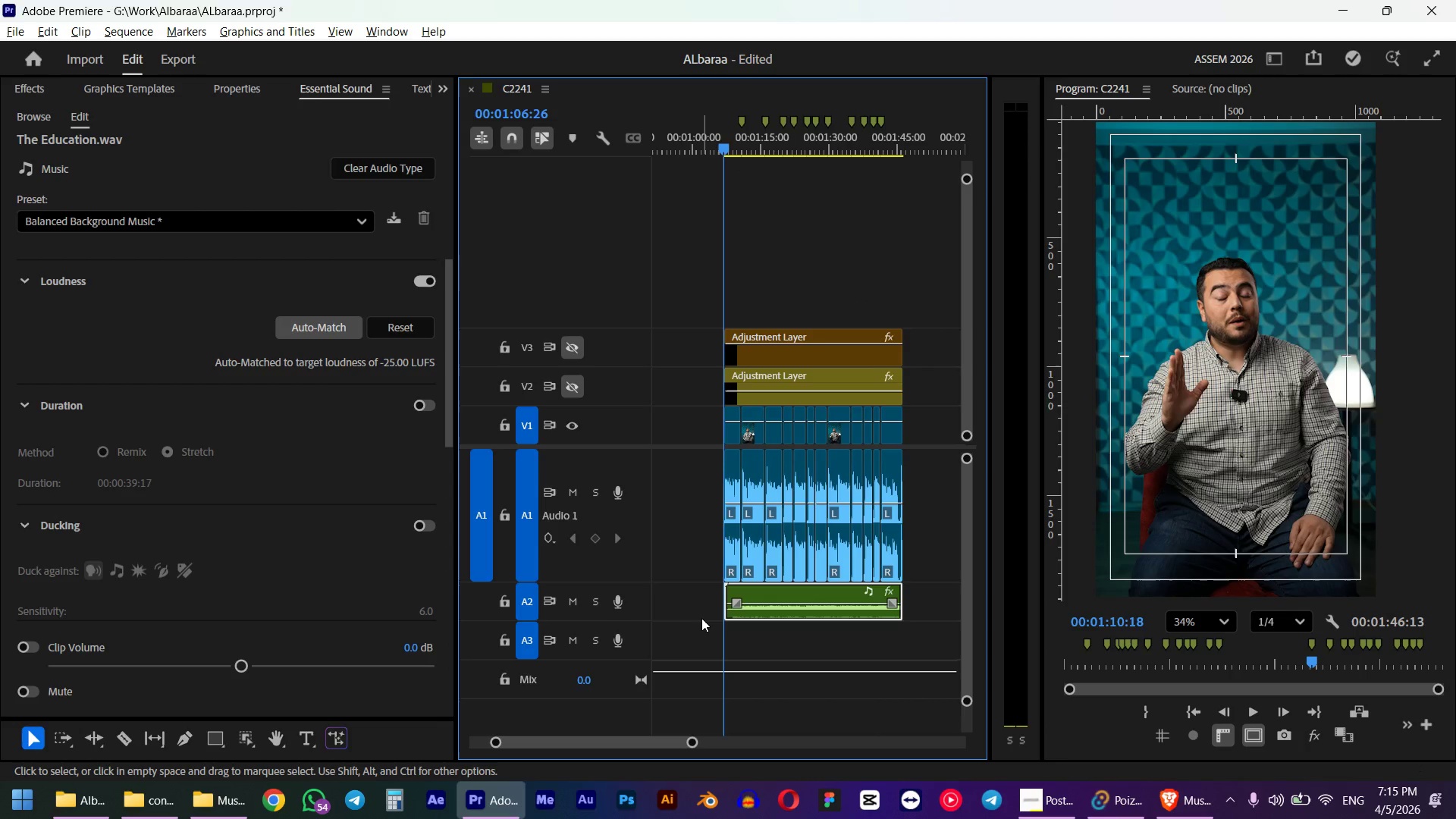 
hold_key(key=AltLeft, duration=0.86)
scroll: coordinate [732, 612], scroll_direction: up, amount: 9.0
 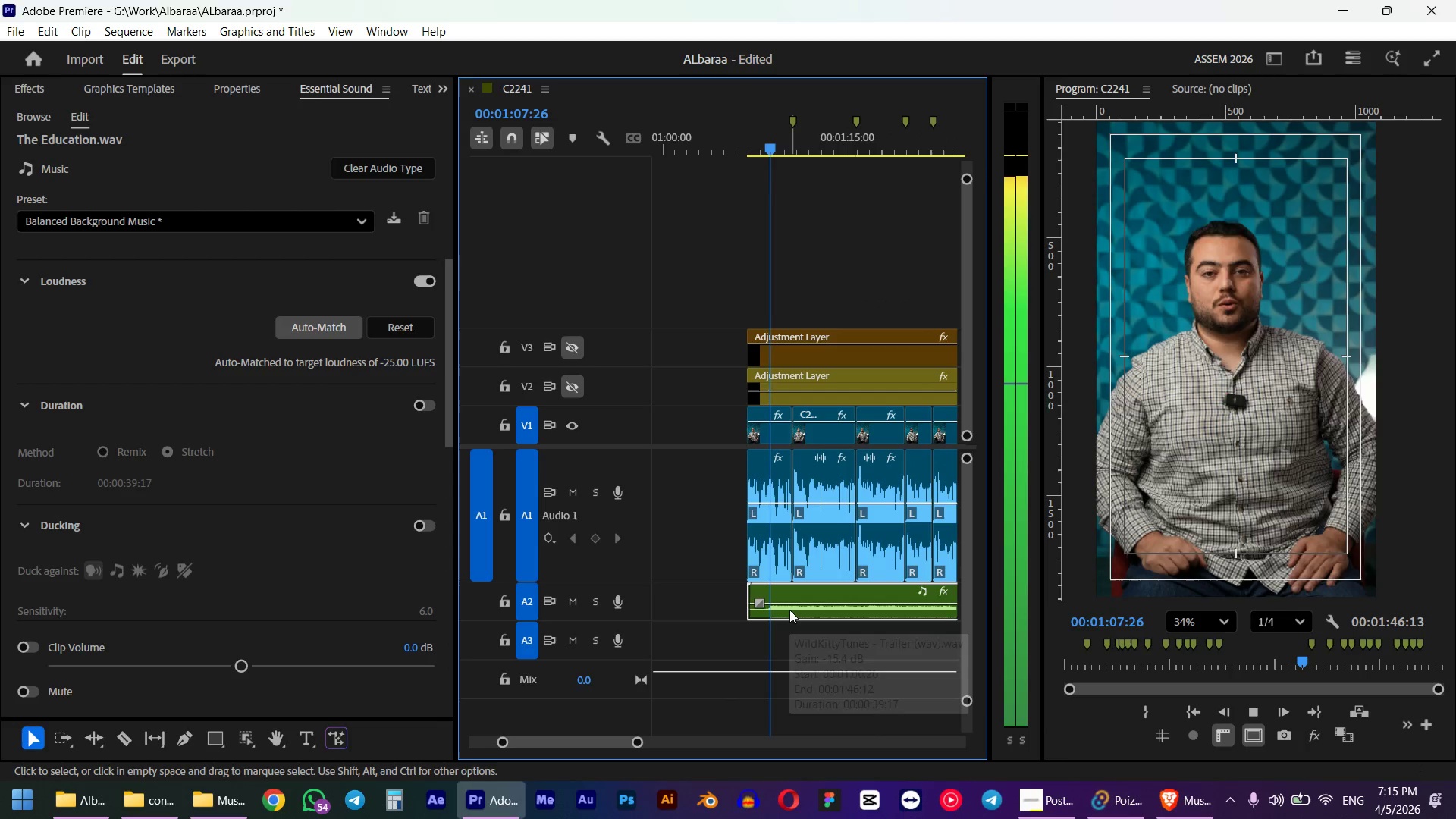 
key(Space)
 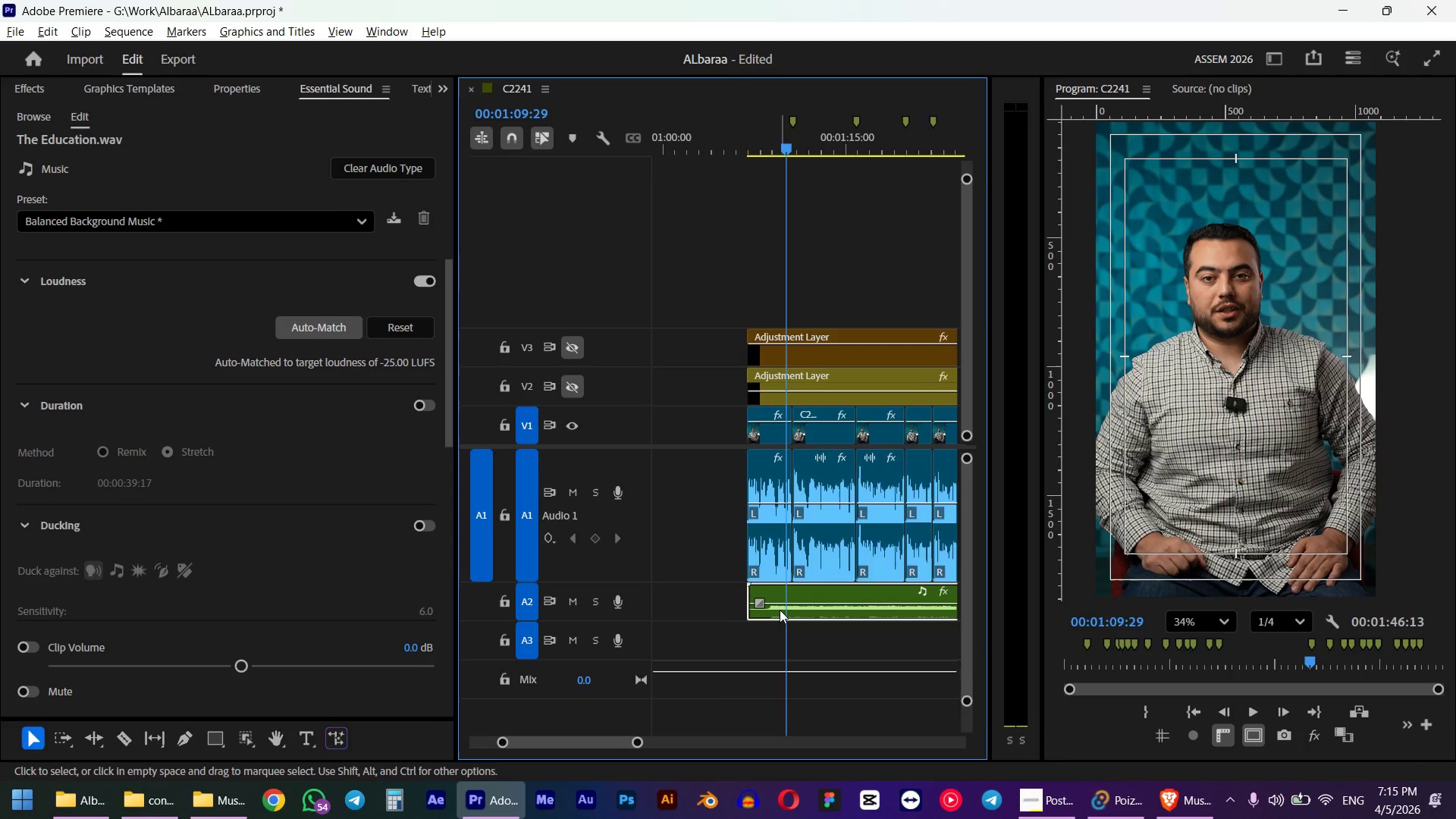 
hold_key(key=AltLeft, duration=0.94)
scroll: coordinate [777, 608], scroll_direction: up, amount: 10.0
 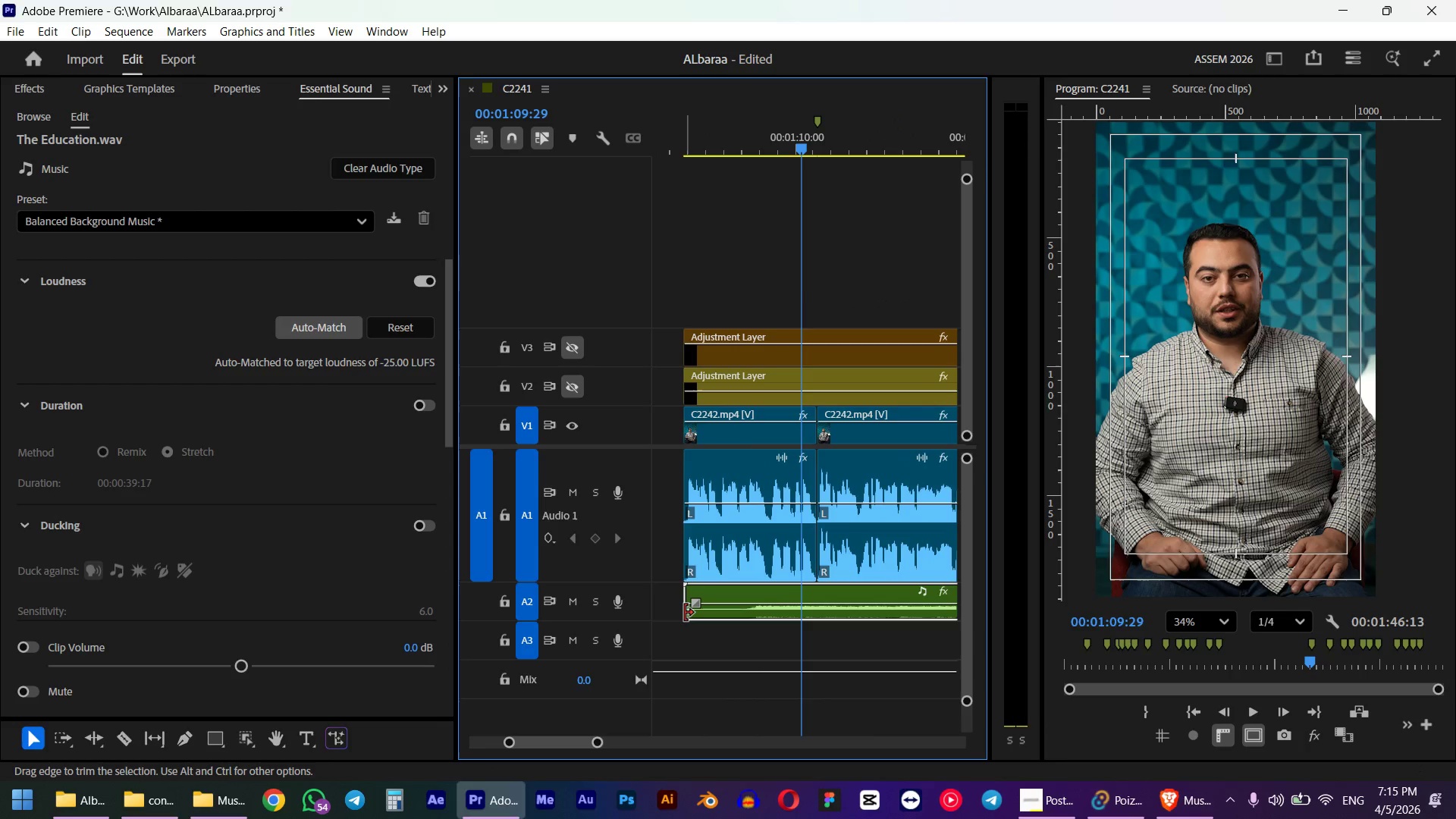 
left_click_drag(start_coordinate=[685, 613], to_coordinate=[753, 623])
 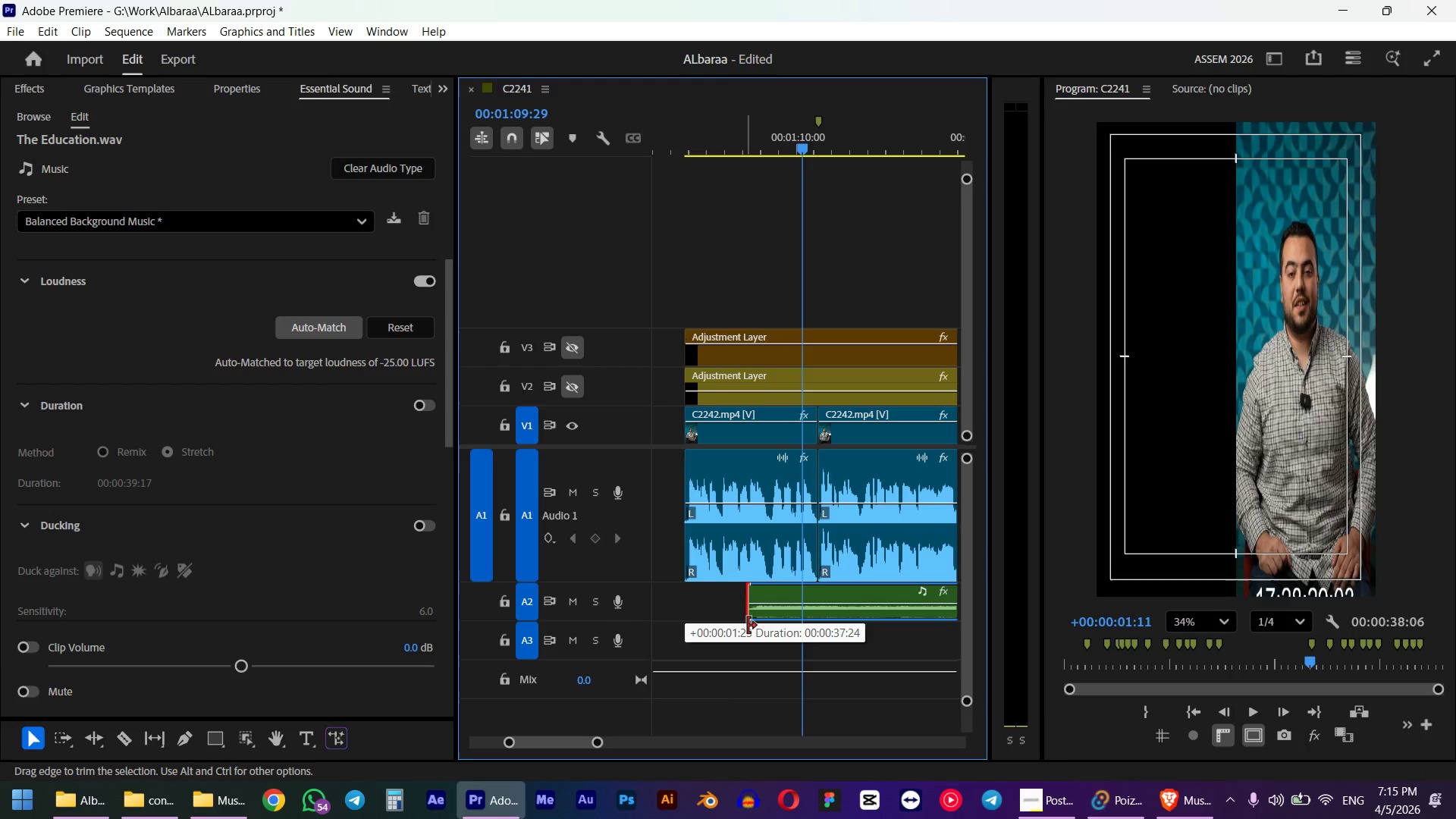 
left_click_drag(start_coordinate=[840, 620], to_coordinate=[774, 609])
 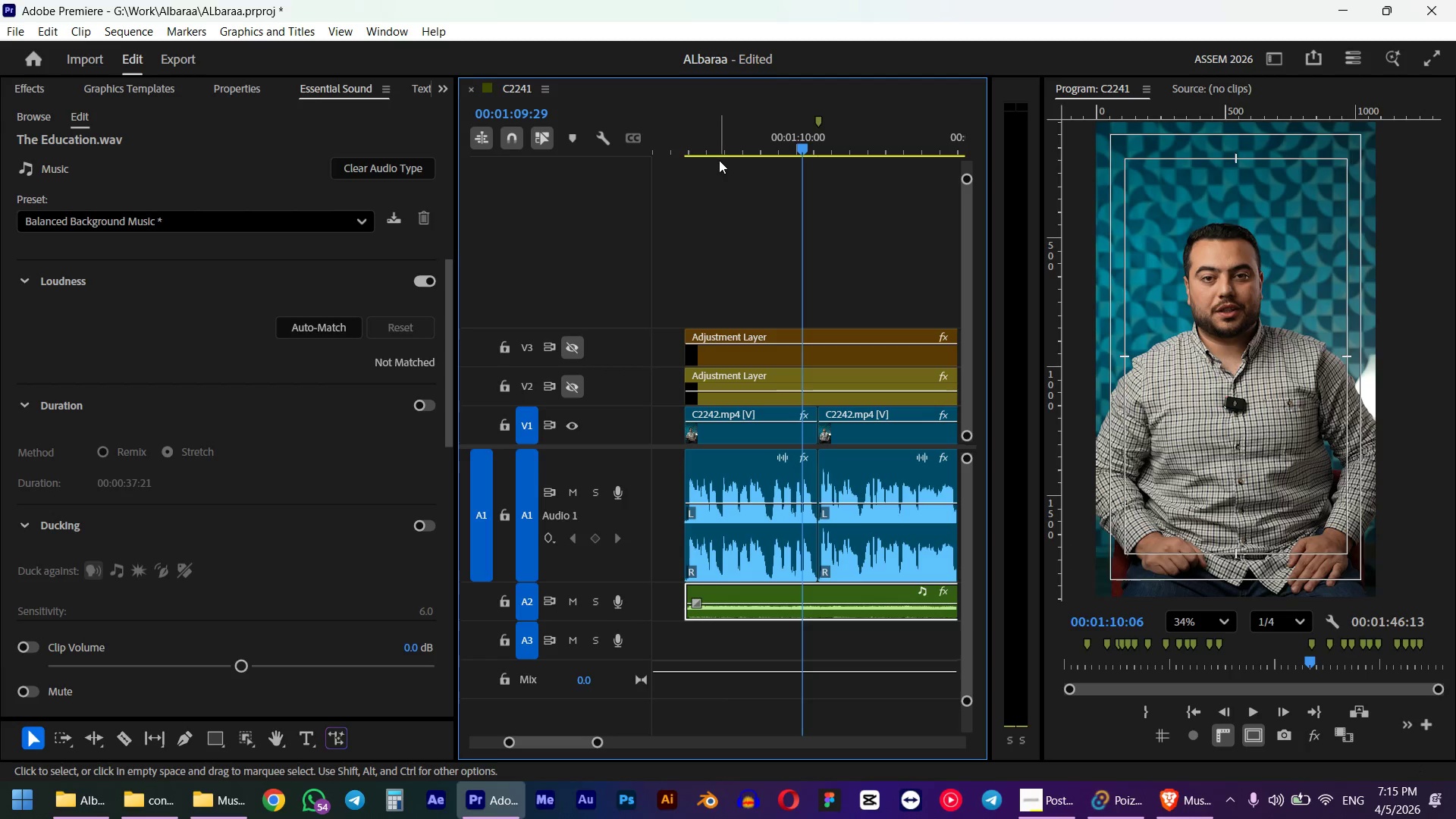 
left_click_drag(start_coordinate=[723, 136], to_coordinate=[689, 136])
 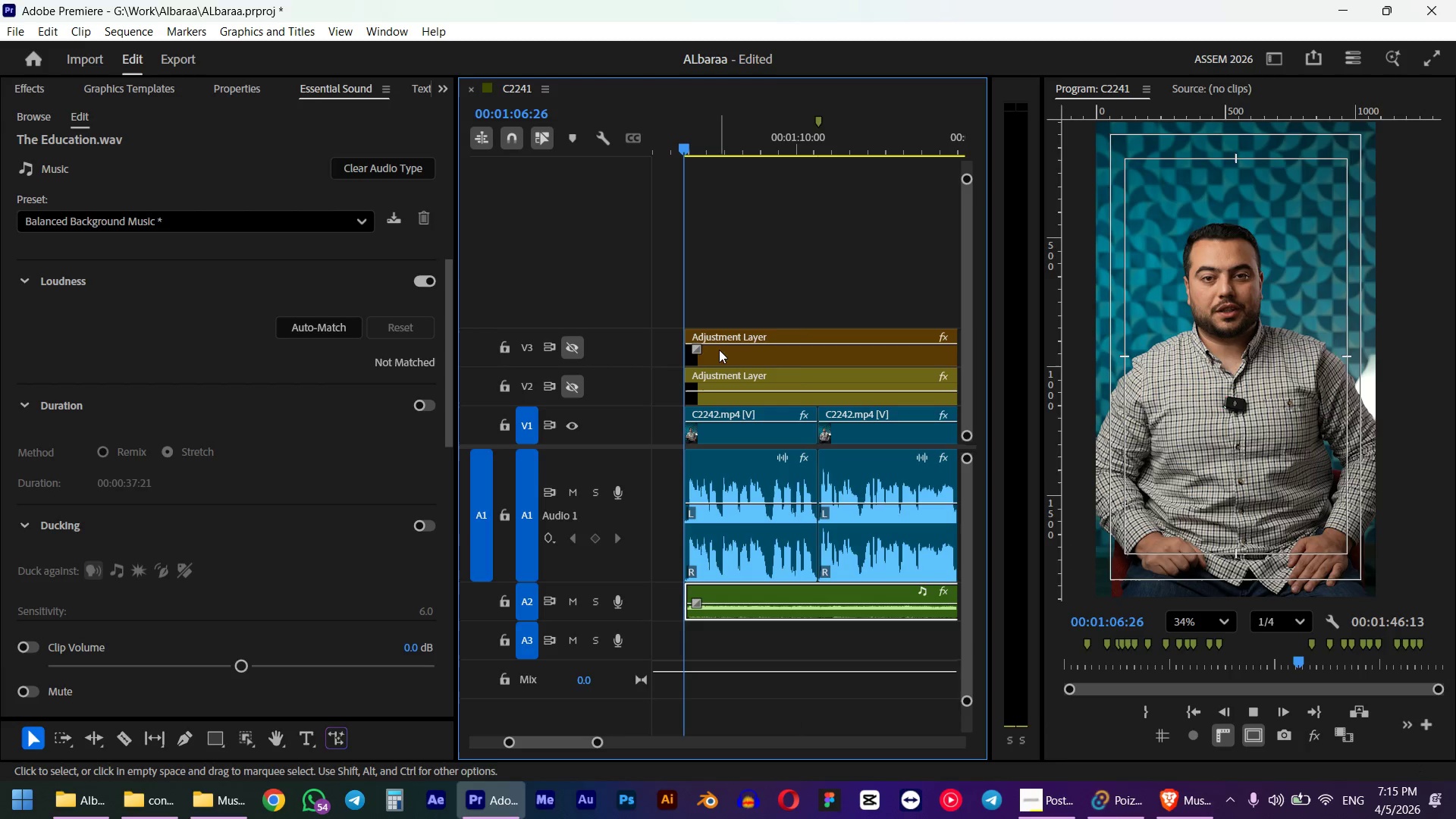 
hold_key(key=ShiftLeft, duration=0.78)
 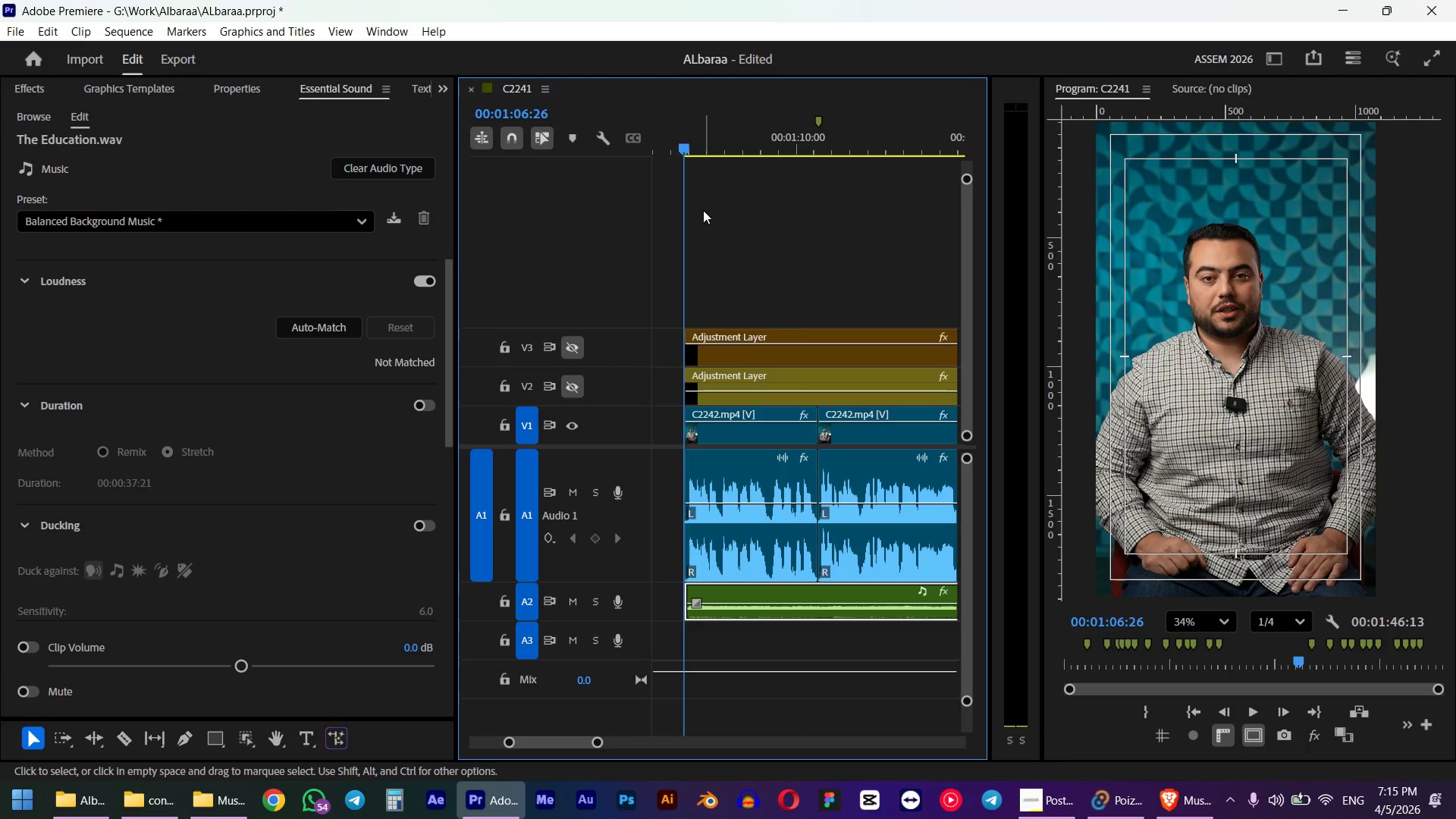 
key(Space)
 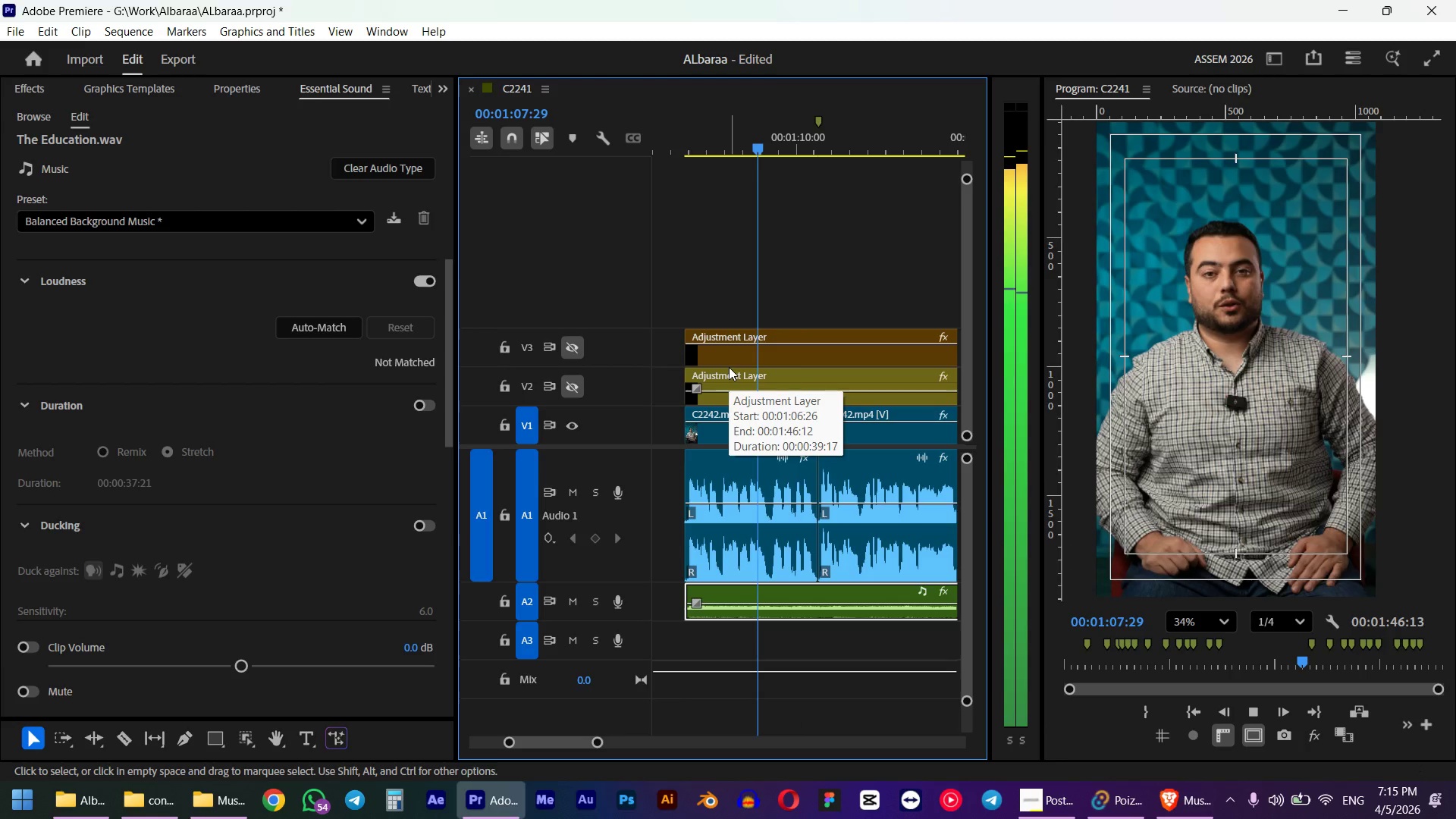 
wait(6.62)
 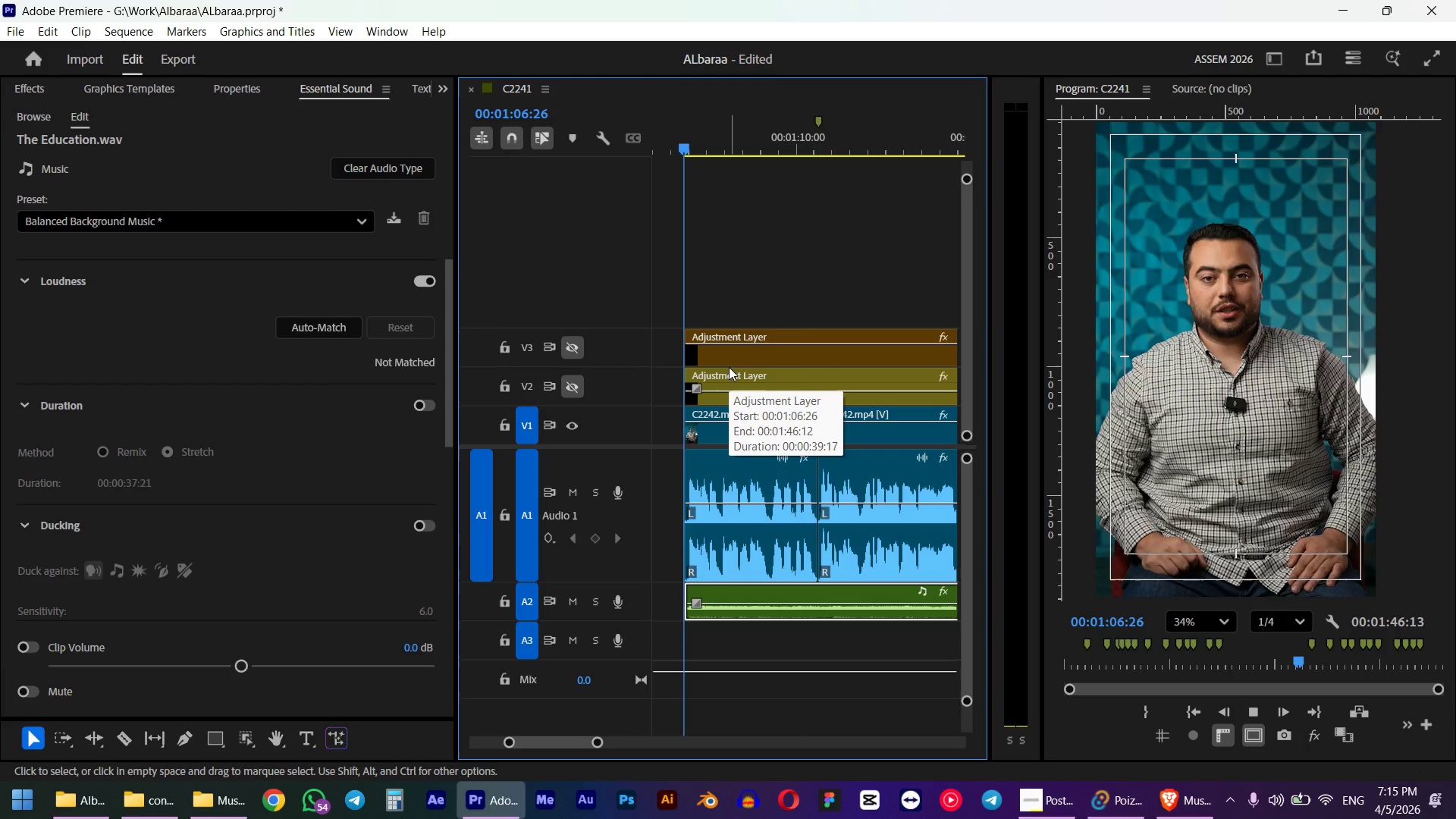 
hold_key(key=AltLeft, duration=0.5)
 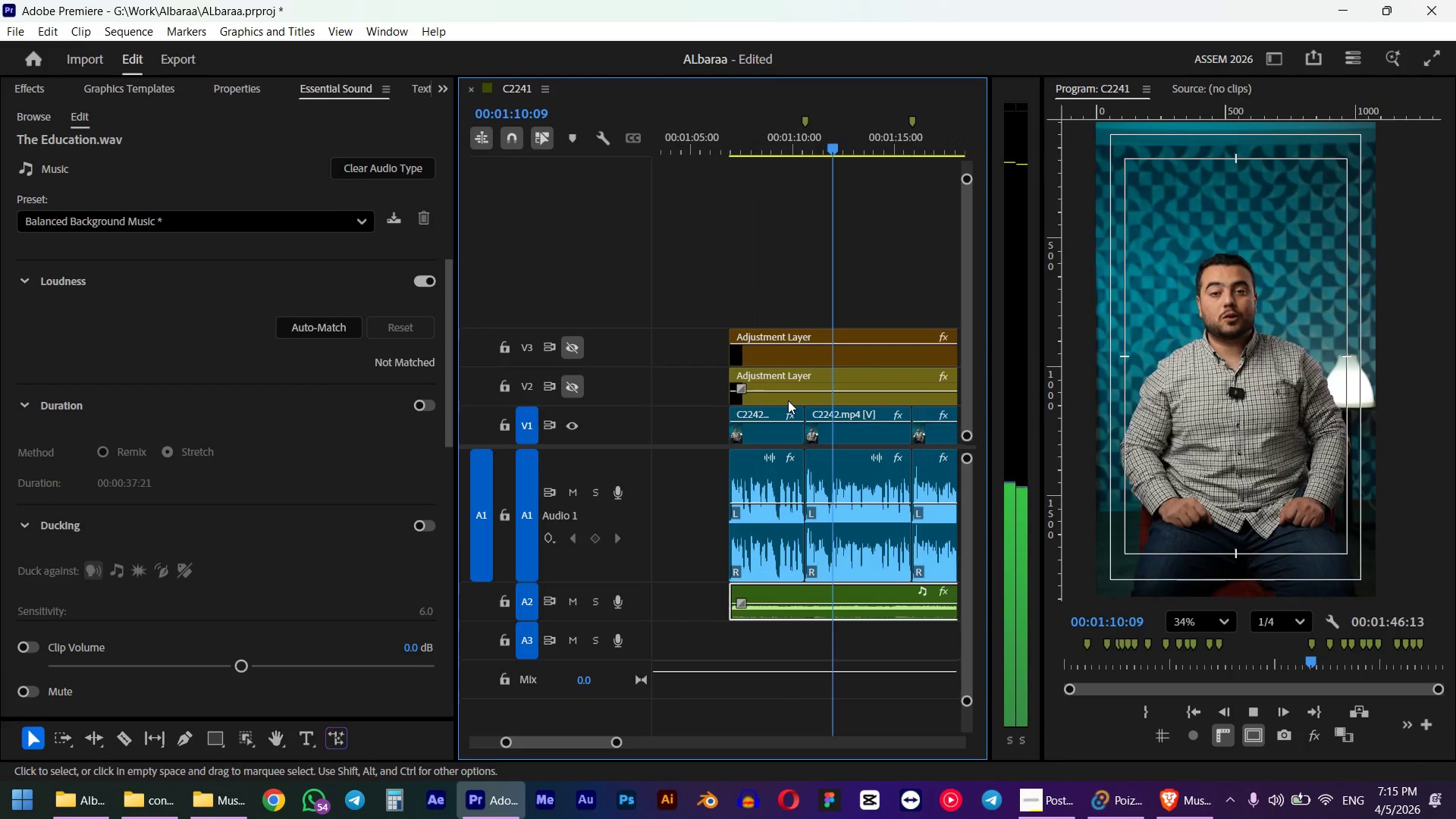 
key(Space)
 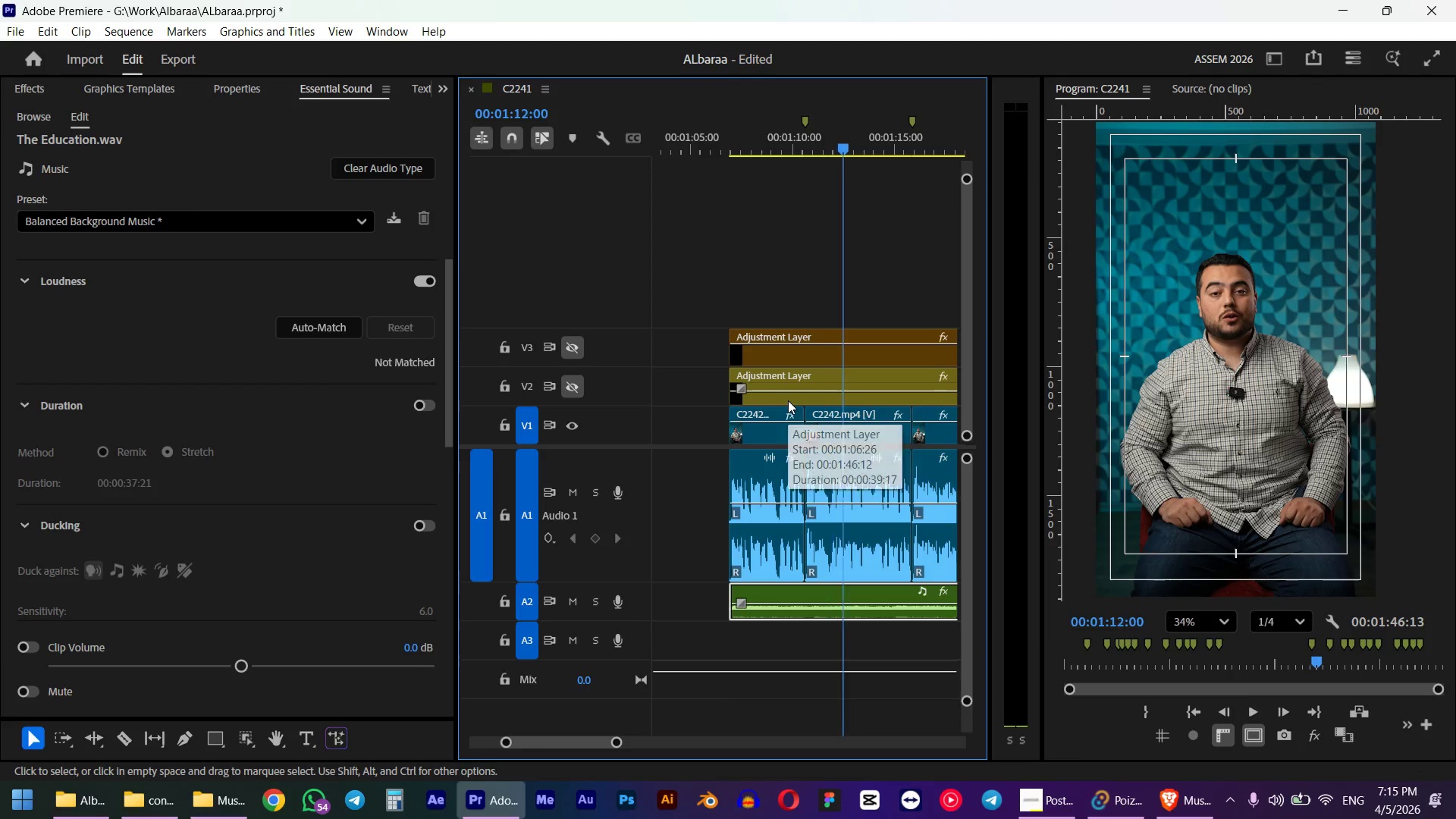 
scroll: coordinate [788, 400], scroll_direction: down, amount: 5.0
 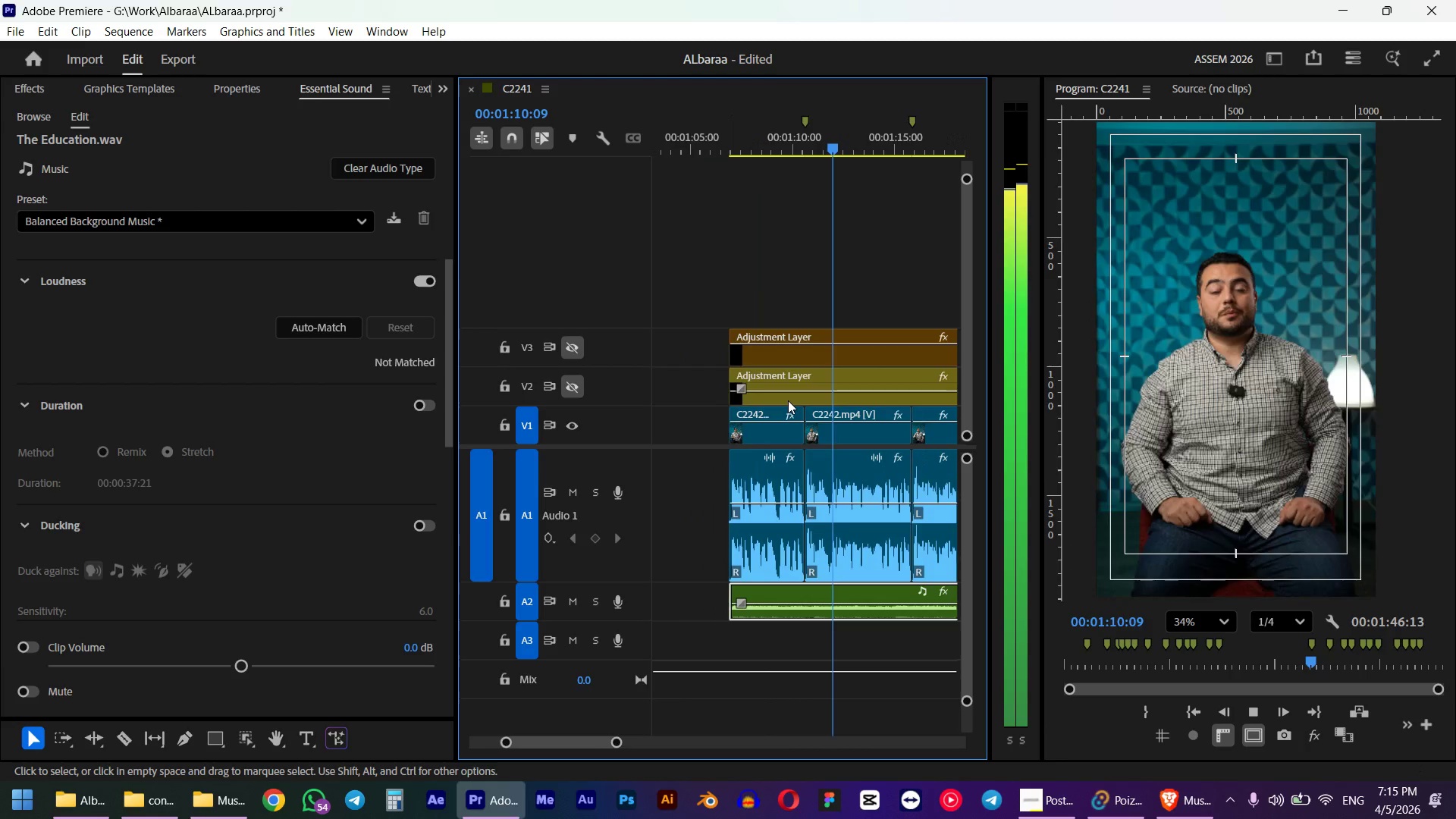 
hold_key(key=AltLeft, duration=0.52)
scroll: coordinate [786, 400], scroll_direction: down, amount: 5.0
 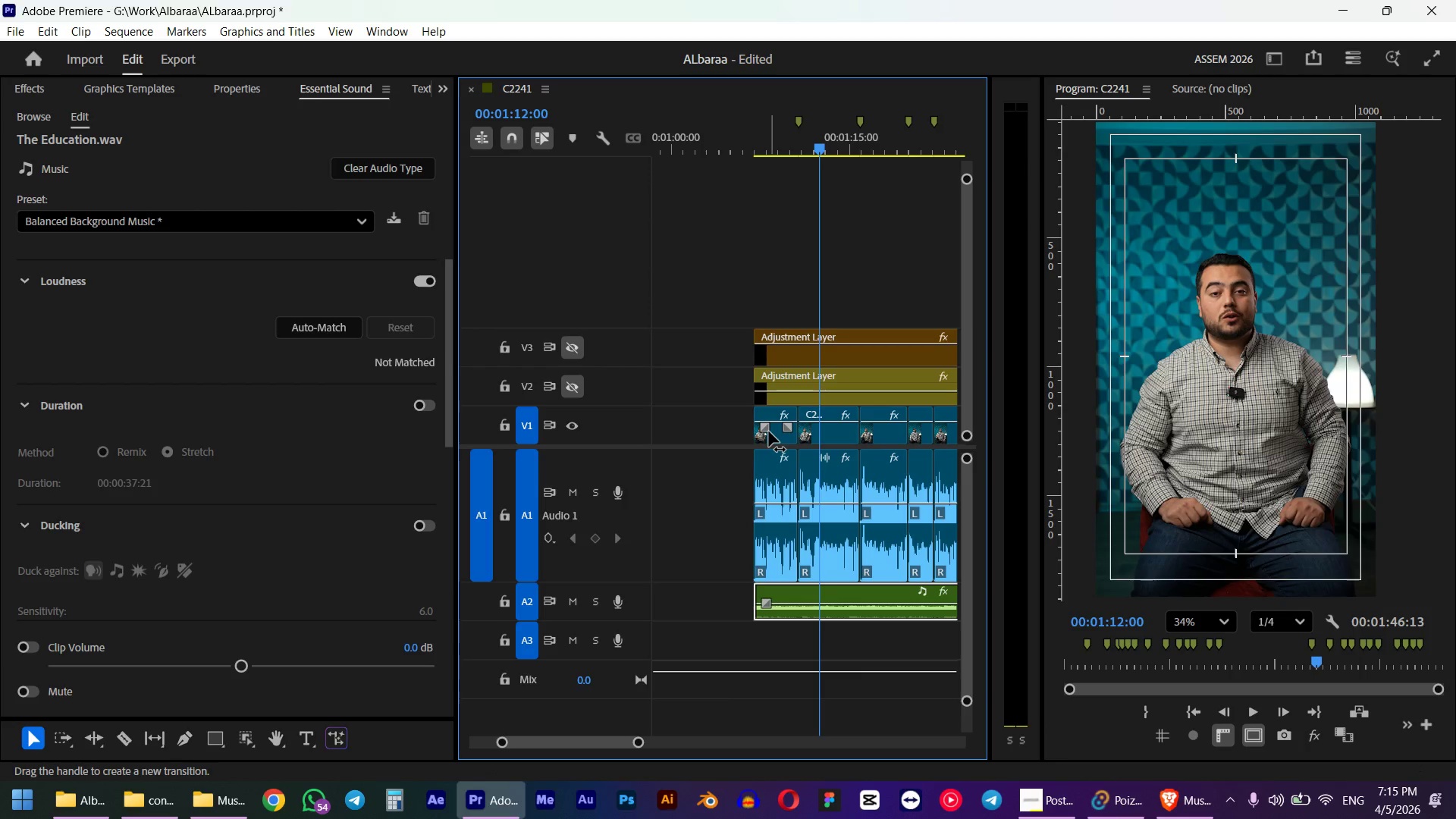 
hold_key(key=AltLeft, duration=1.47)
 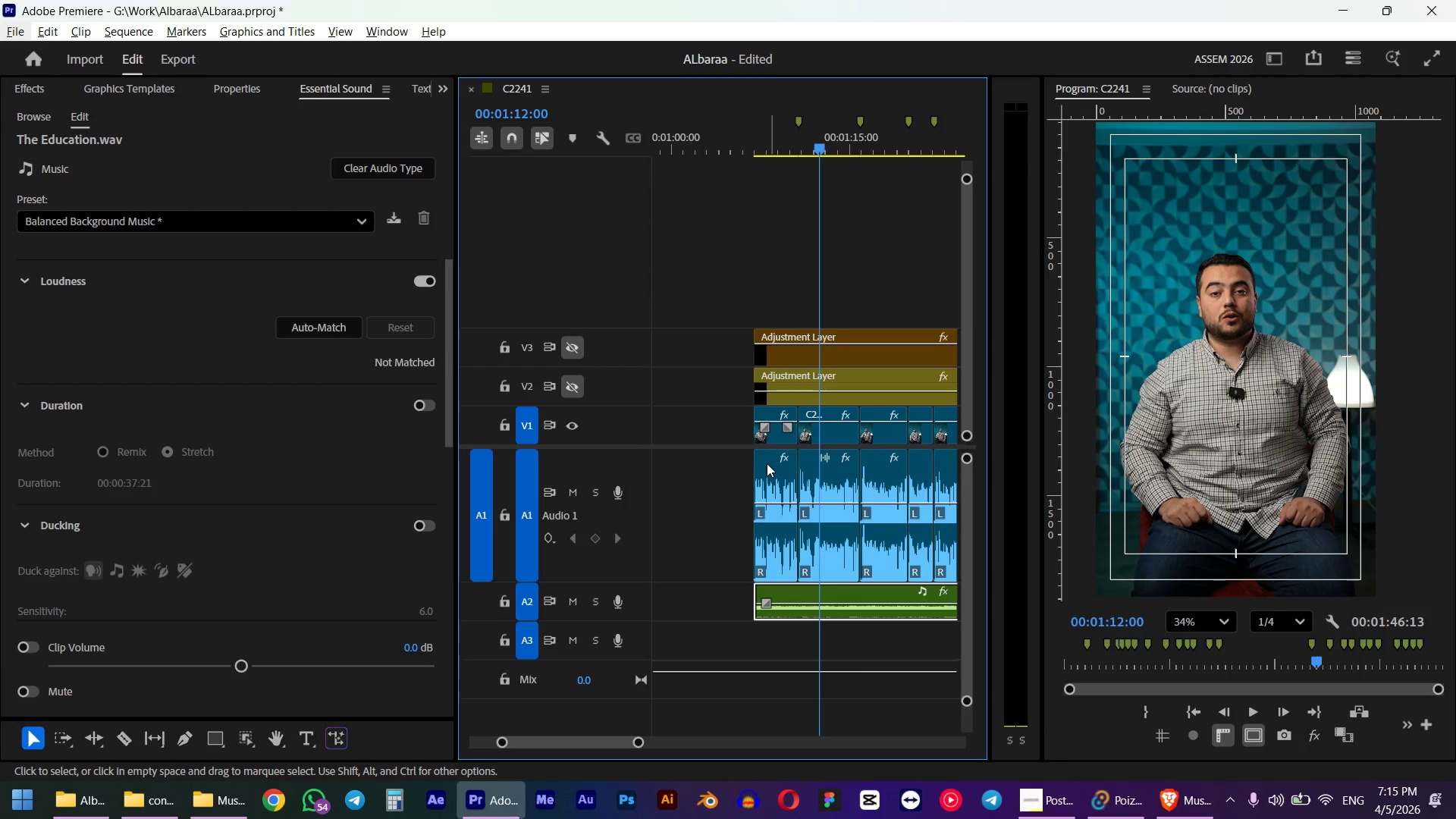 
left_click([765, 468])
 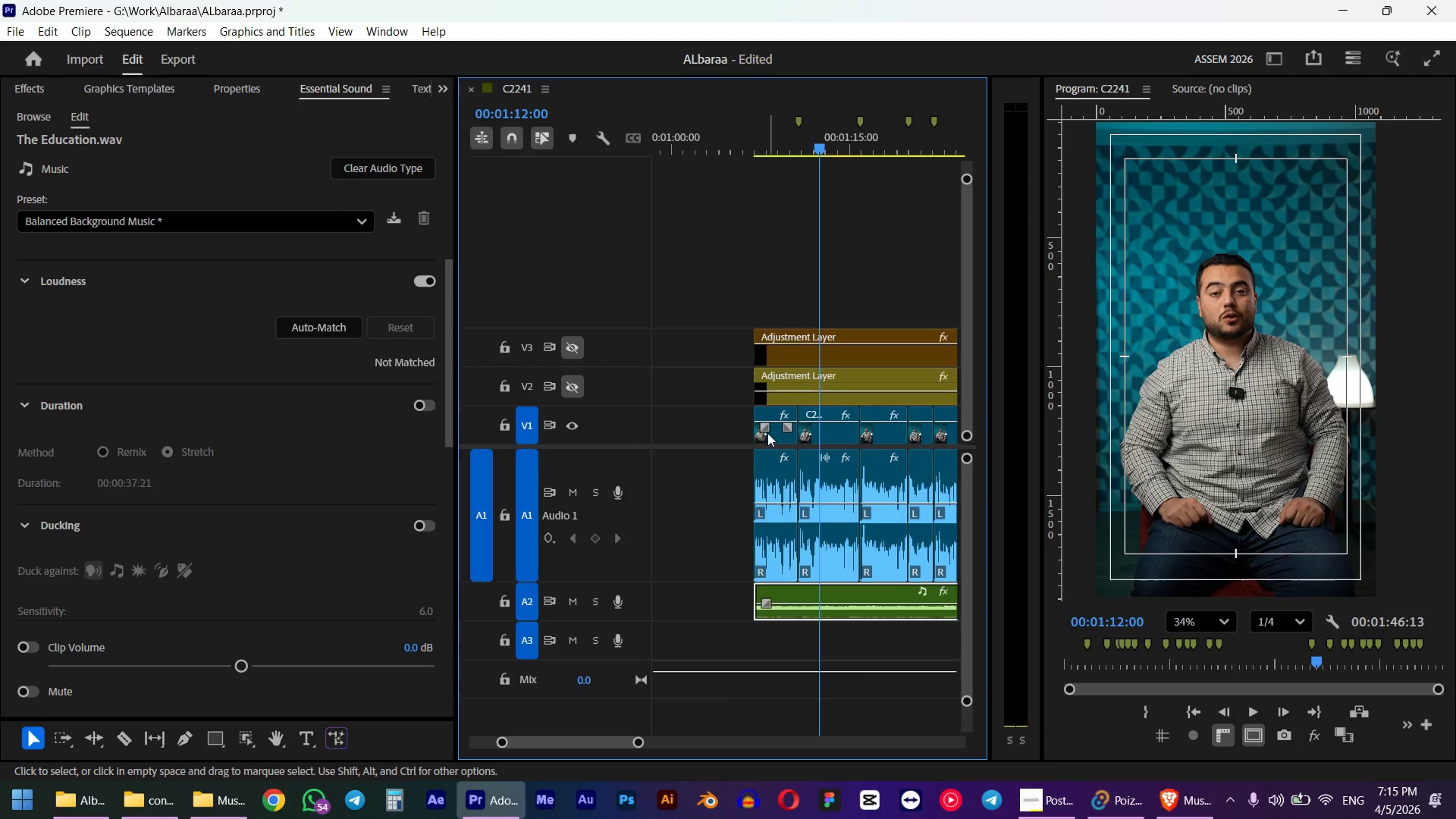 
double_click([767, 433])
 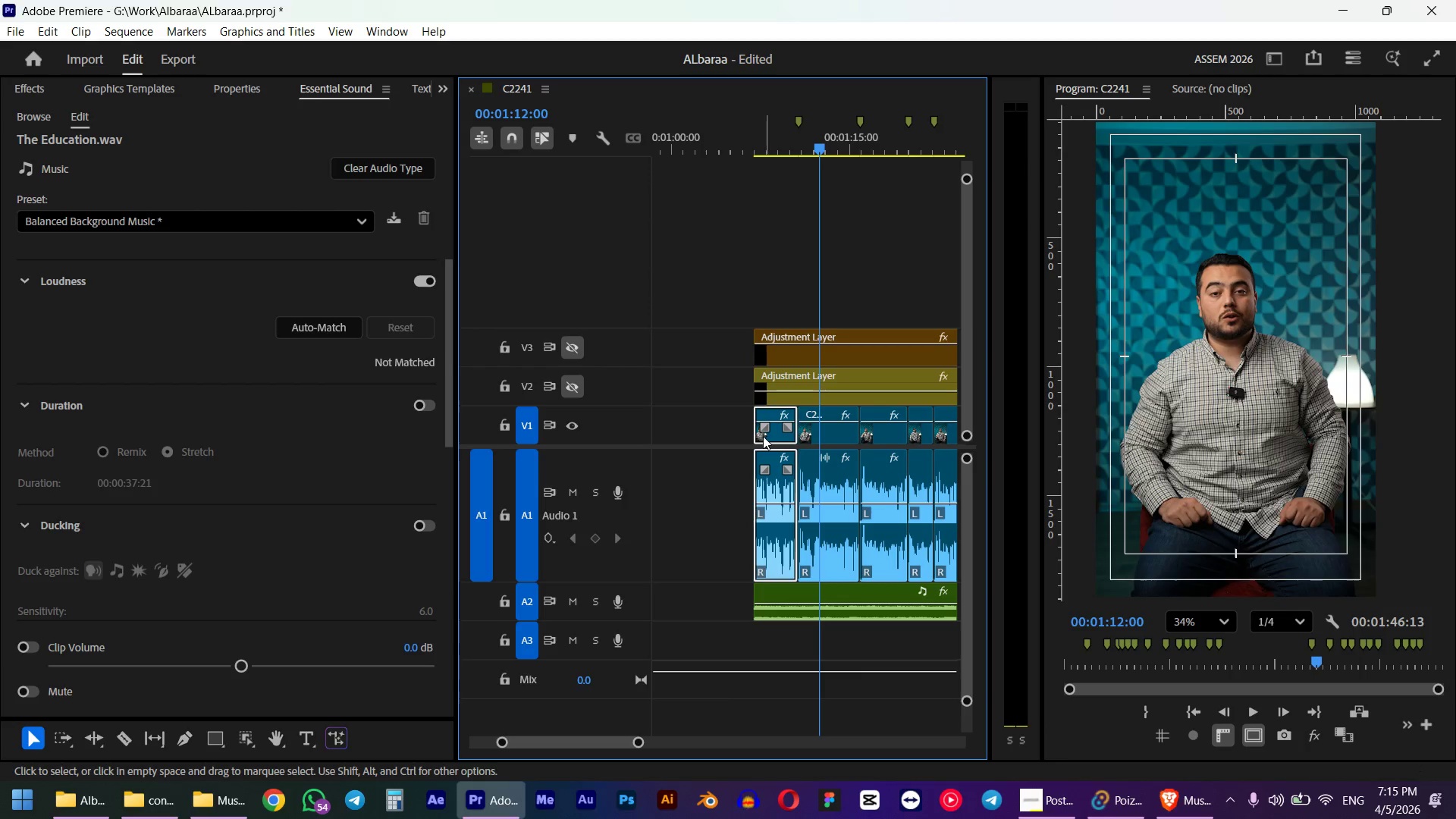 
key(Shift+5)
 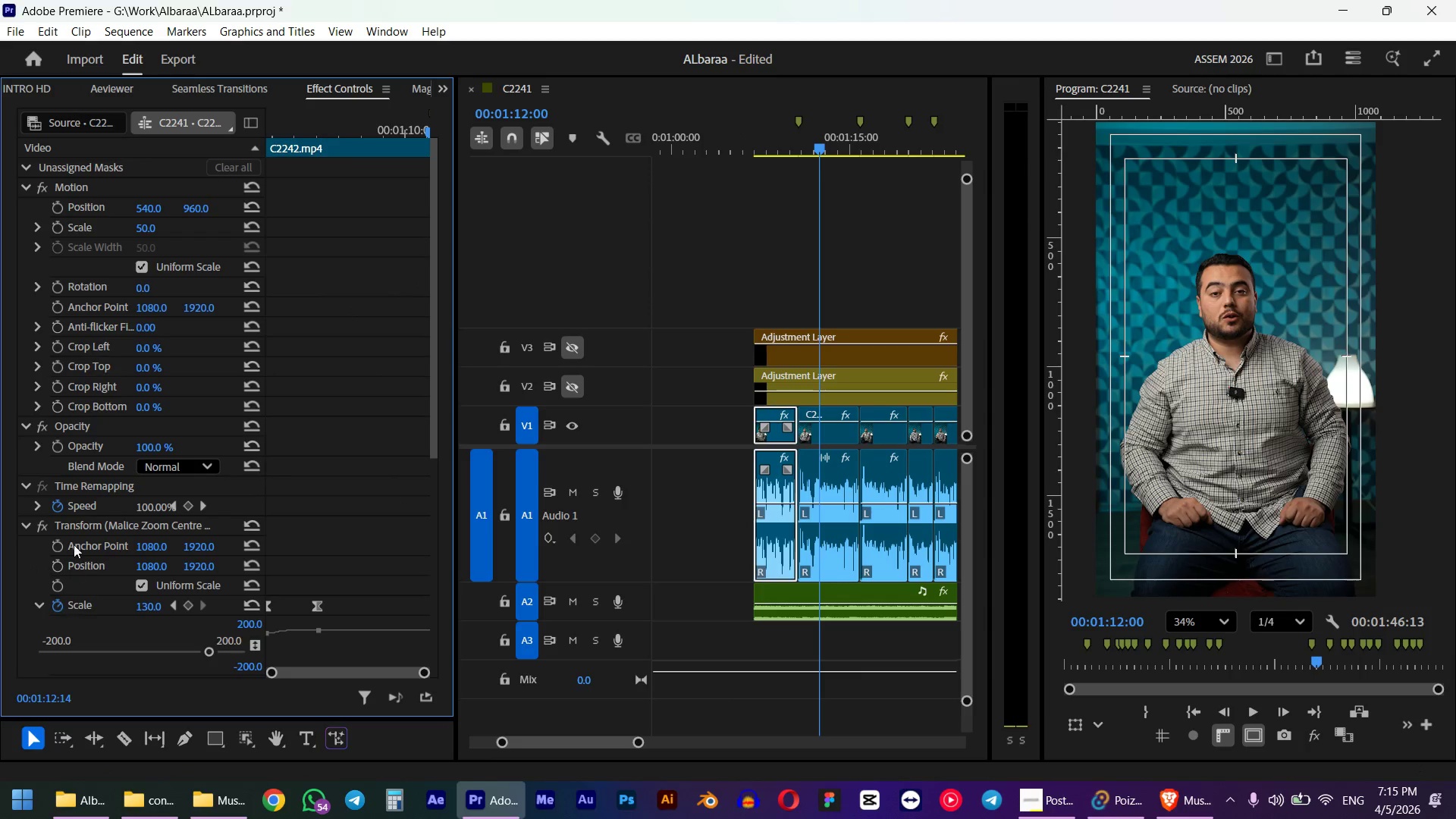 
scroll: coordinate [74, 540], scroll_direction: down, amount: 4.0
 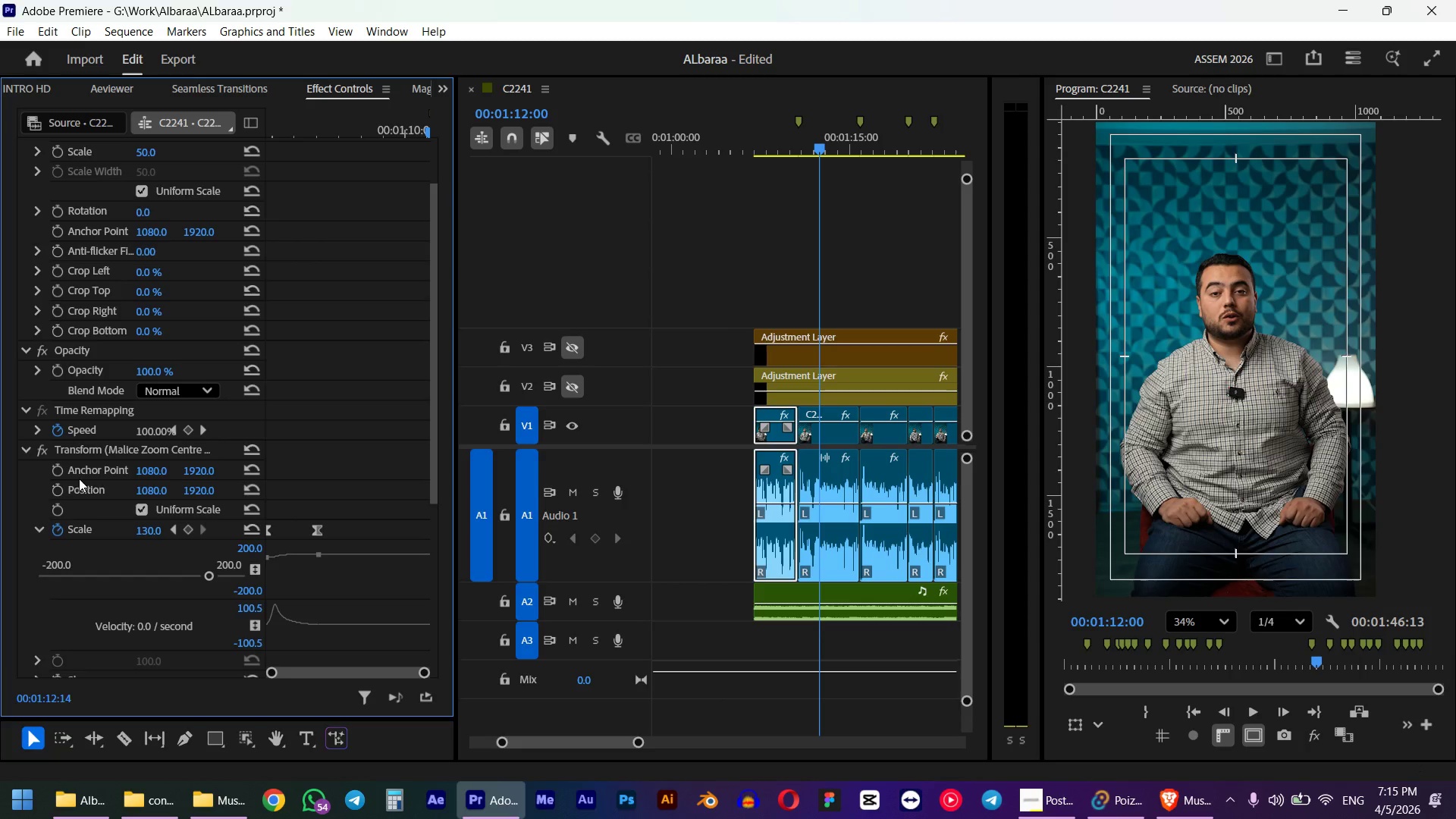 
wait(6.08)
 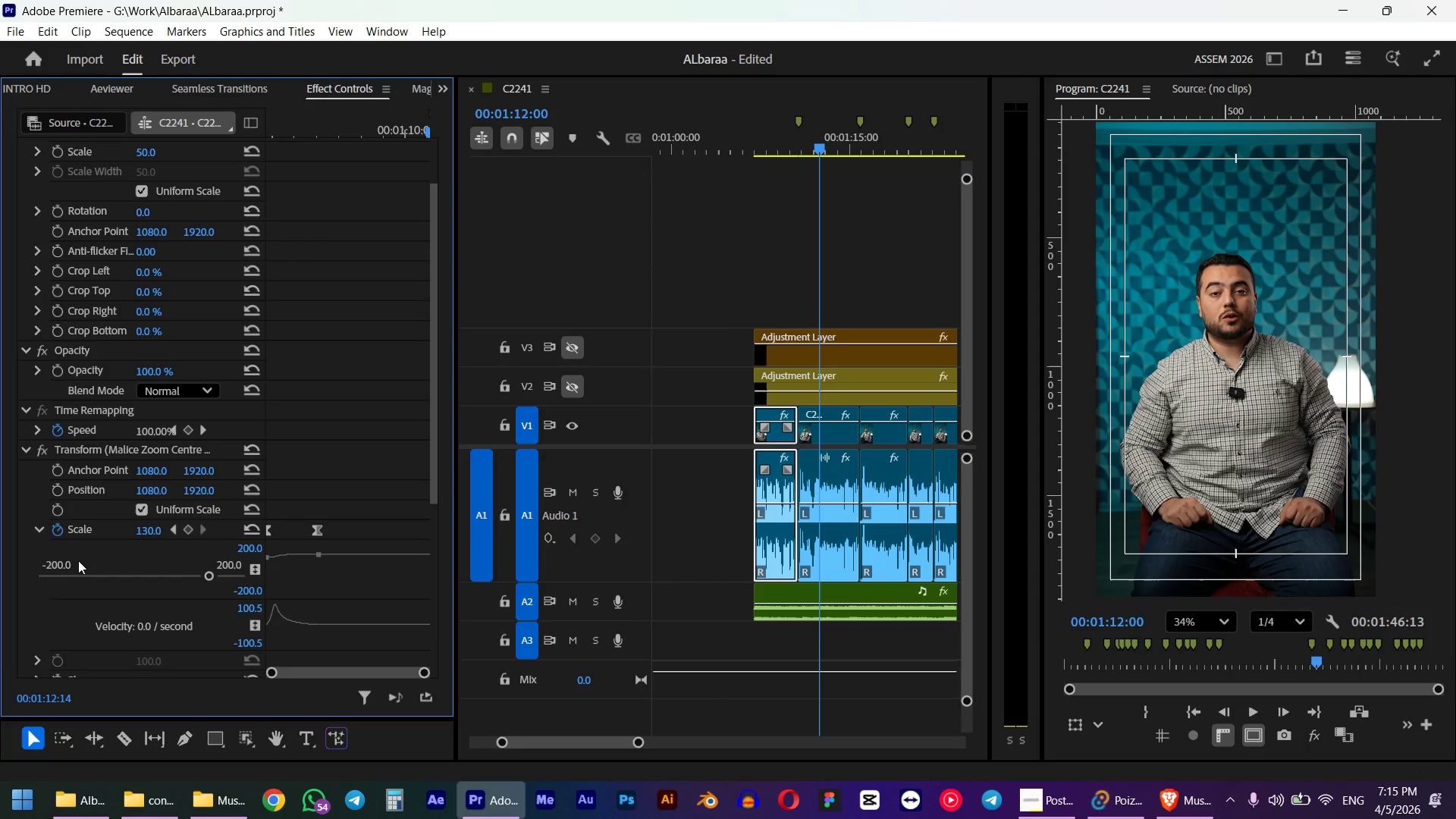 
scroll: coordinate [96, 501], scroll_direction: down, amount: 5.0
 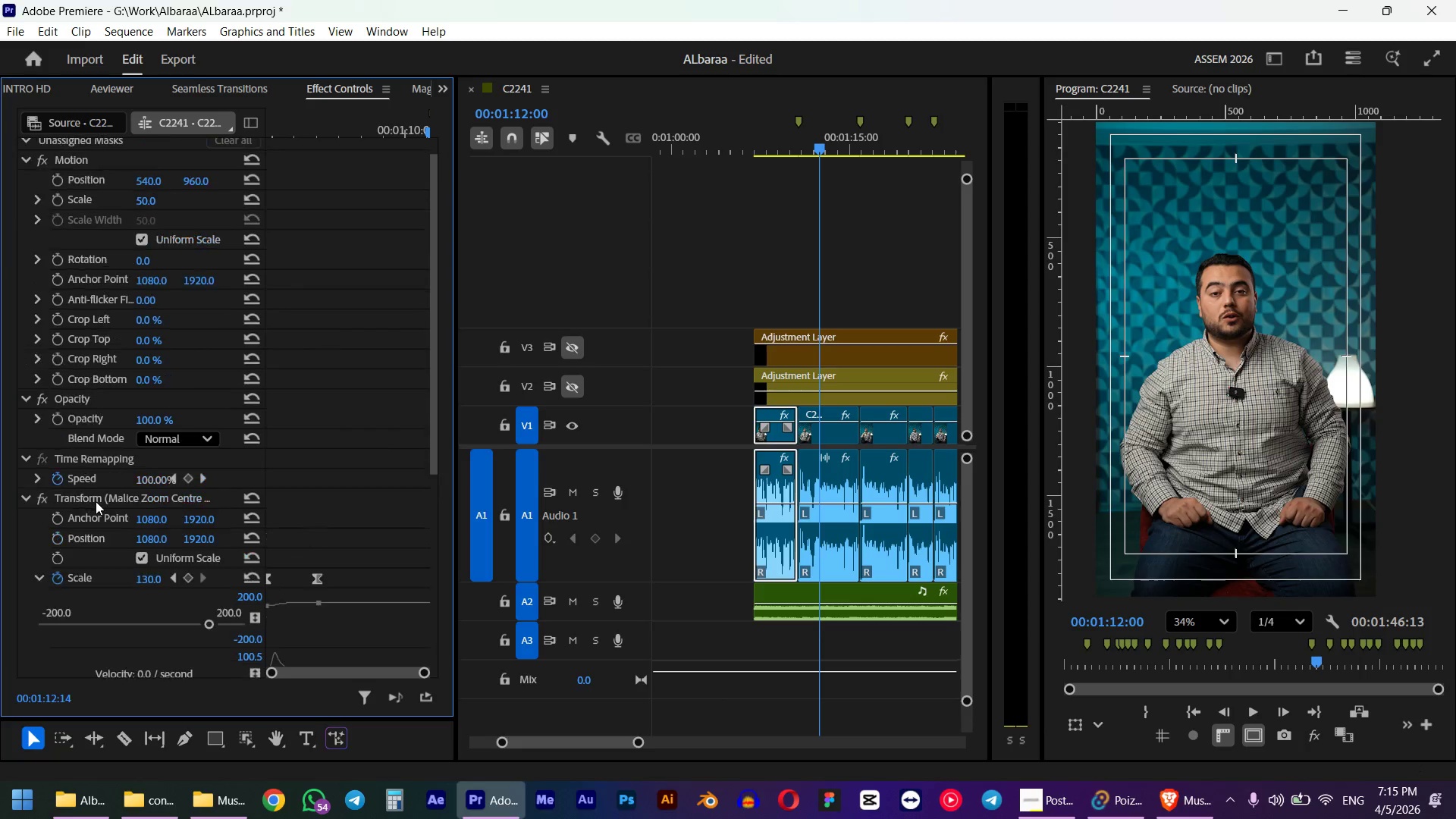 
scroll: coordinate [117, 471], scroll_direction: up, amount: 7.0
 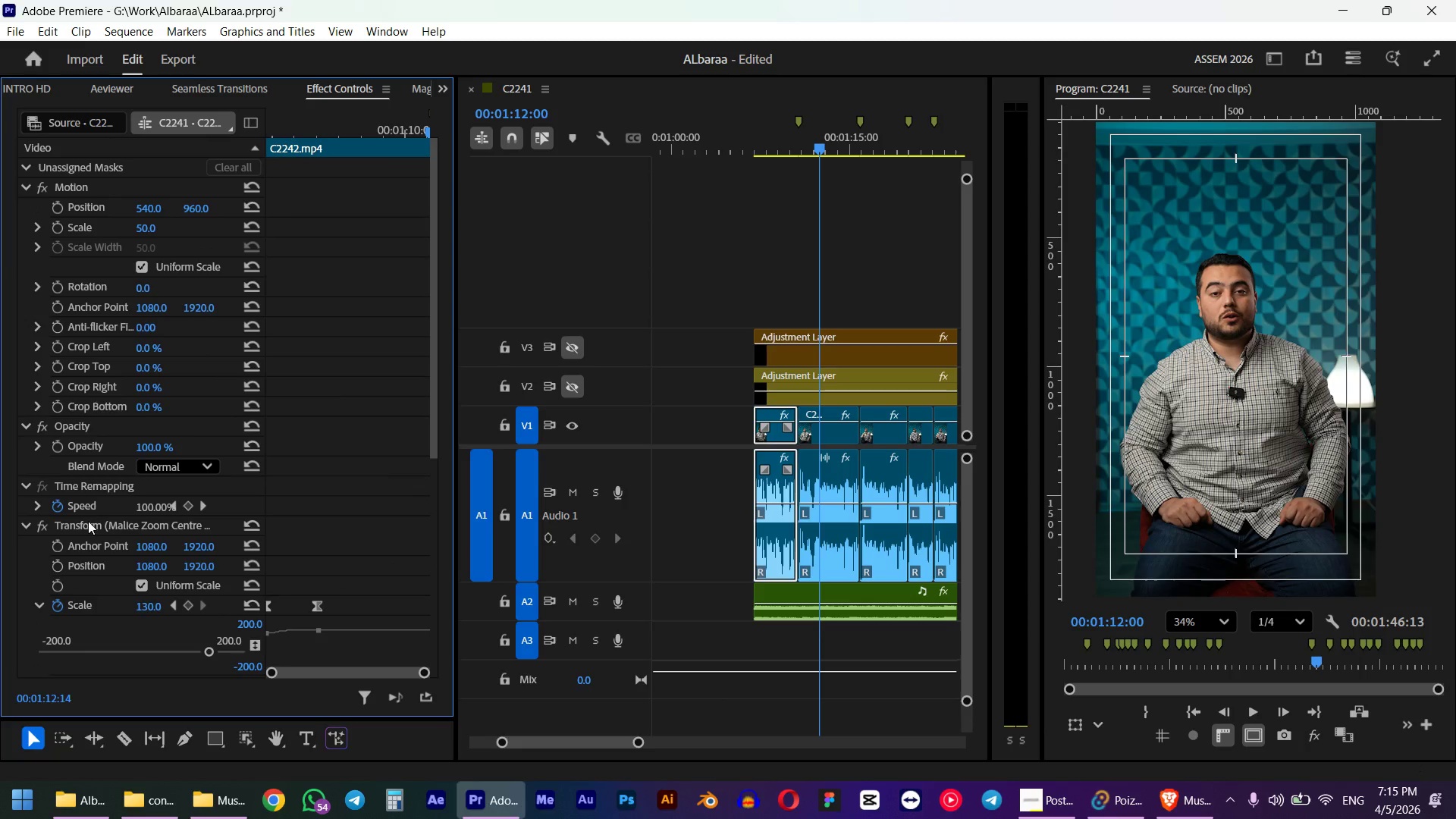 
left_click([88, 522])
 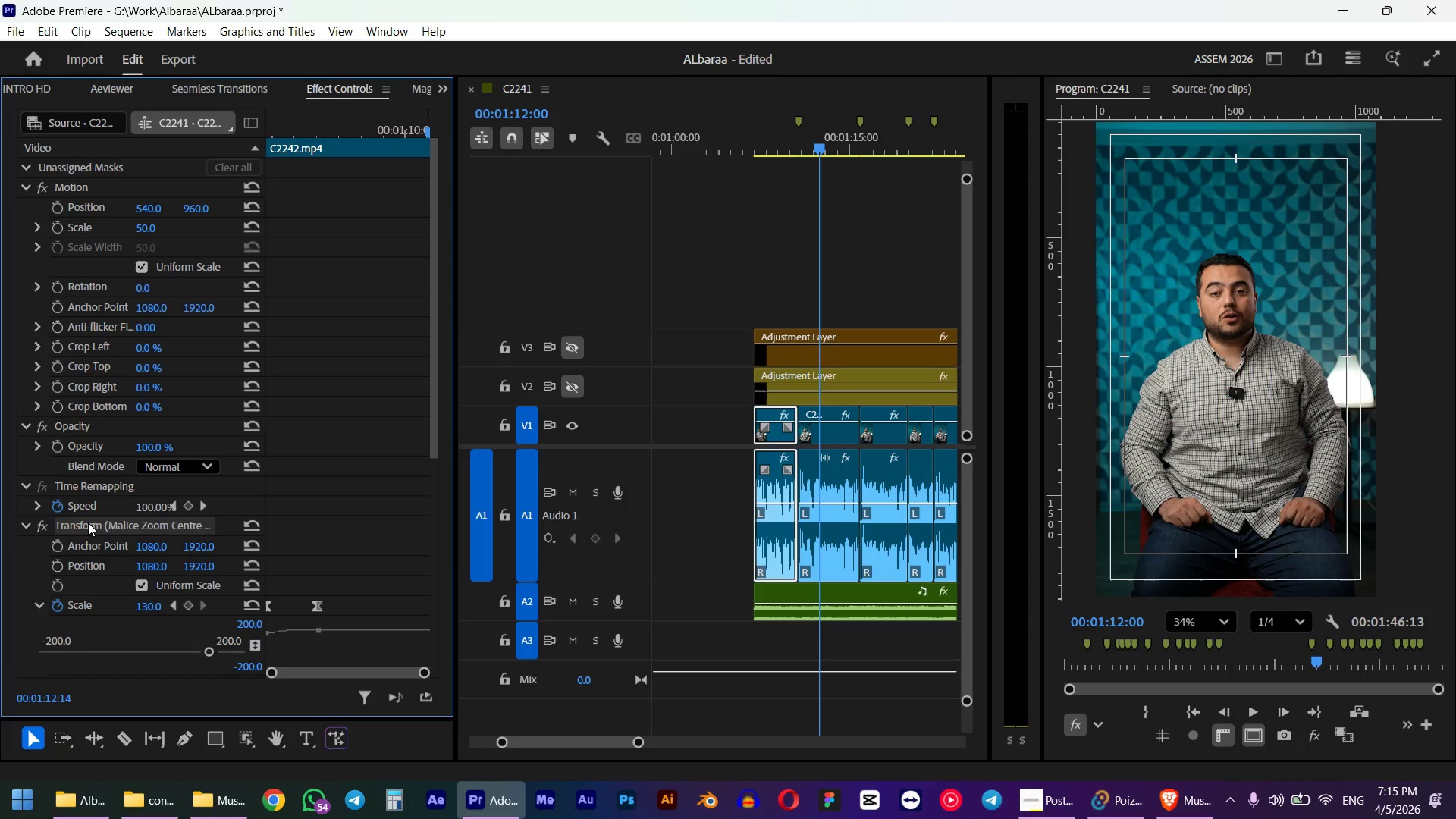 
key(Delete)
 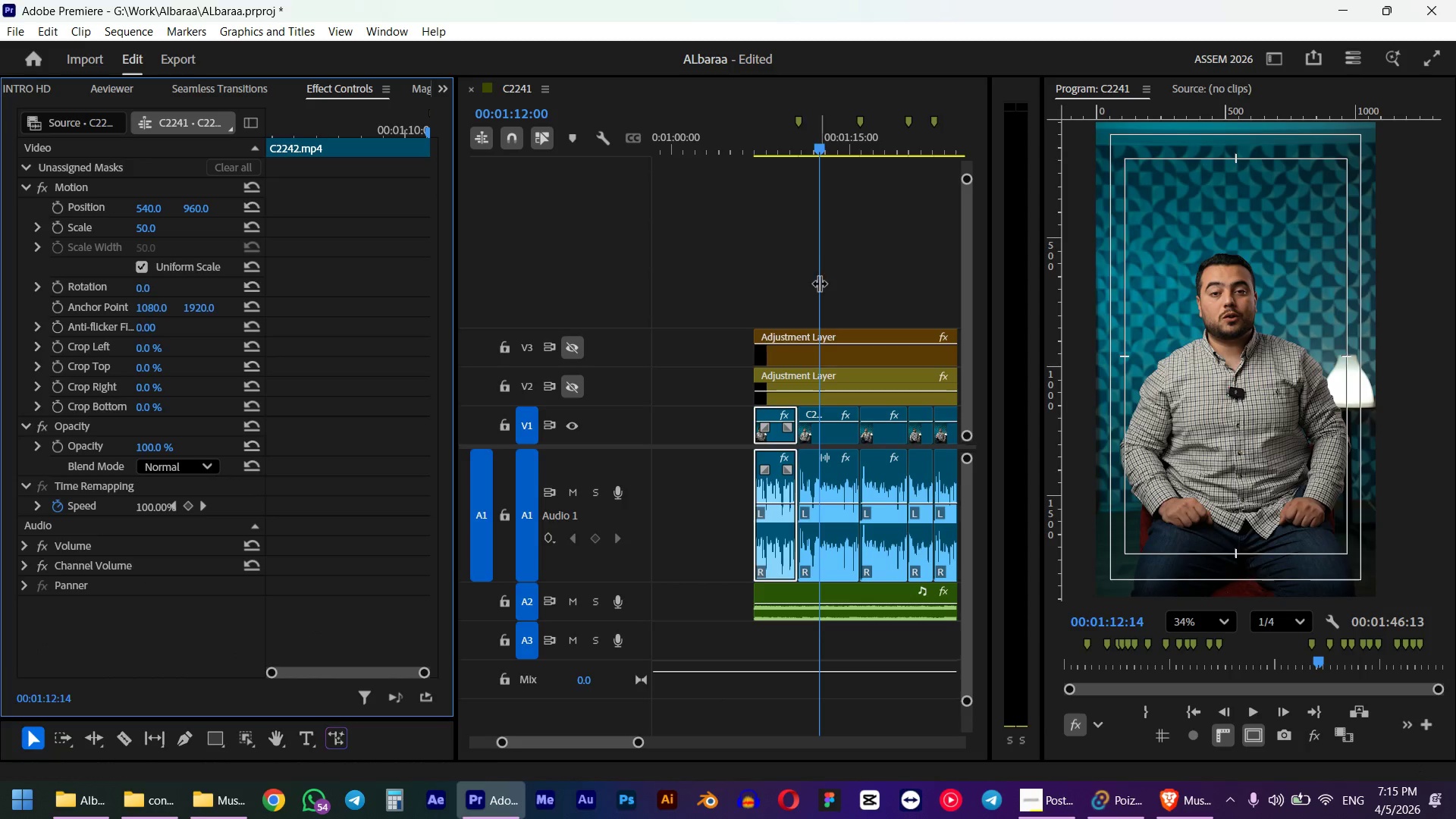 
key(Space)
 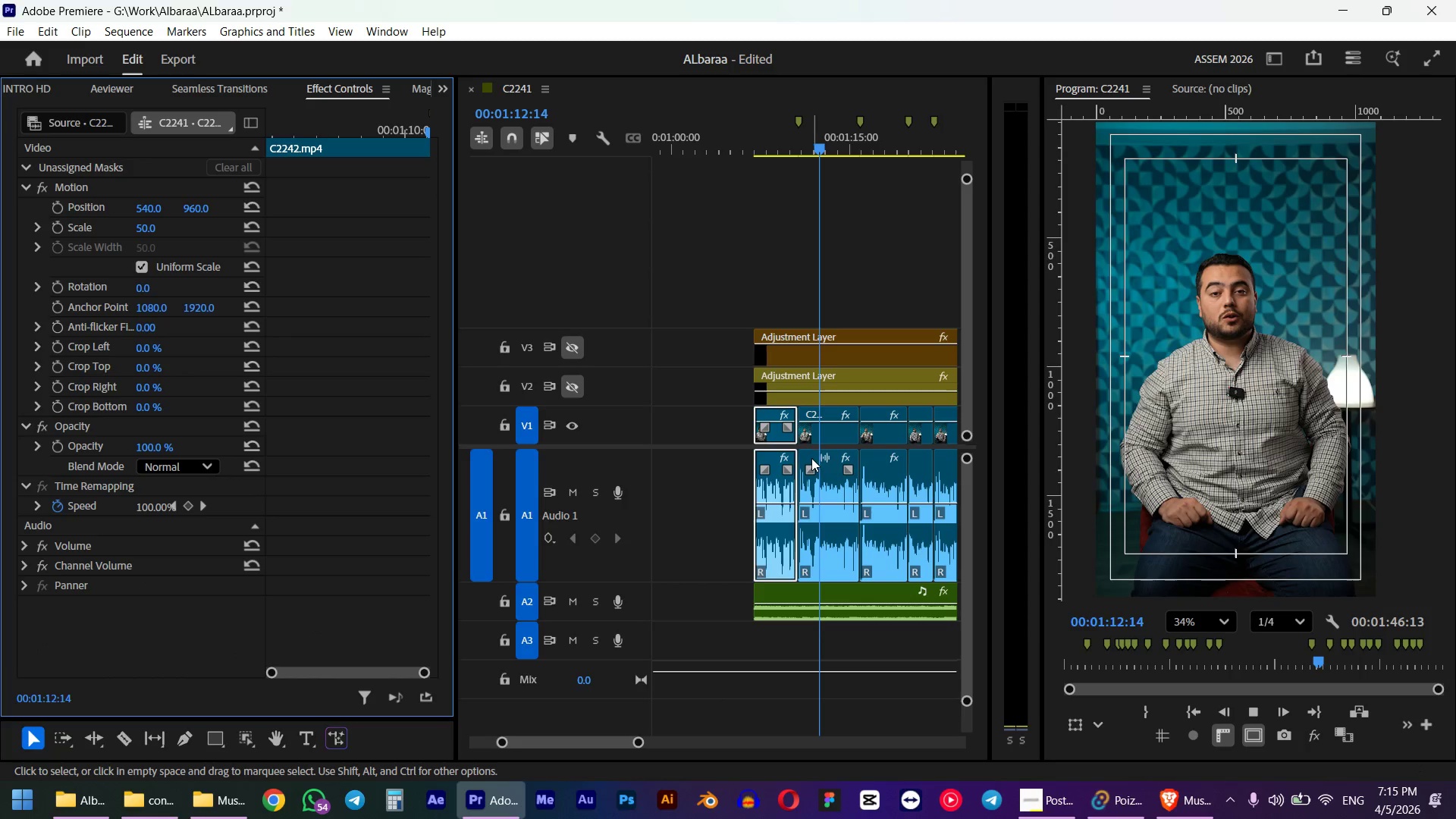 
hold_key(key=AltLeft, duration=1.17)
scroll: coordinate [811, 458], scroll_direction: down, amount: 9.0
 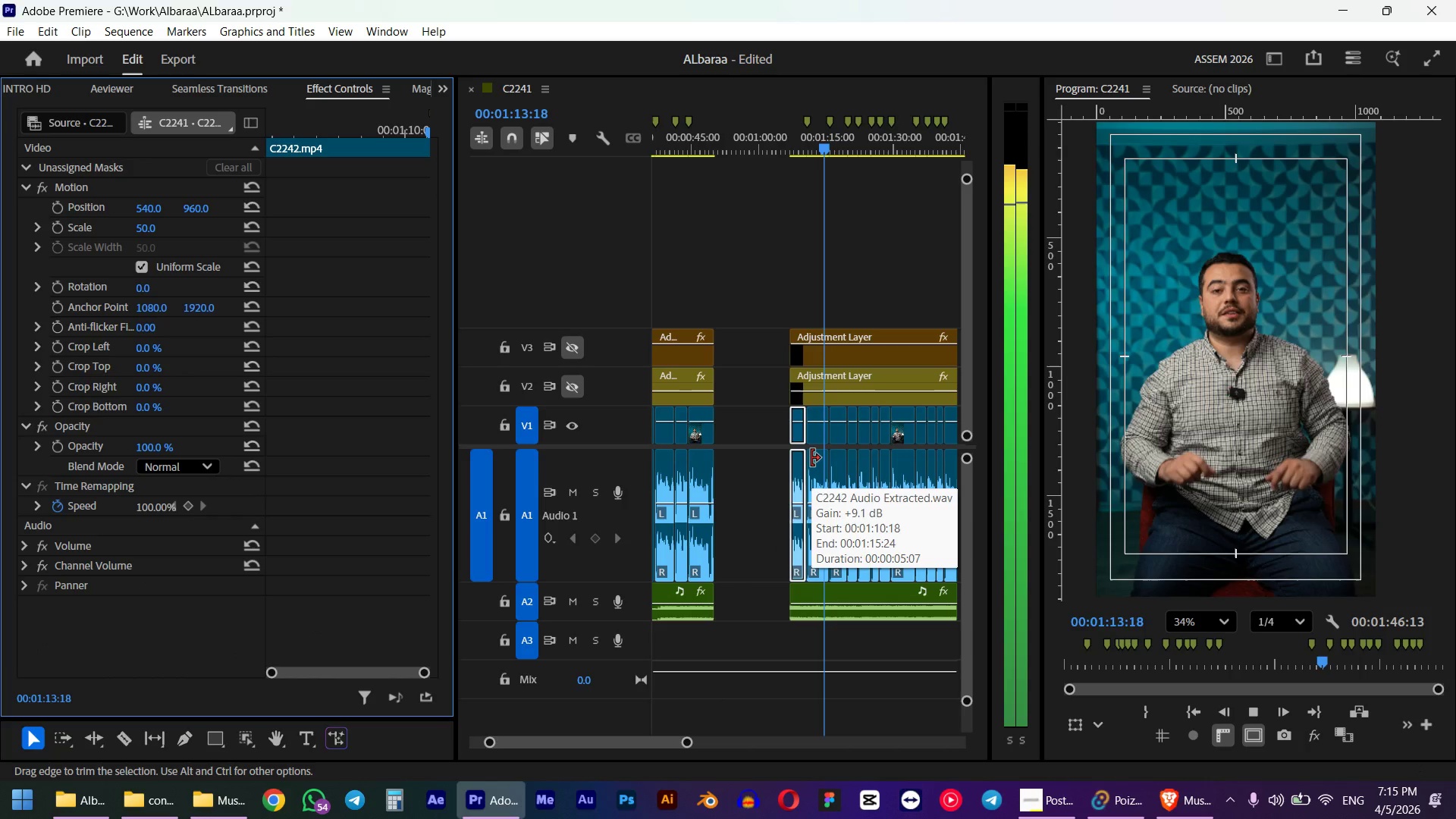 
hold_key(key=AltLeft, duration=0.38)
scroll: coordinate [827, 525], scroll_direction: down, amount: 7.0
 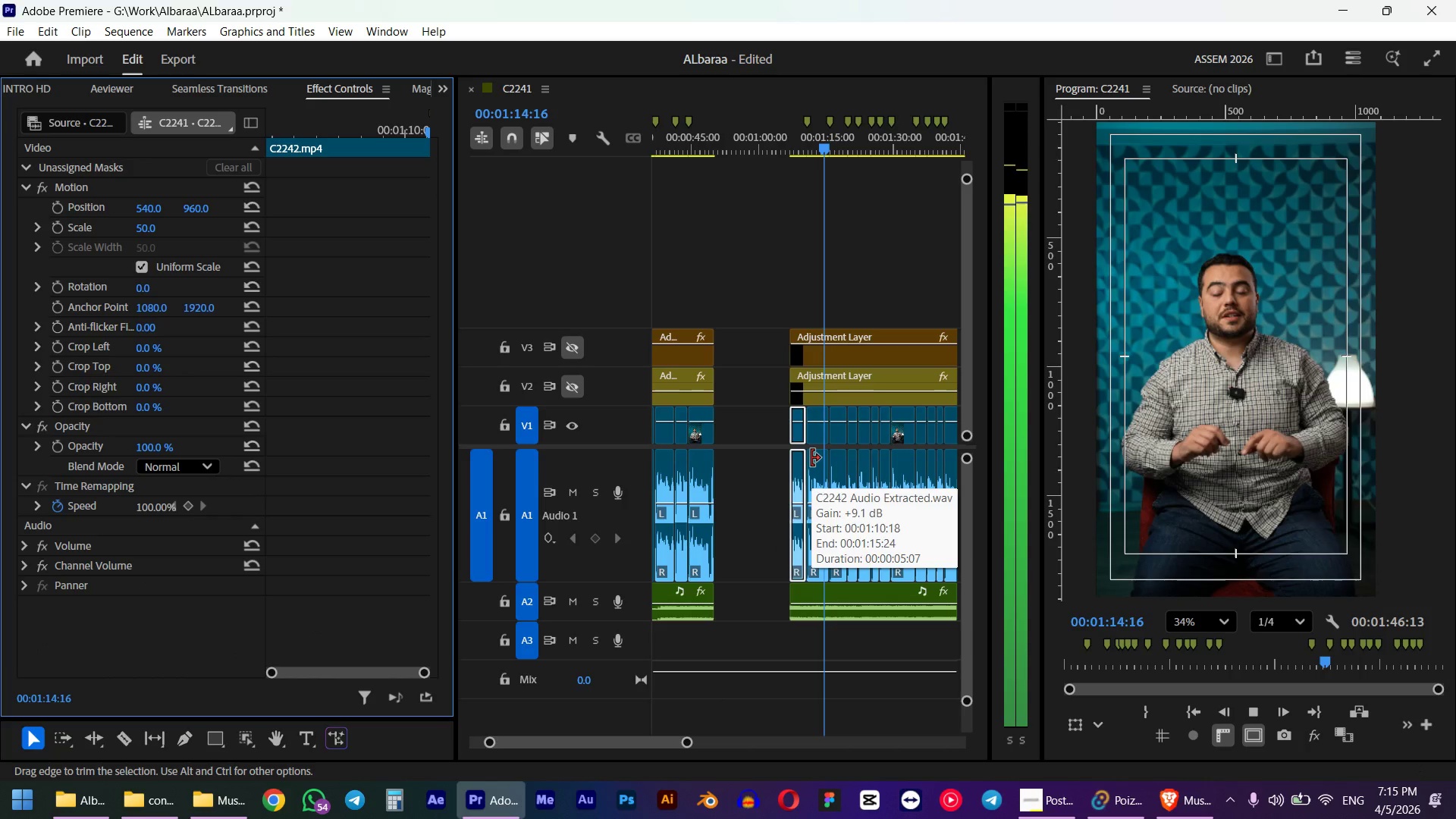 
left_click_drag(start_coordinate=[842, 608], to_coordinate=[853, 608])
 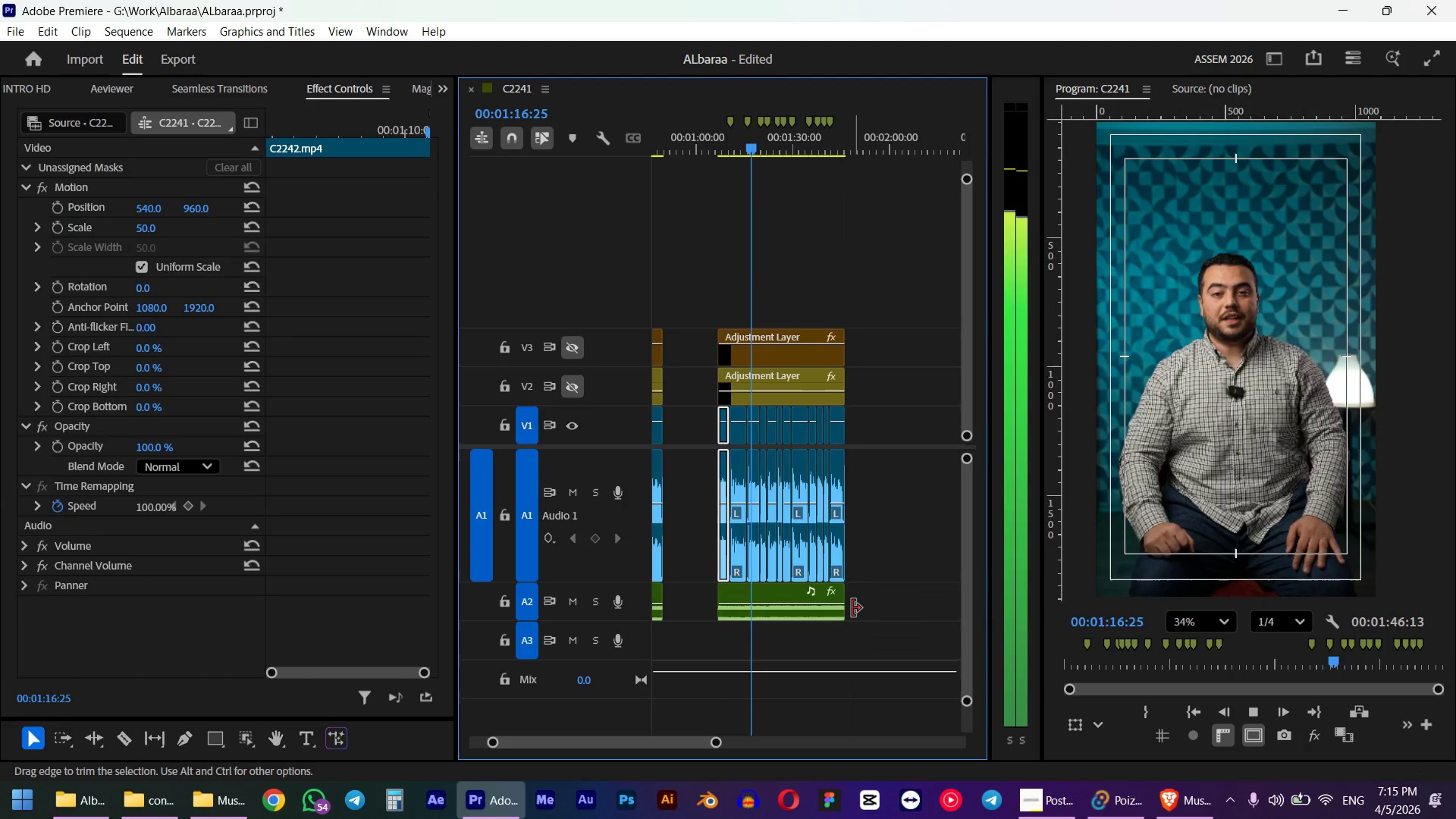 
key(Space)
 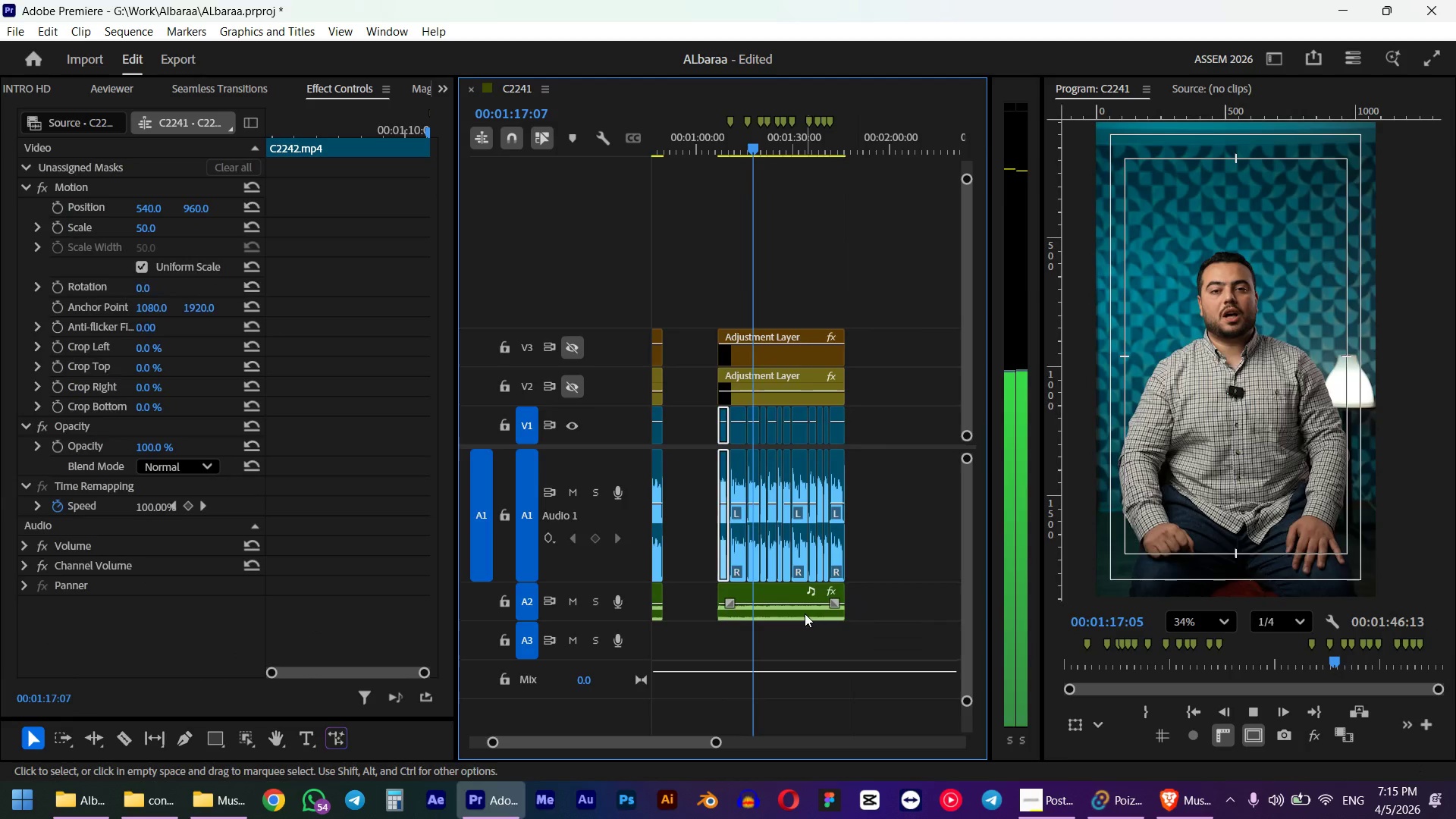 
left_click([805, 613])
 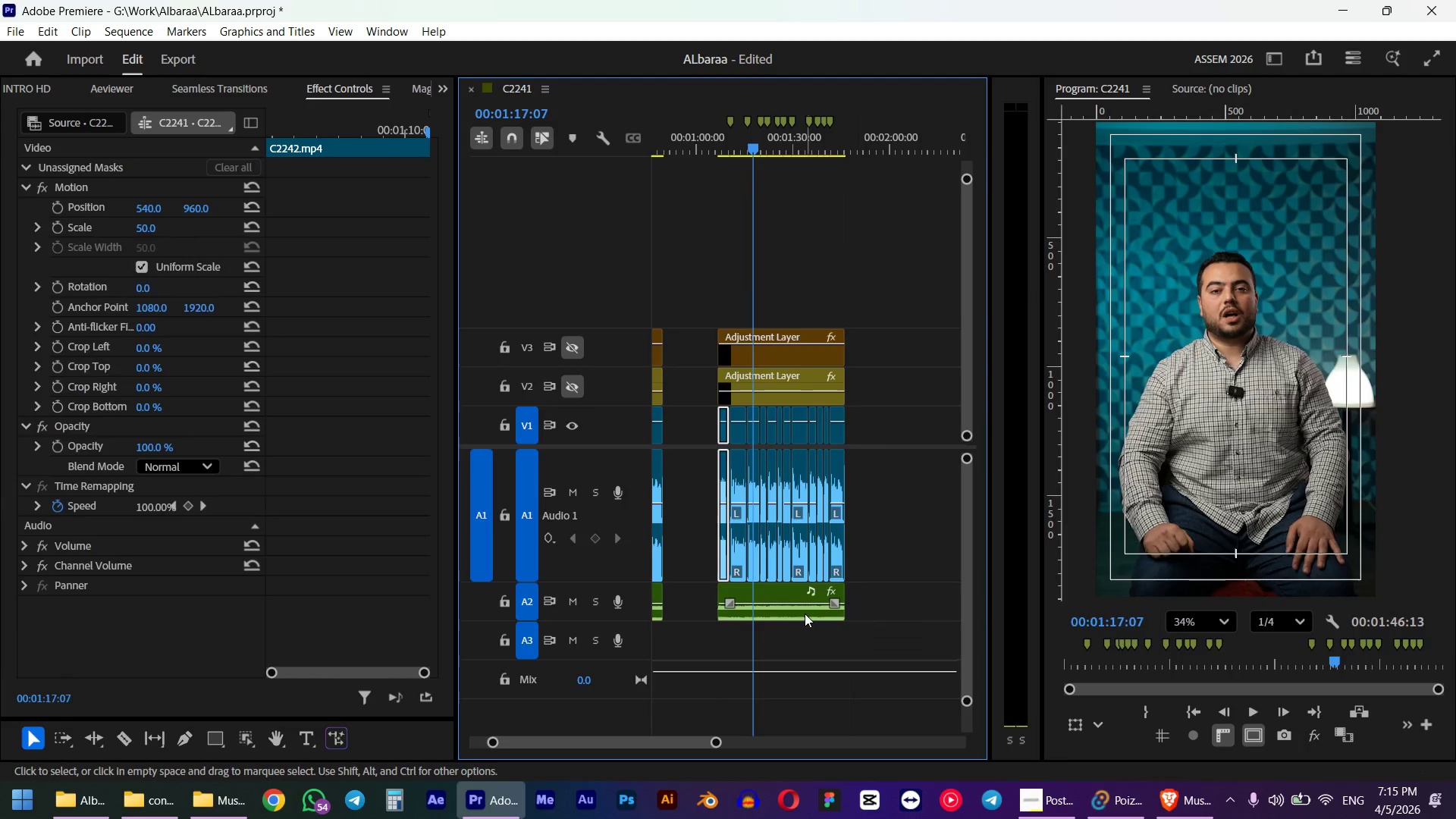 
key(G)
 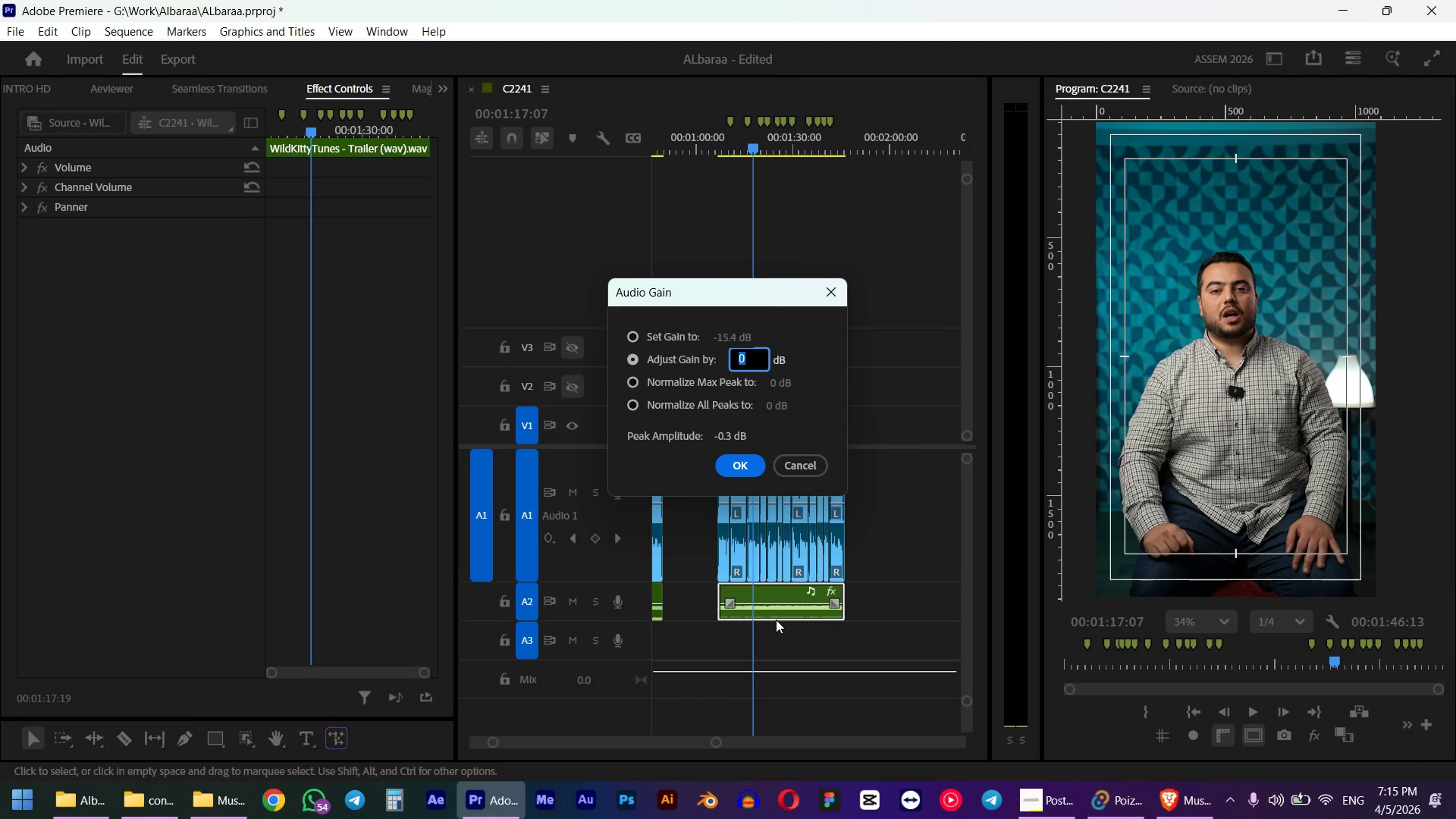 
key(NumpadSubtract)
 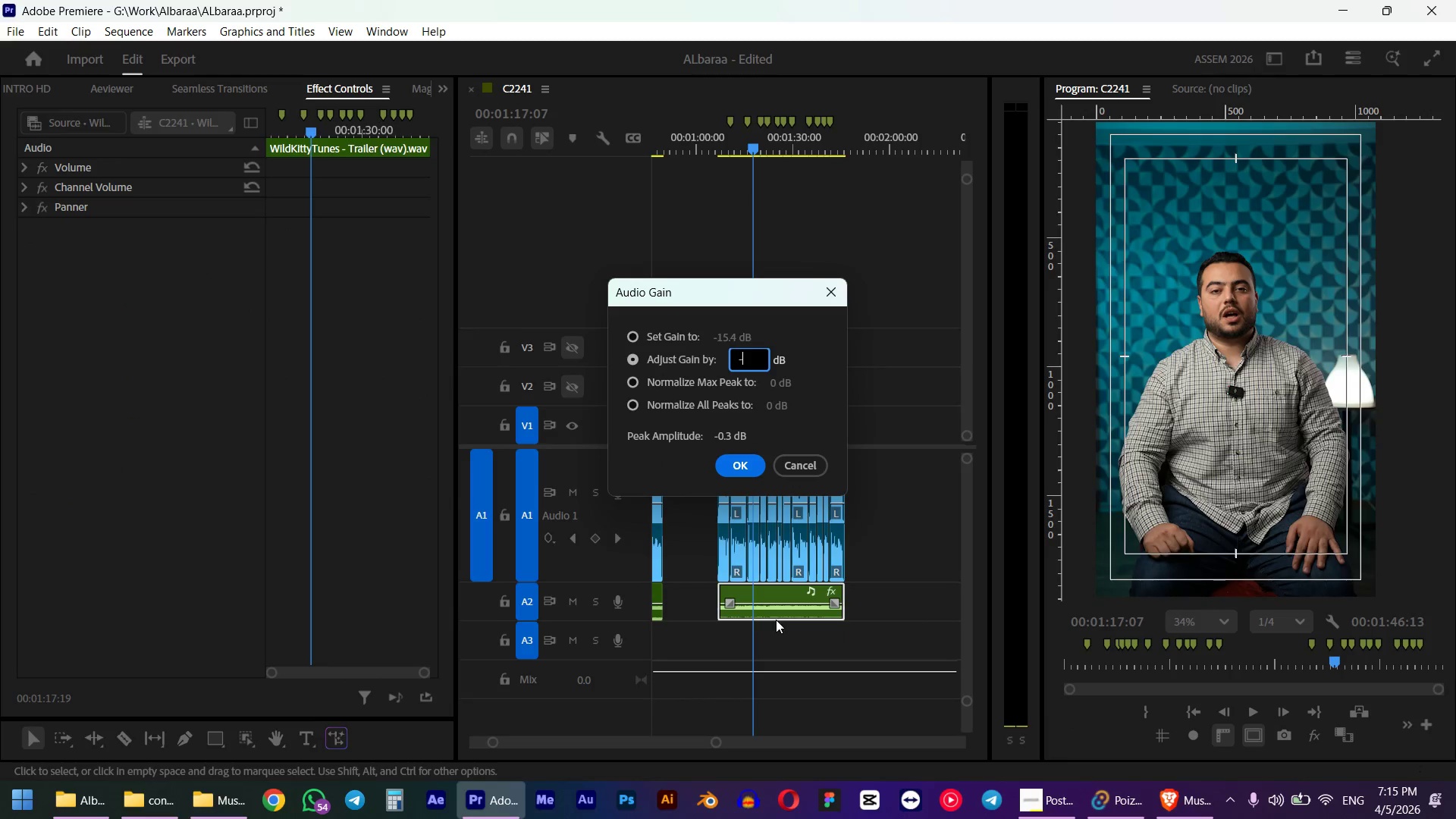 
key(Numpad5)
 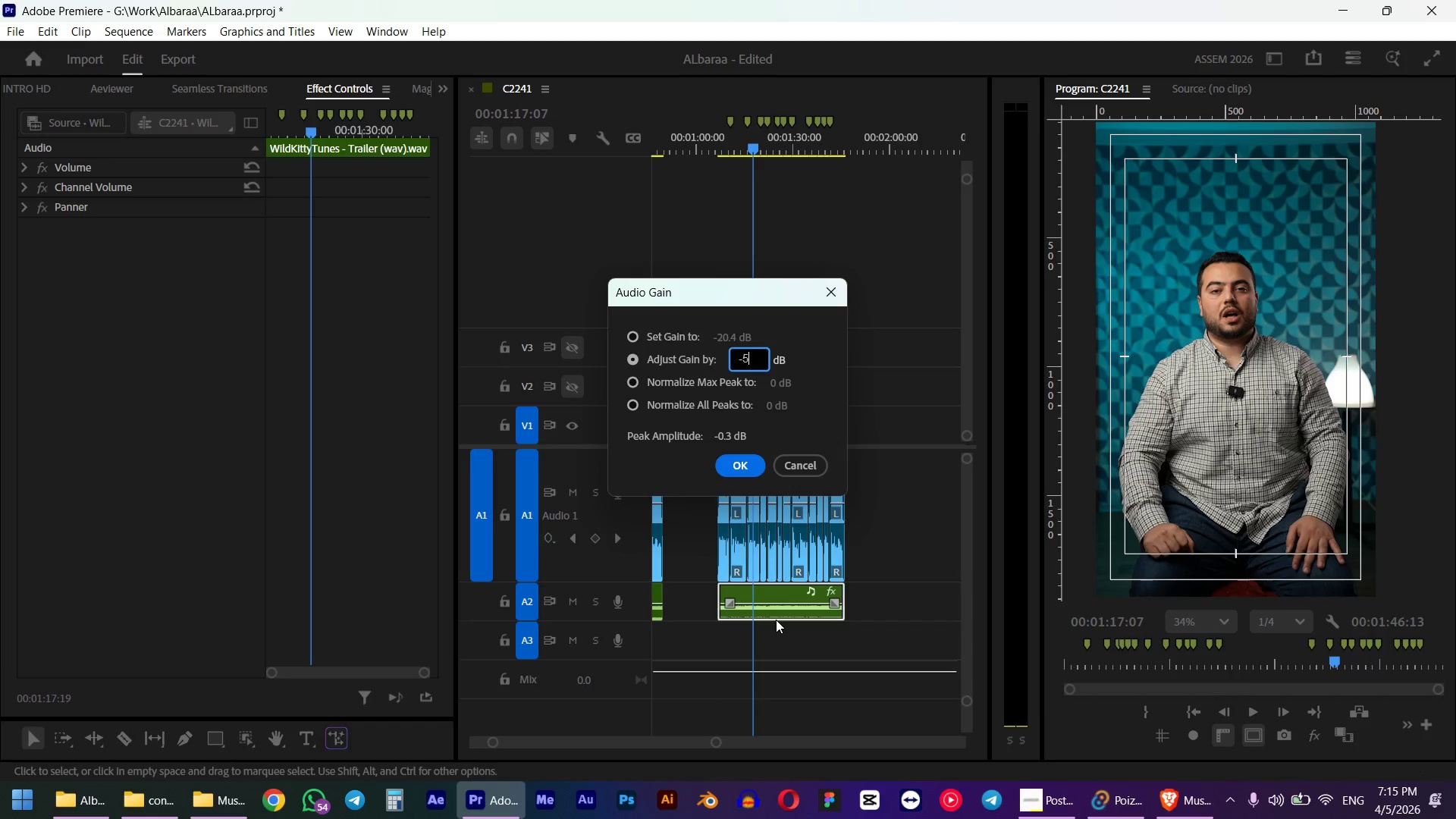 
key(NumpadEnter)
 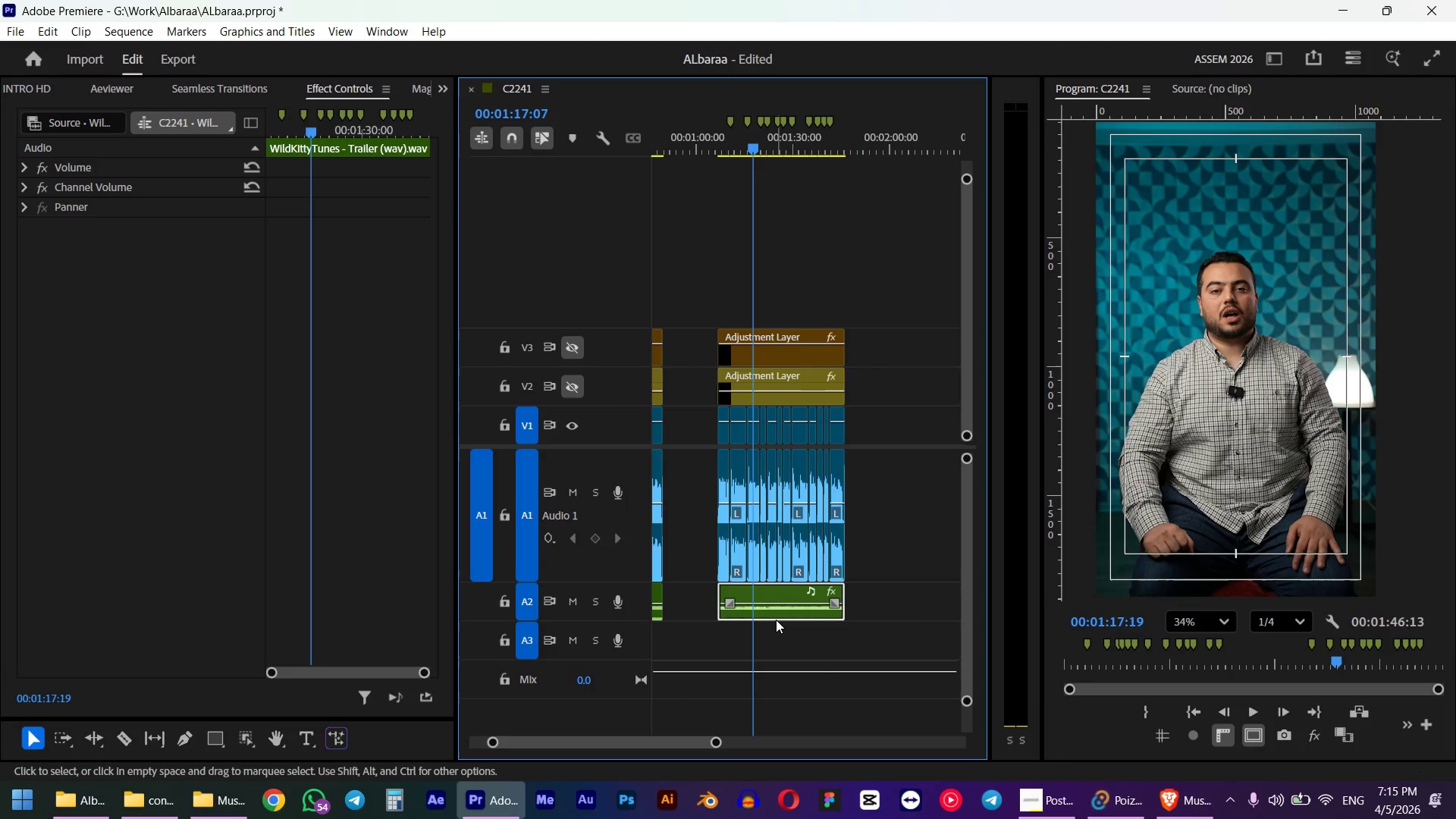 
key(Space)
 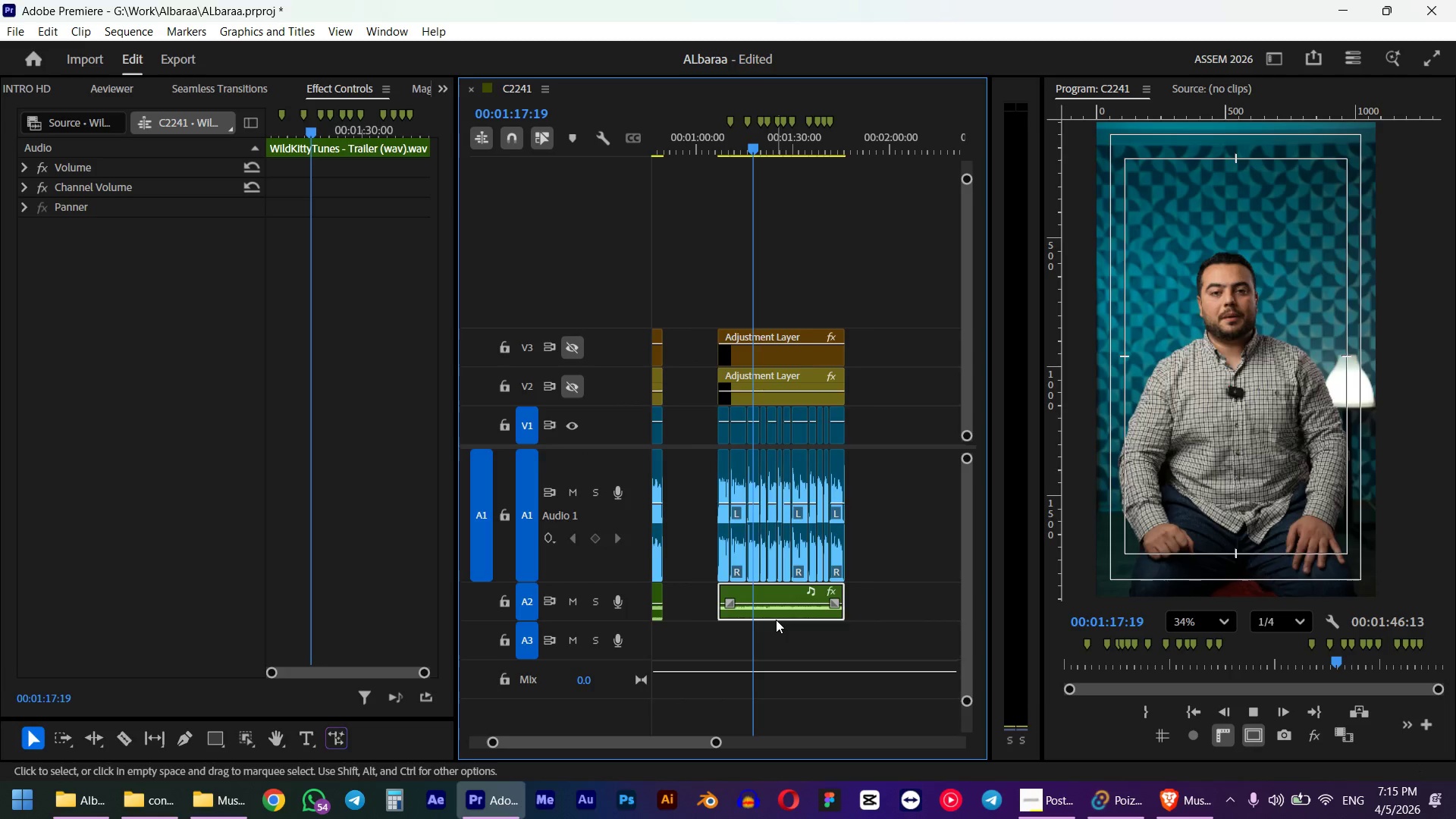 
scroll: coordinate [776, 620], scroll_direction: up, amount: 5.0
 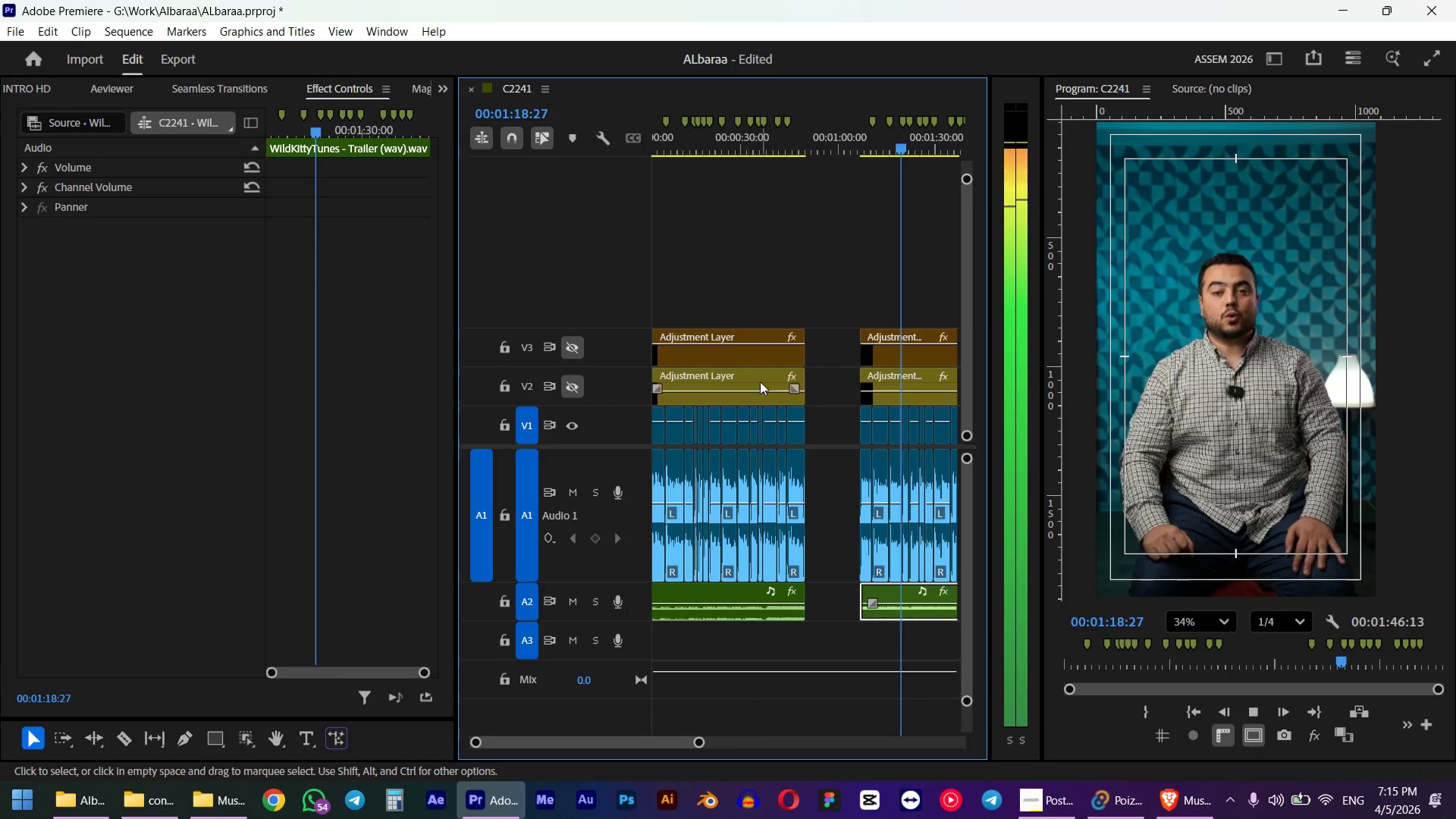 
key(Space)
 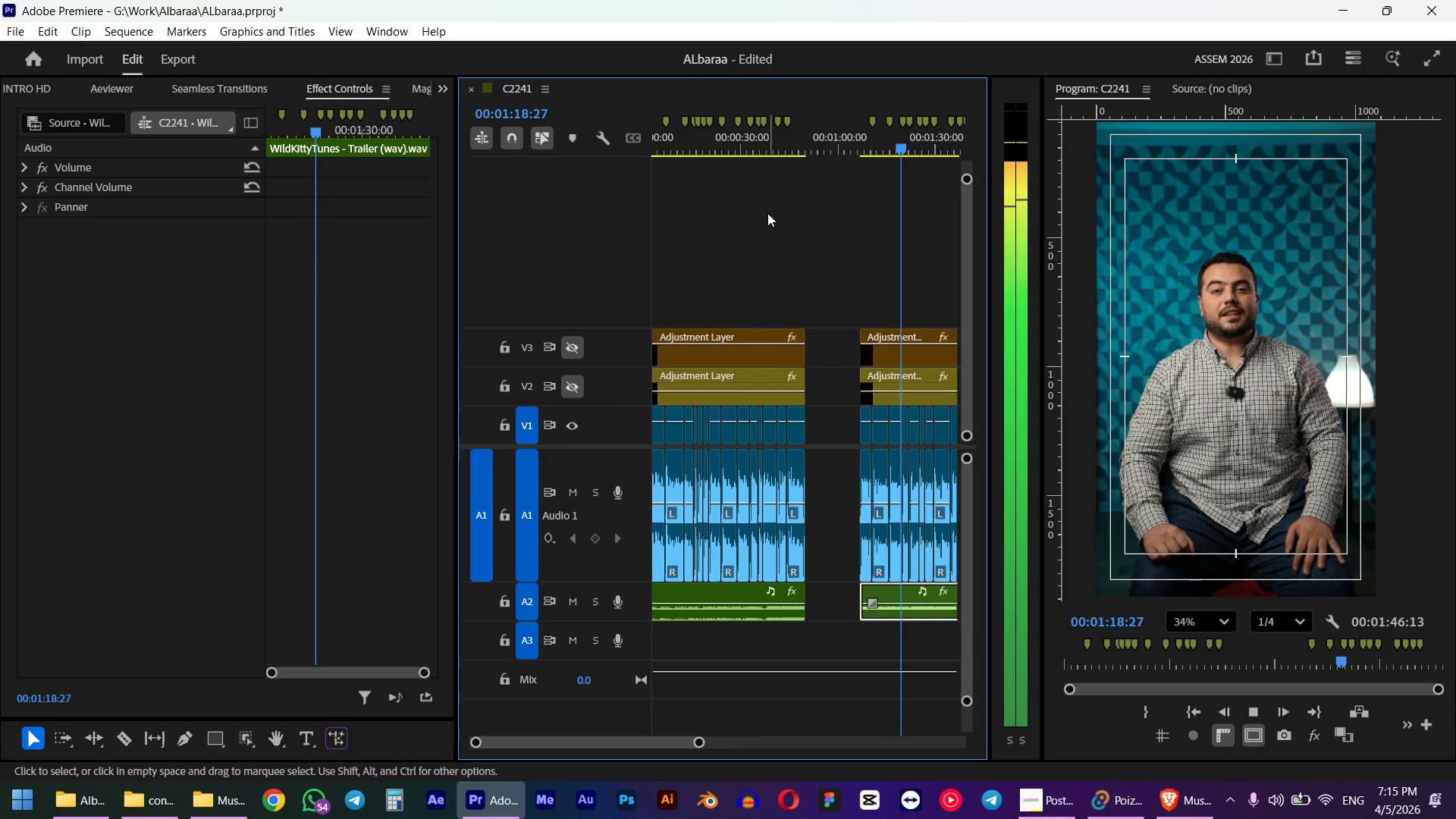 
left_click([706, 137])
 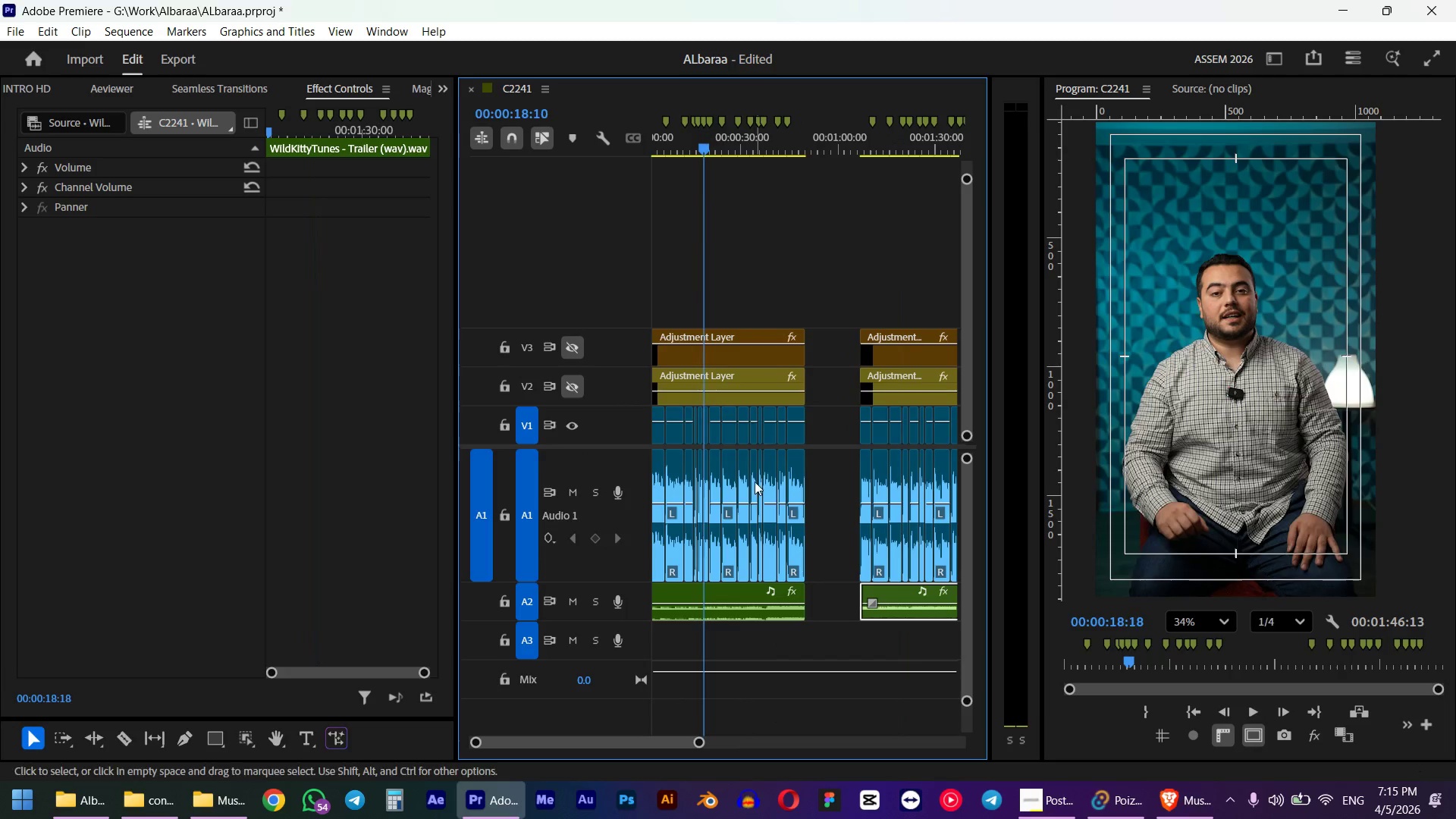 
key(Space)
 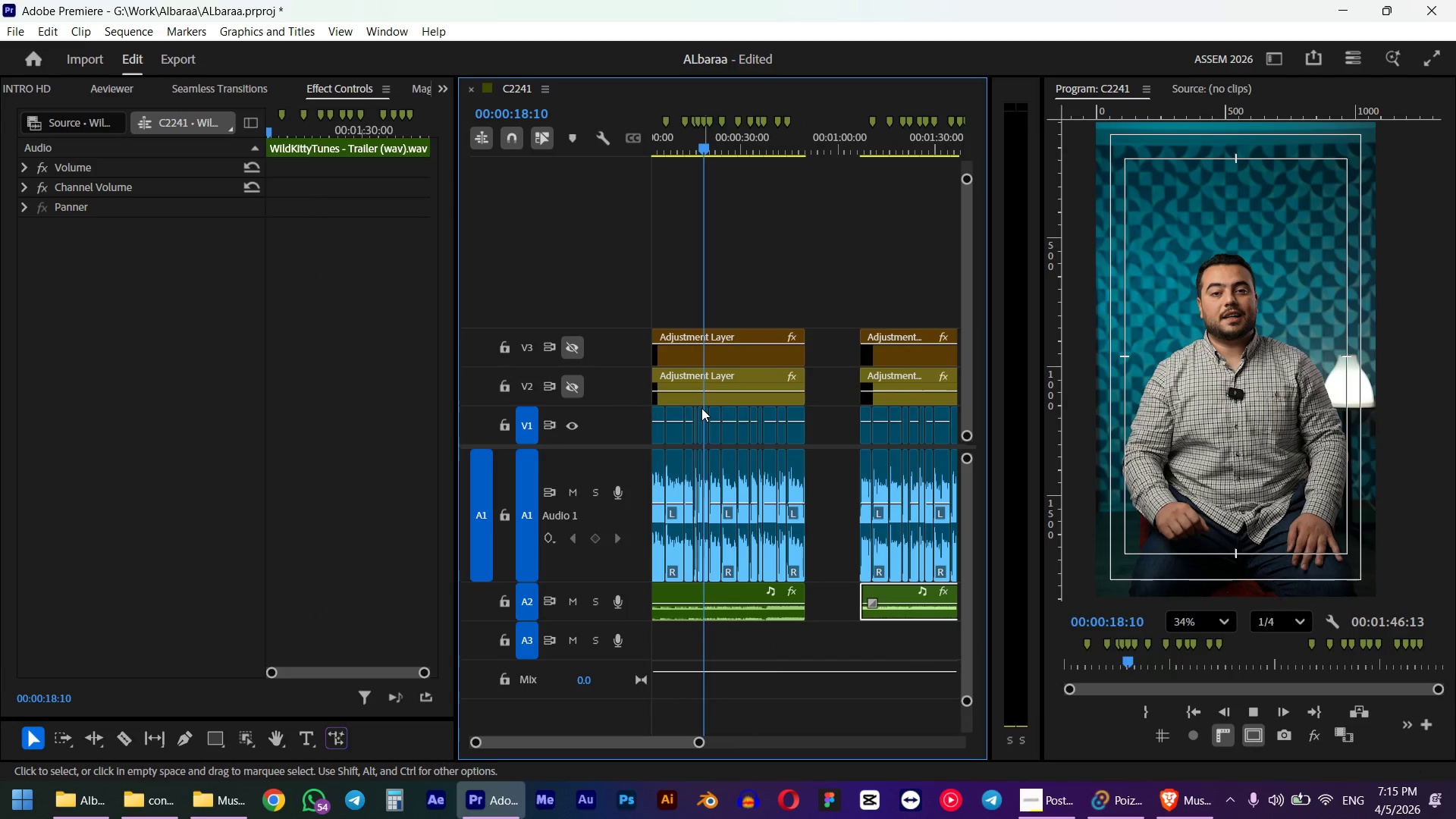 
key(Space)
 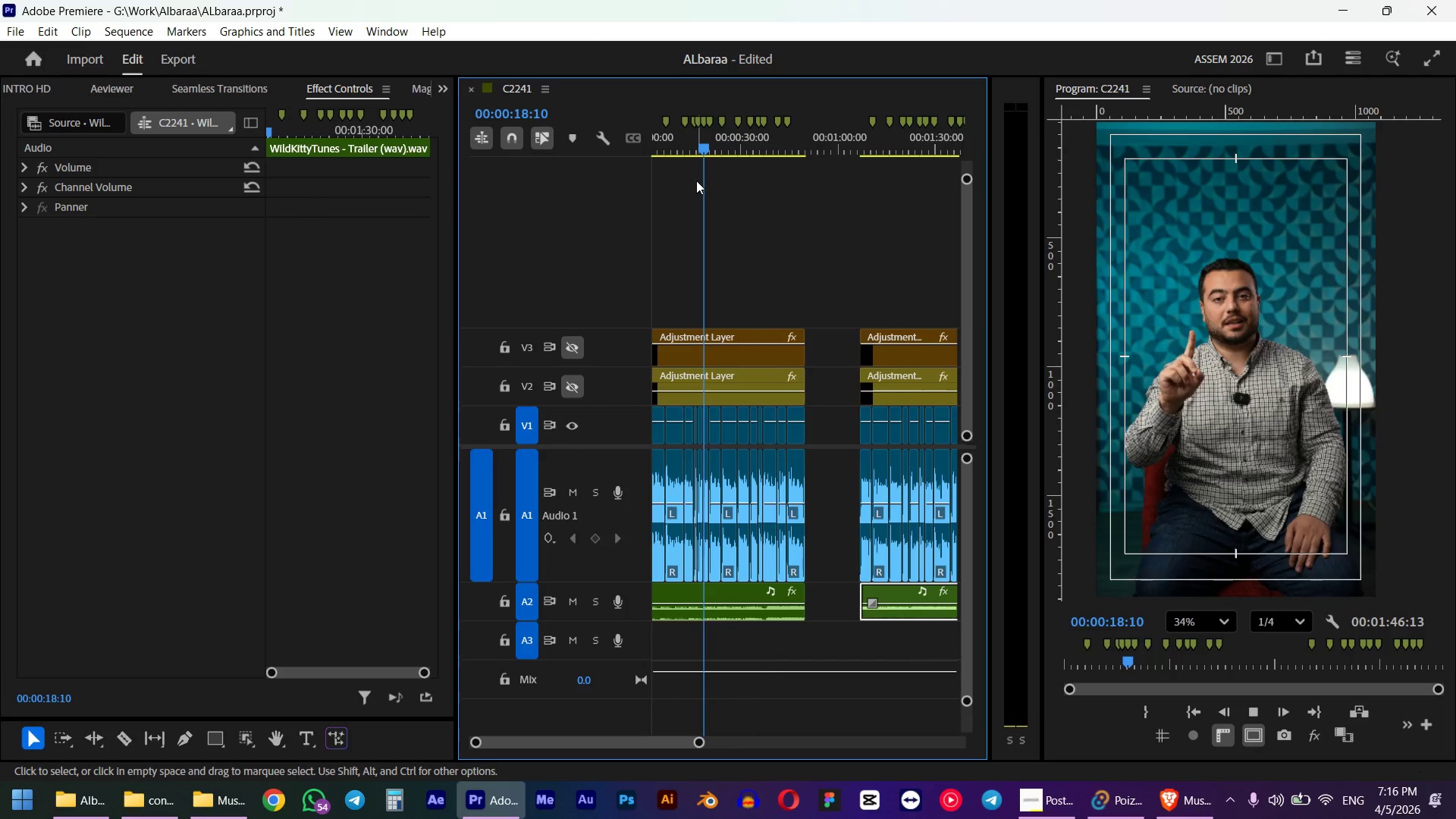 
left_click_drag(start_coordinate=[690, 134], to_coordinate=[566, 139])
 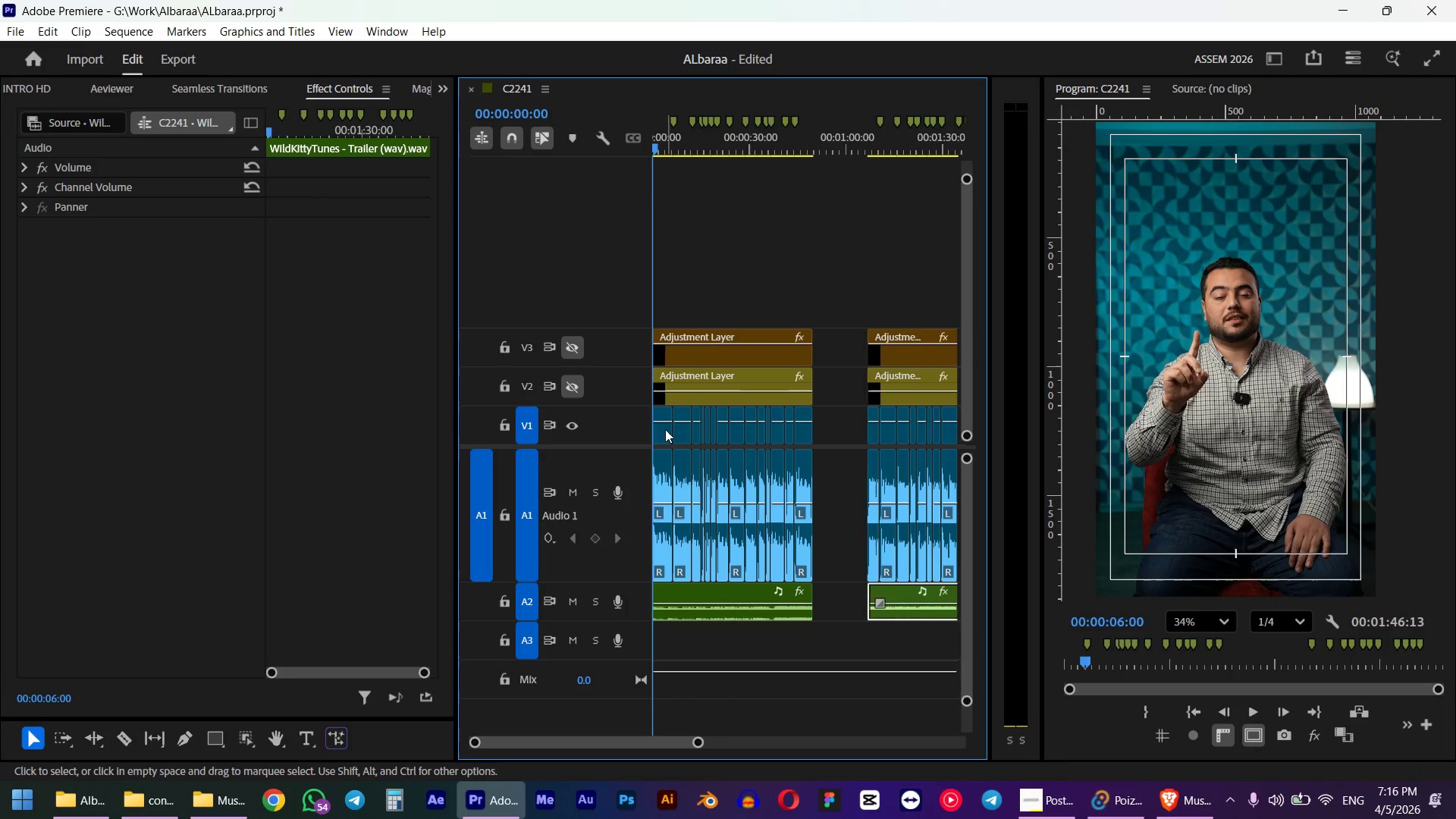 
left_click([665, 429])
 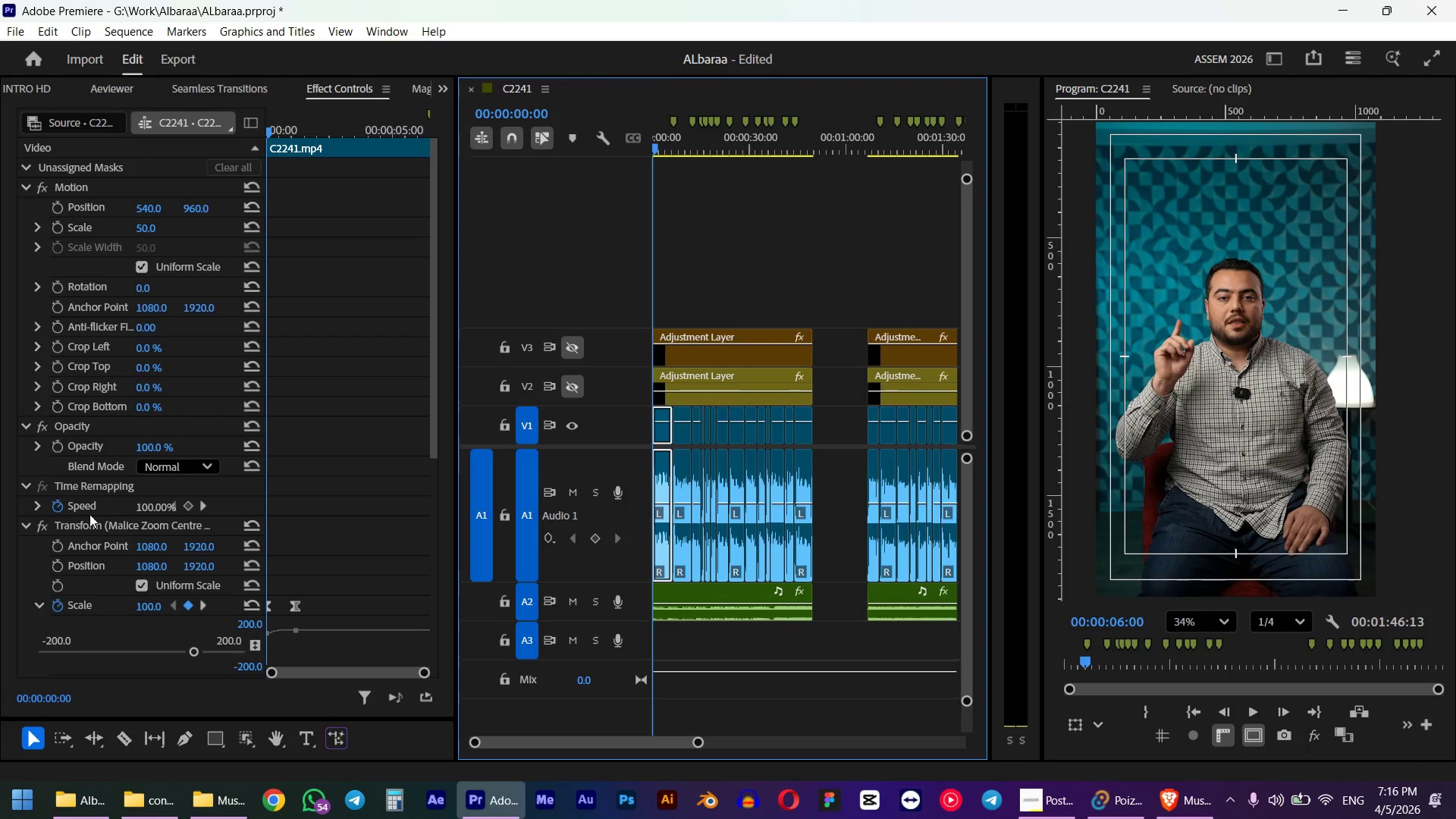 
scroll: coordinate [81, 520], scroll_direction: down, amount: 4.0
 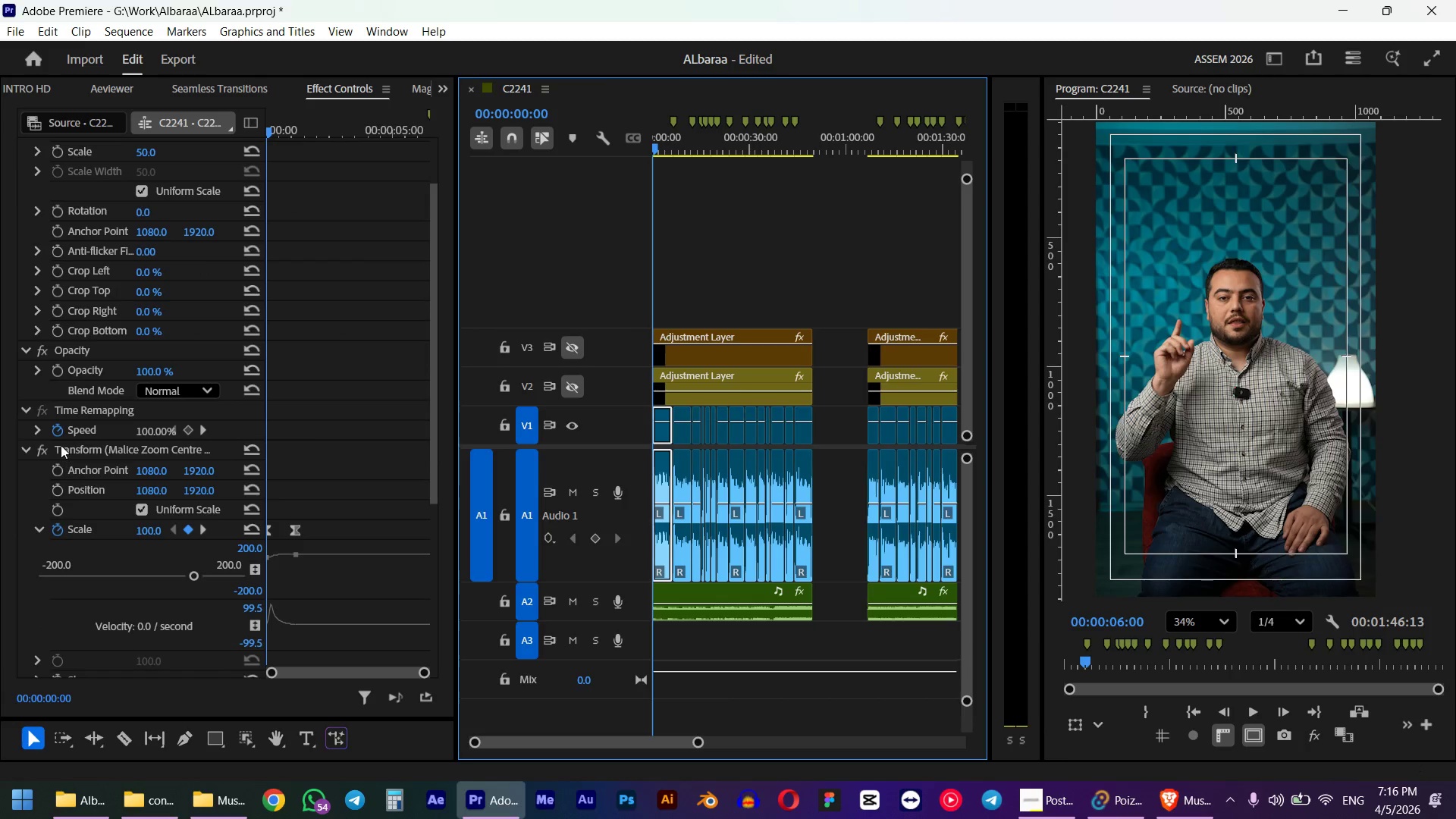 
left_click([60, 443])
 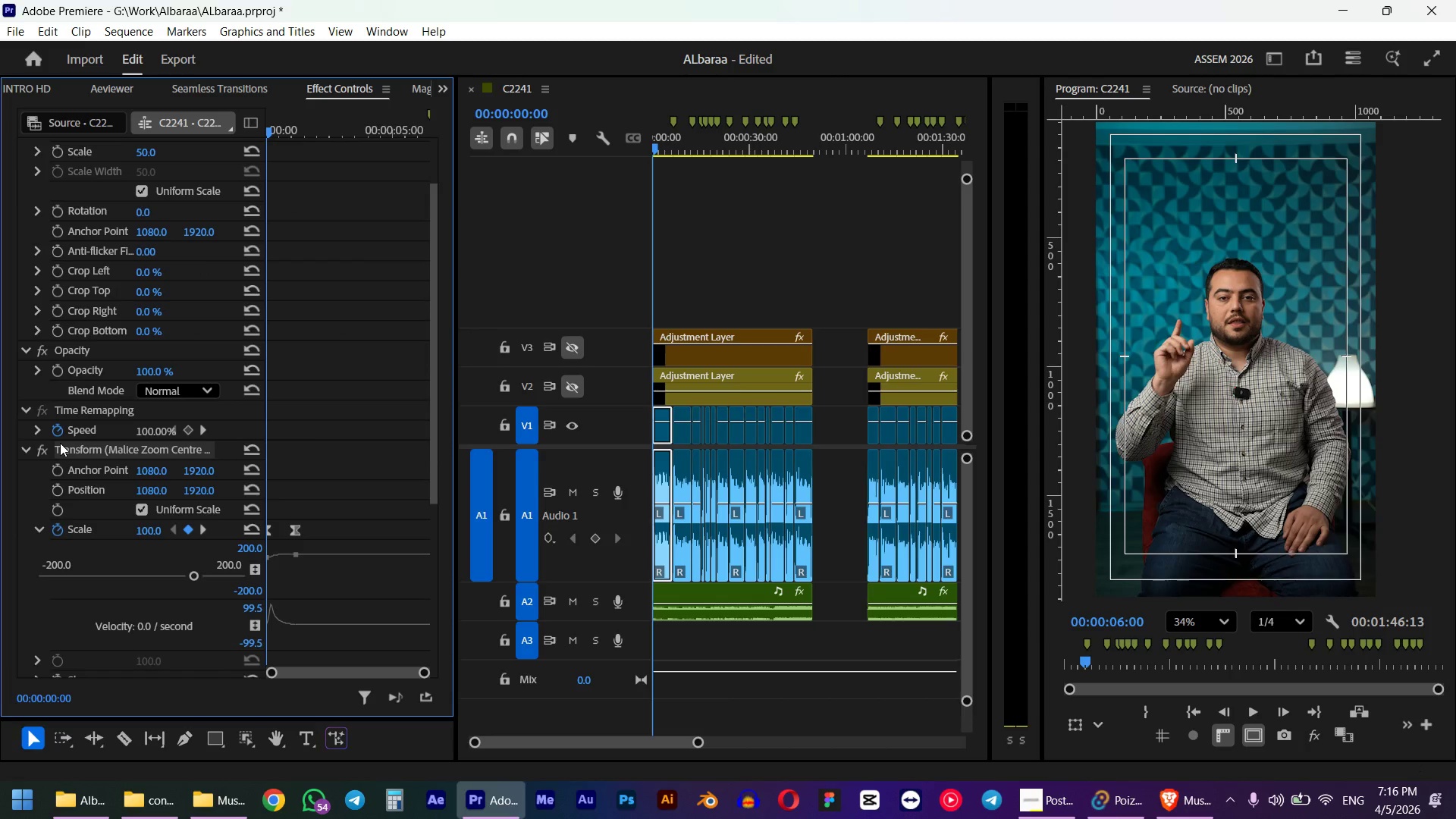 
key(Space)
 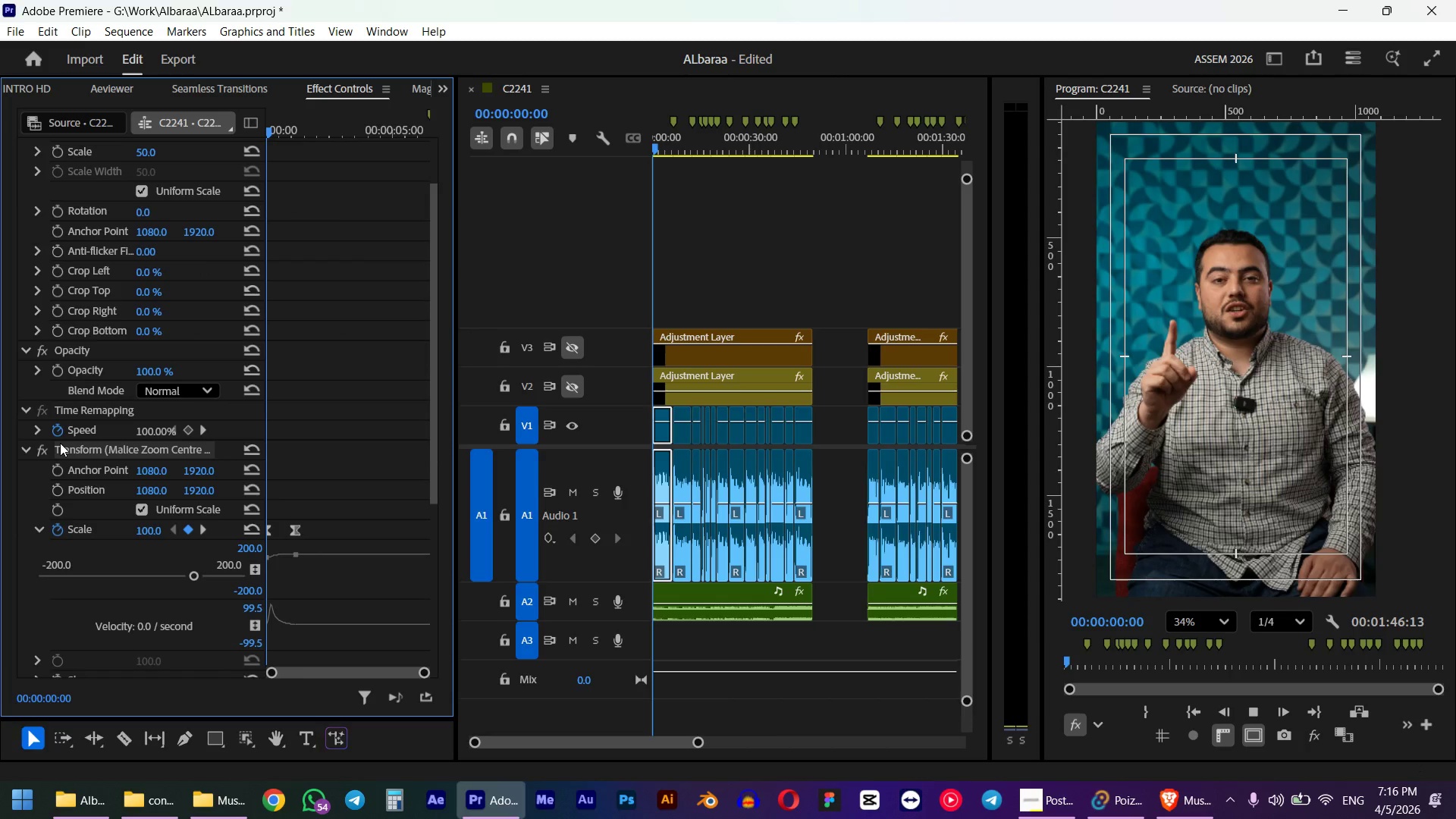 
wait(8.86)
 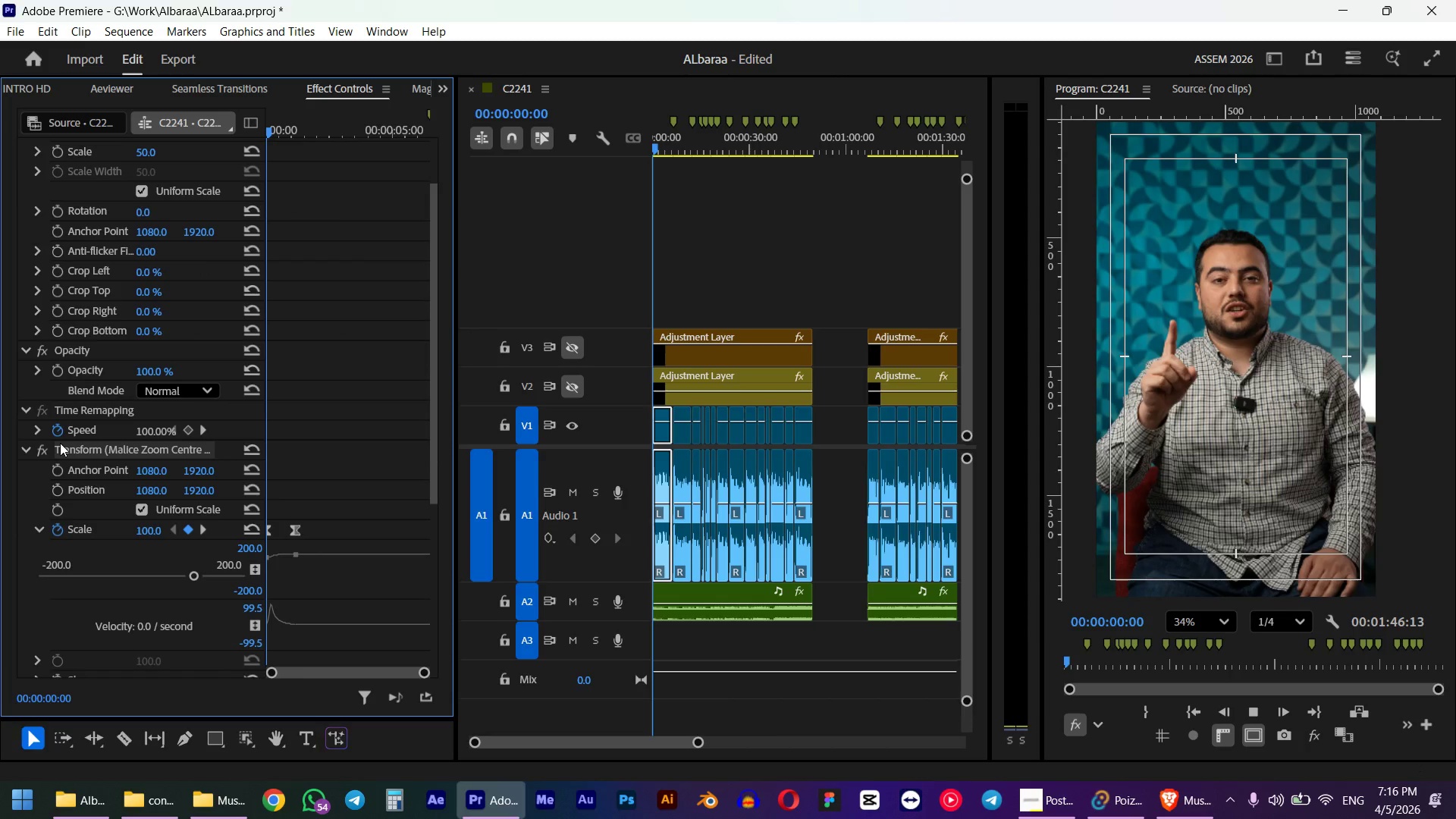 
key(Space)
 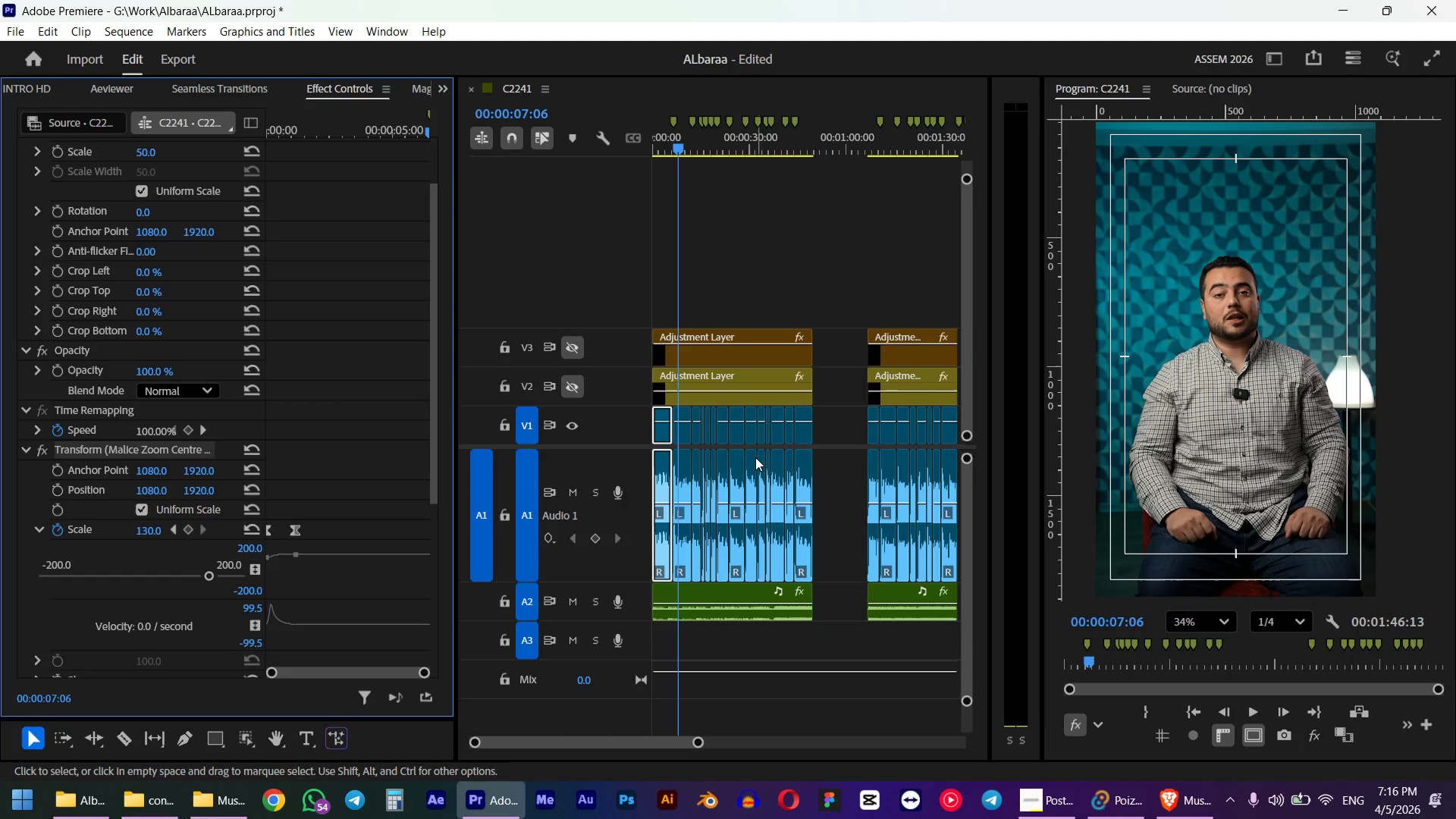 
hold_key(key=AltLeft, duration=0.42)
scroll: coordinate [785, 456], scroll_direction: down, amount: 6.0
 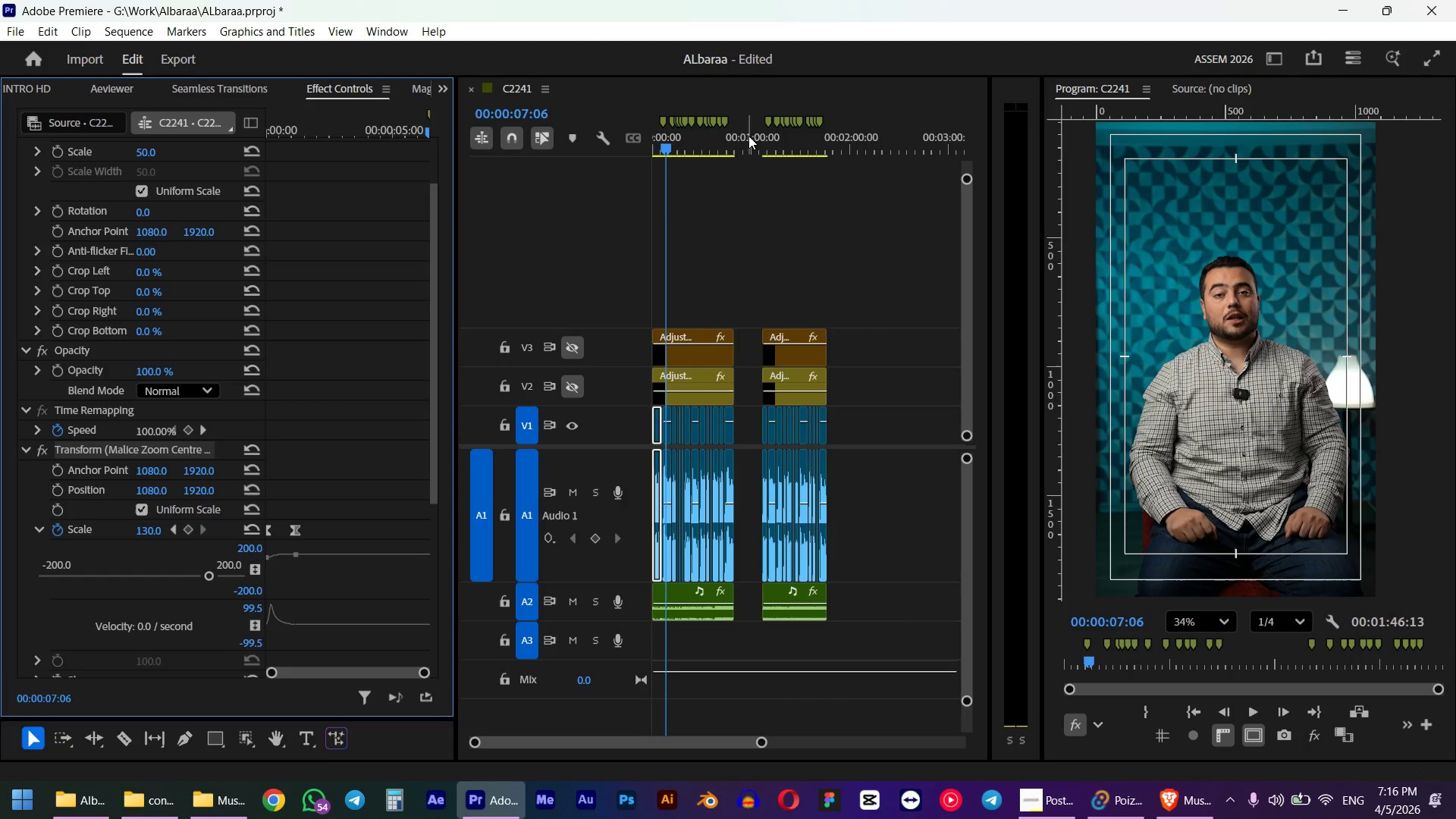 
hold_key(key=ShiftLeft, duration=1.58)
 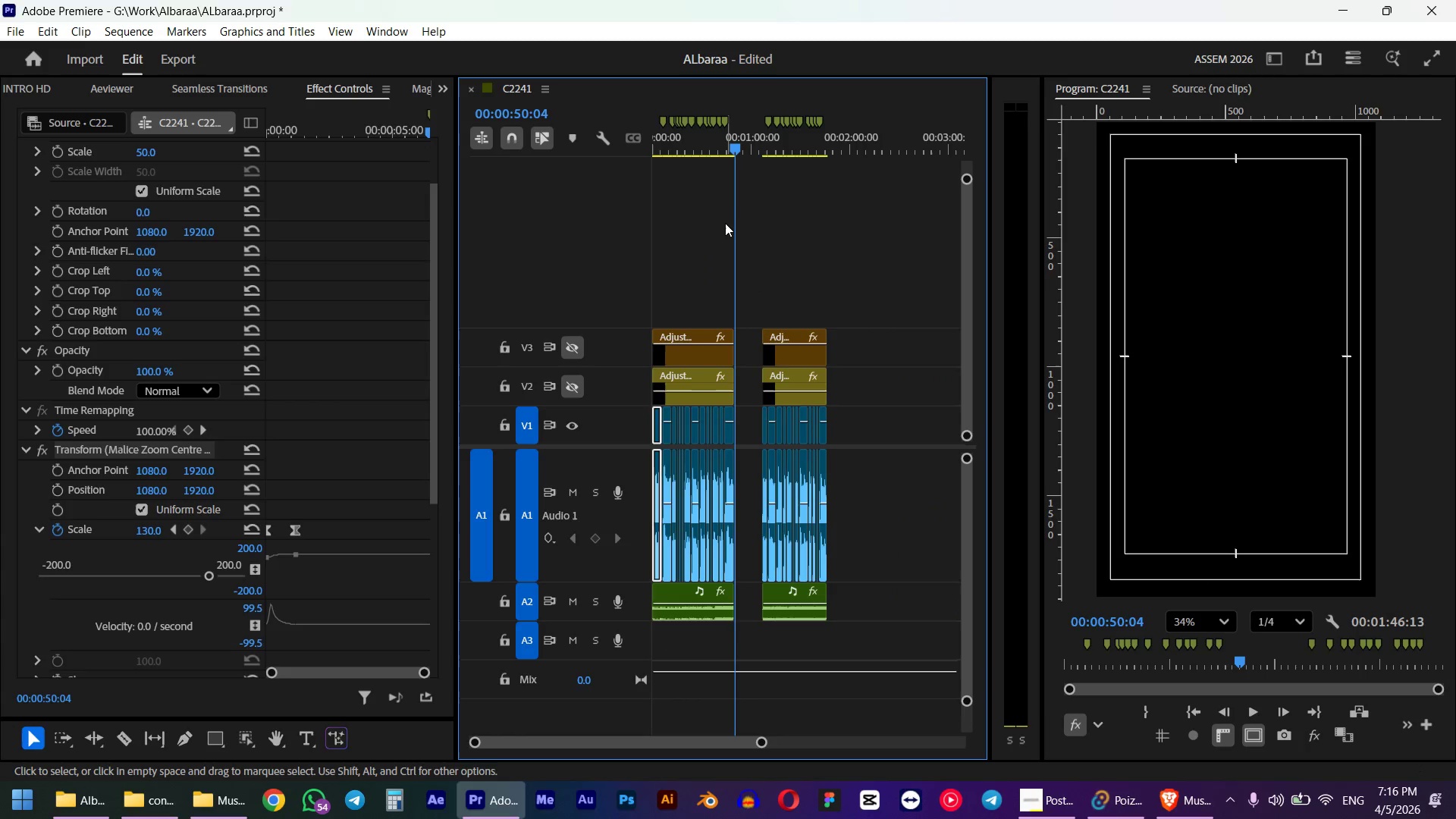 
type(oi)
 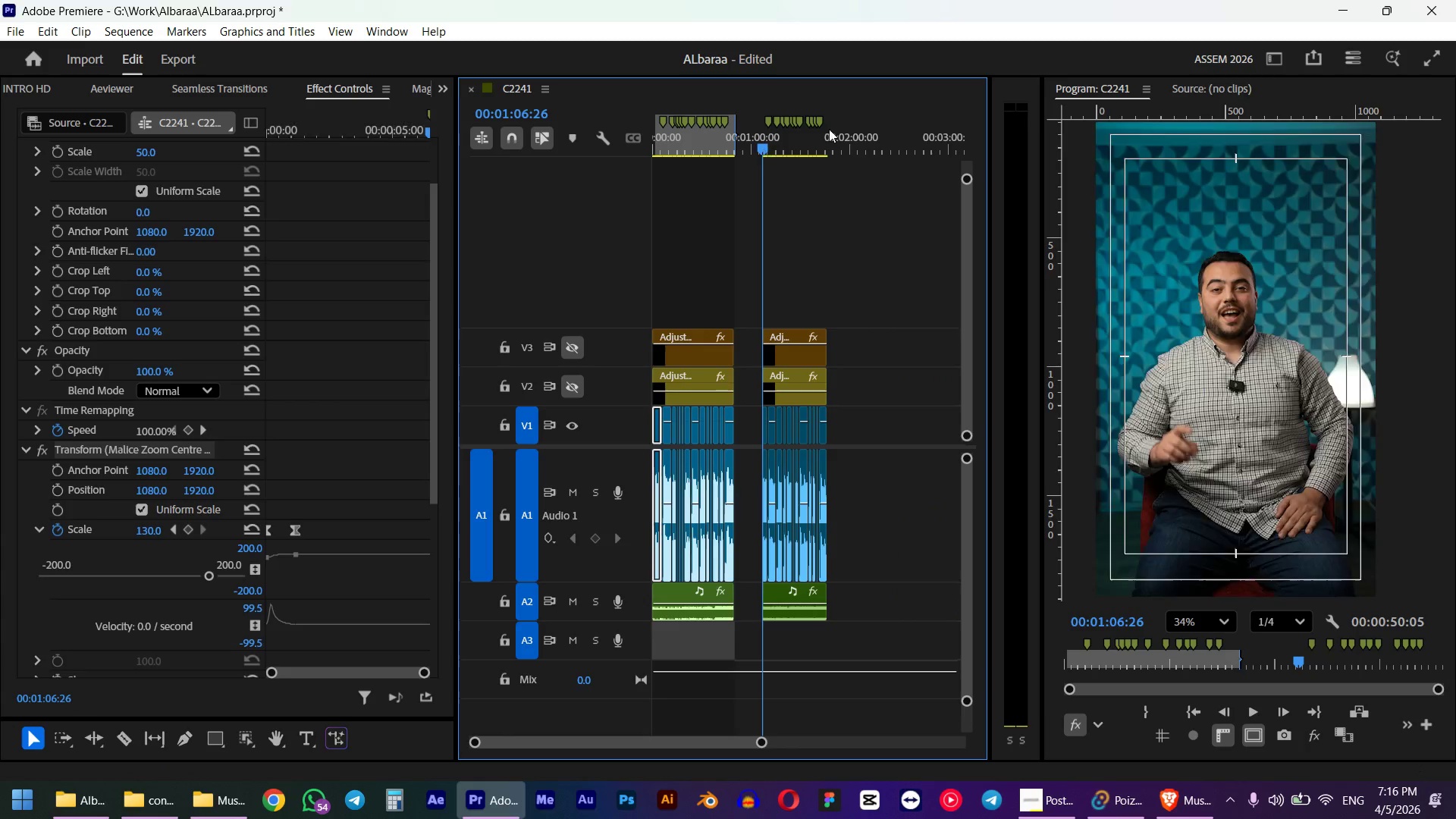 
left_click_drag(start_coordinate=[748, 147], to_coordinate=[763, 147])
 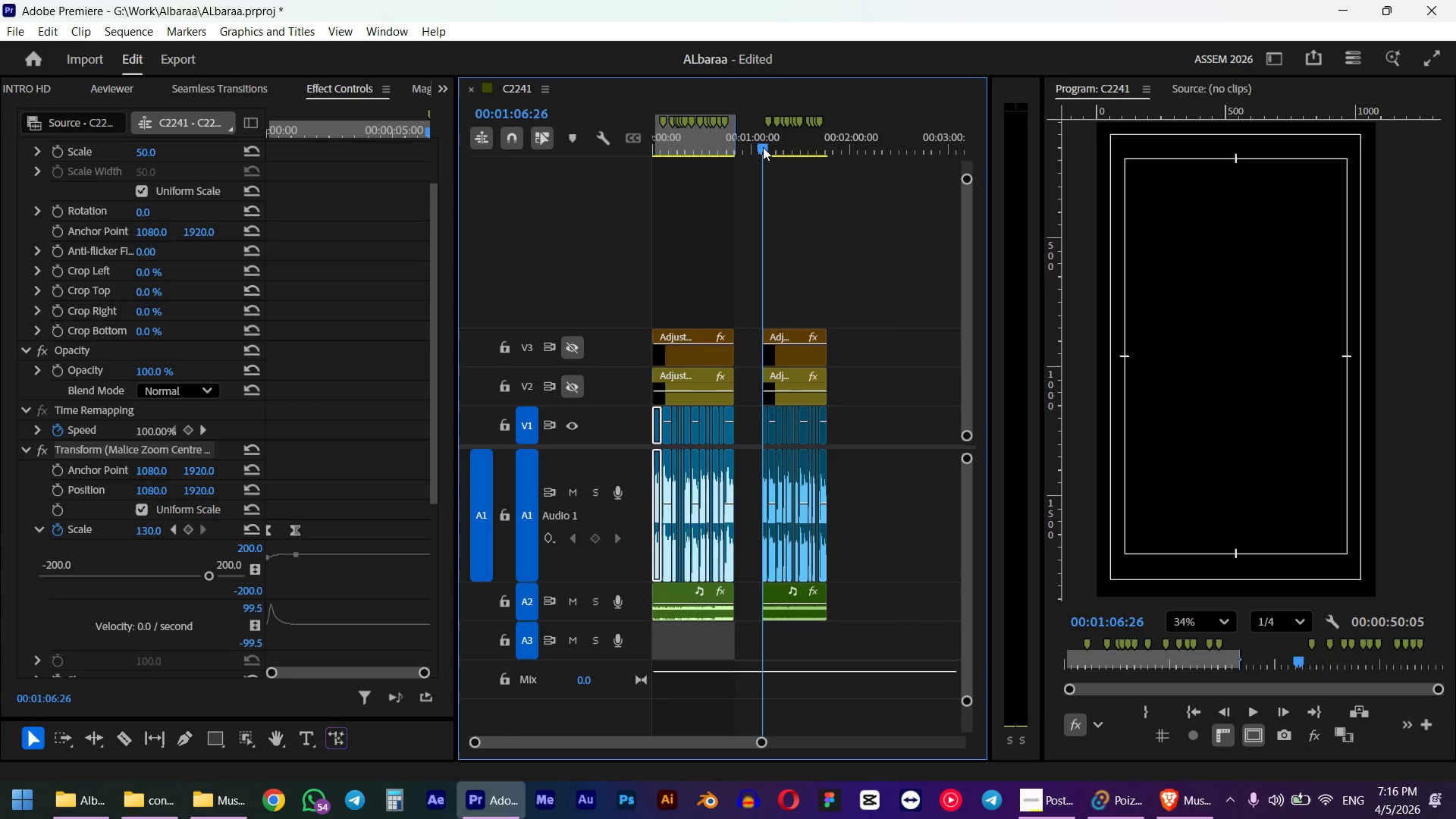 
left_click_drag(start_coordinate=[777, 141], to_coordinate=[838, 146])
 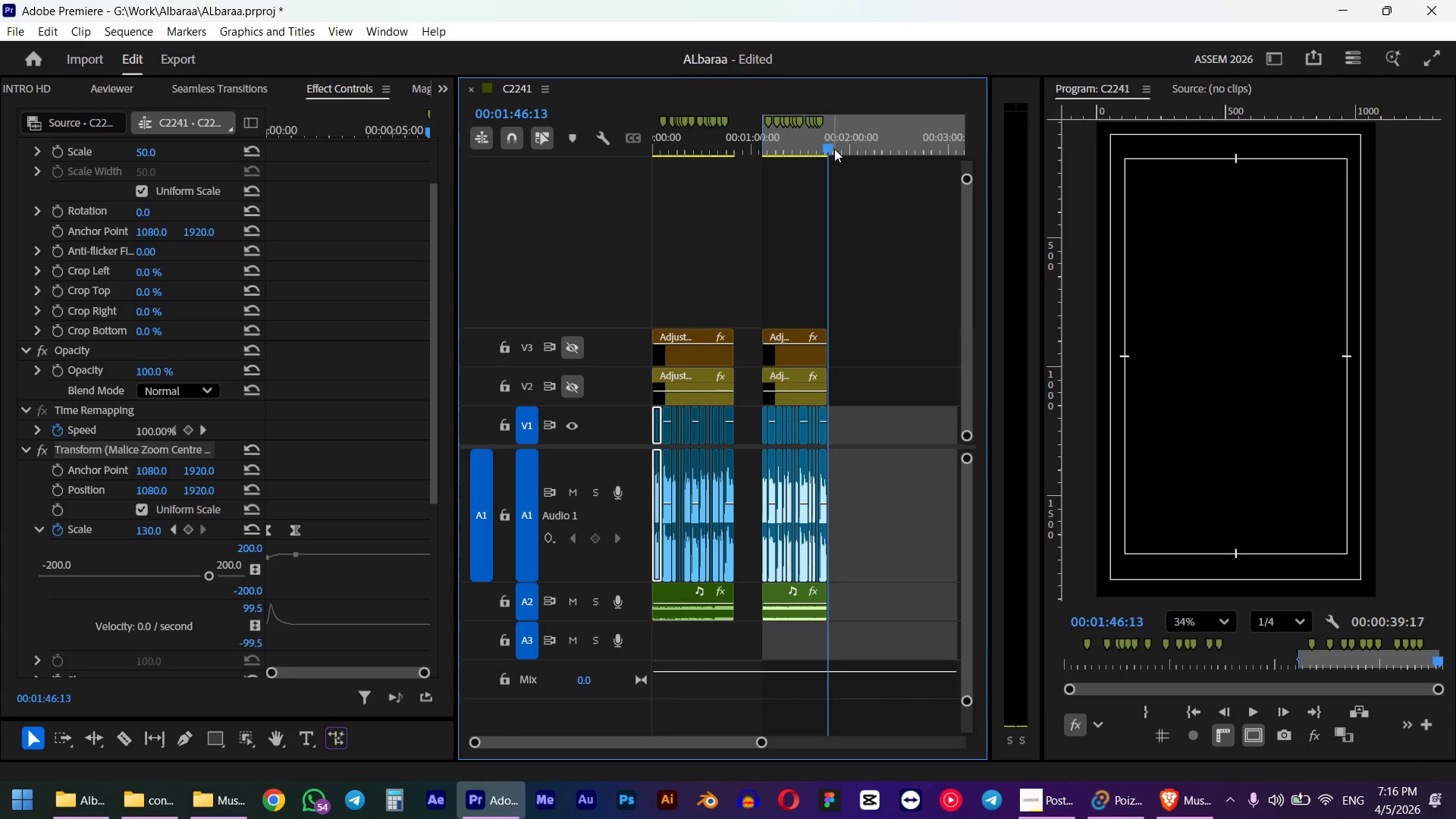 
hold_key(key=ShiftLeft, duration=1.09)
 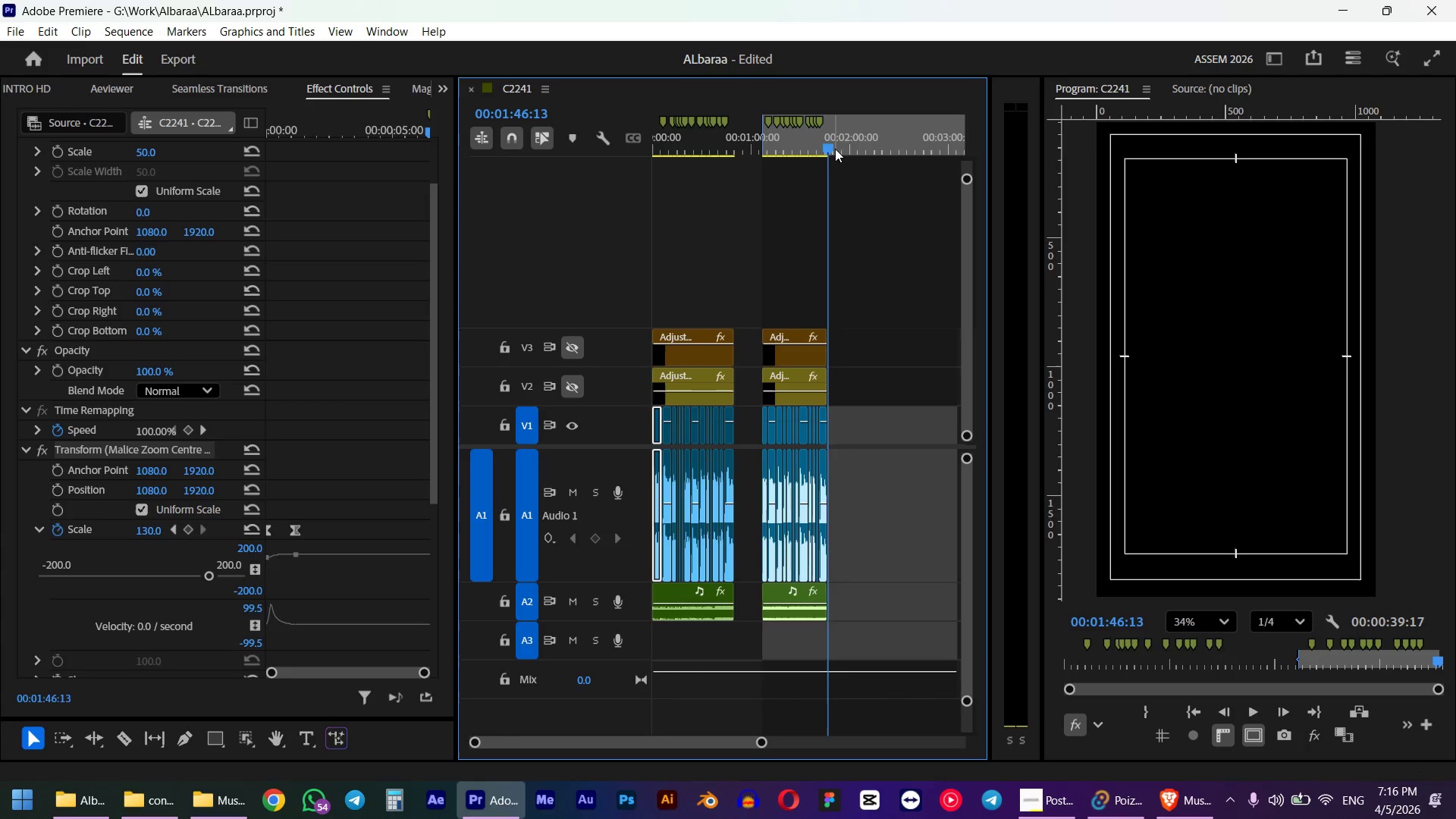 
key(O)
 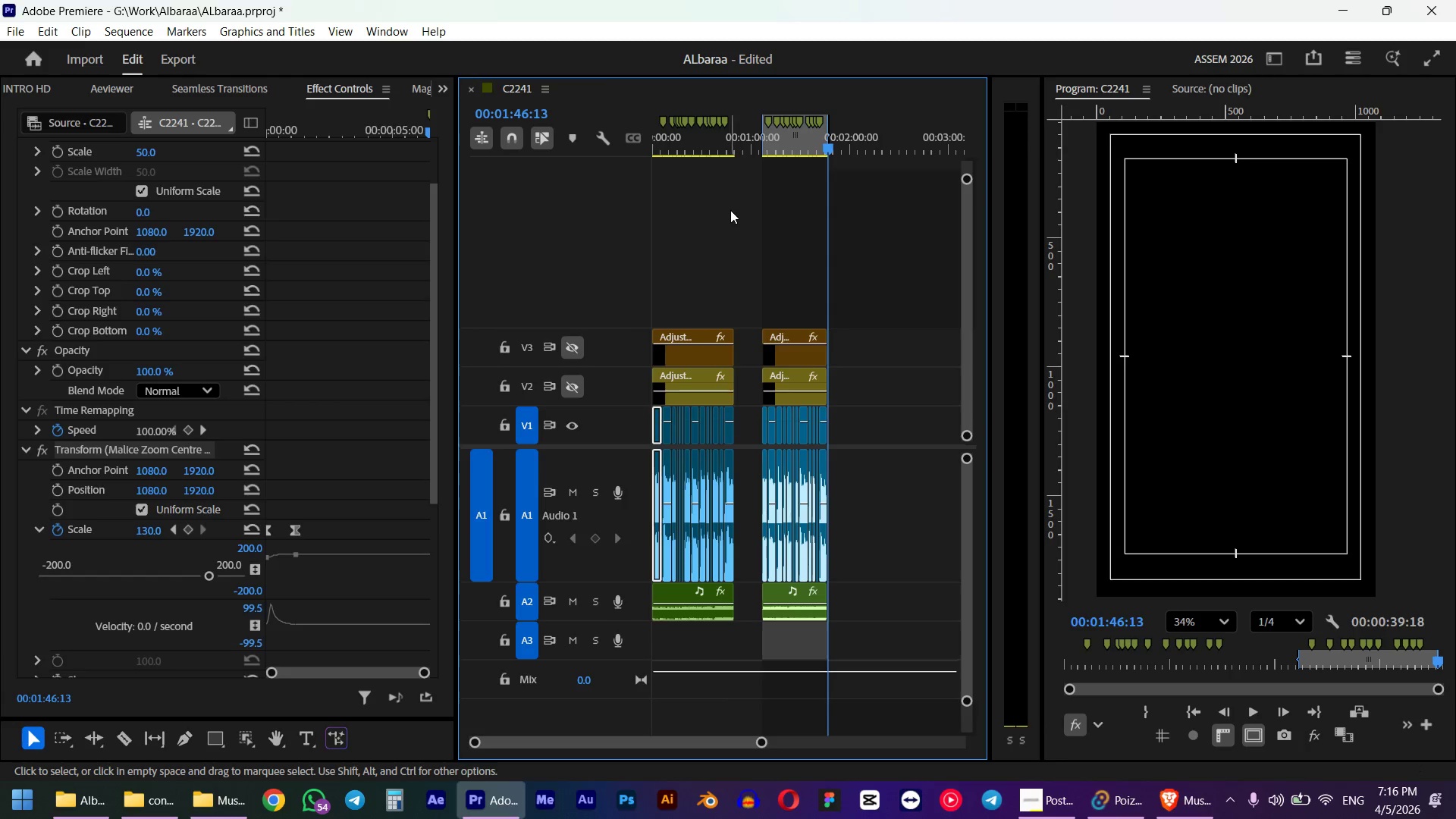 
key(Control+M)
 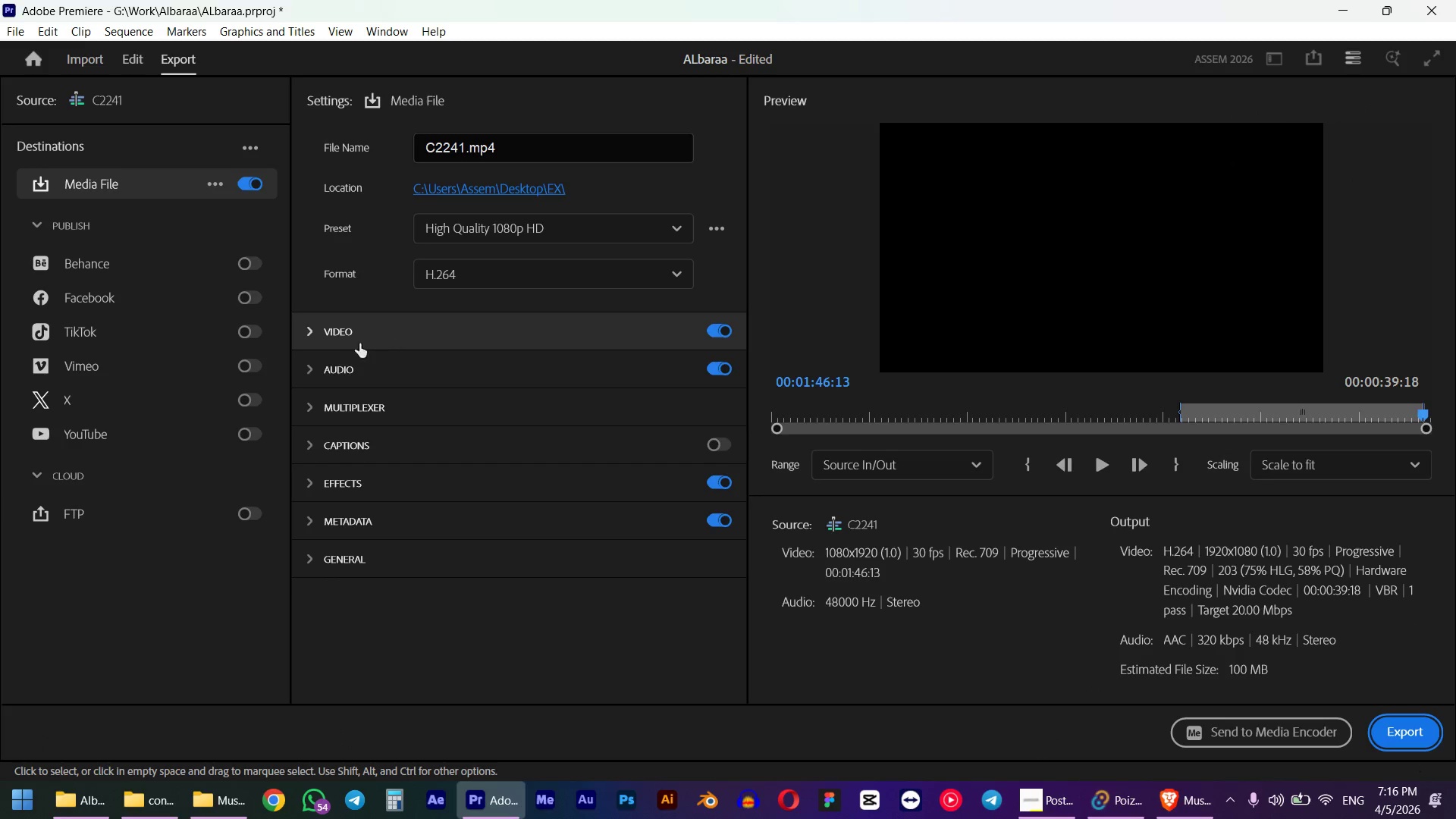 
wait(6.78)
 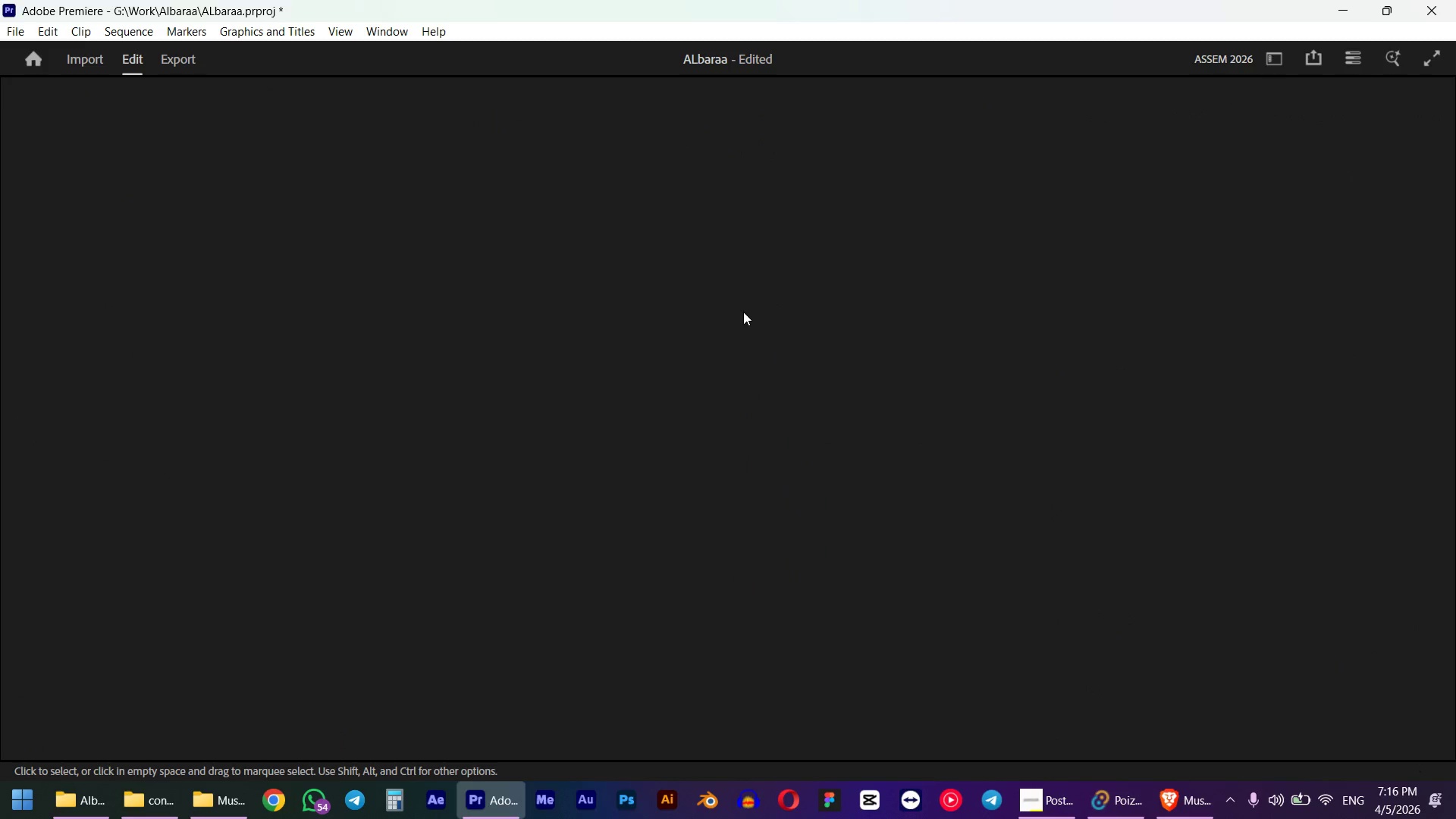 
double_click([507, 155])
 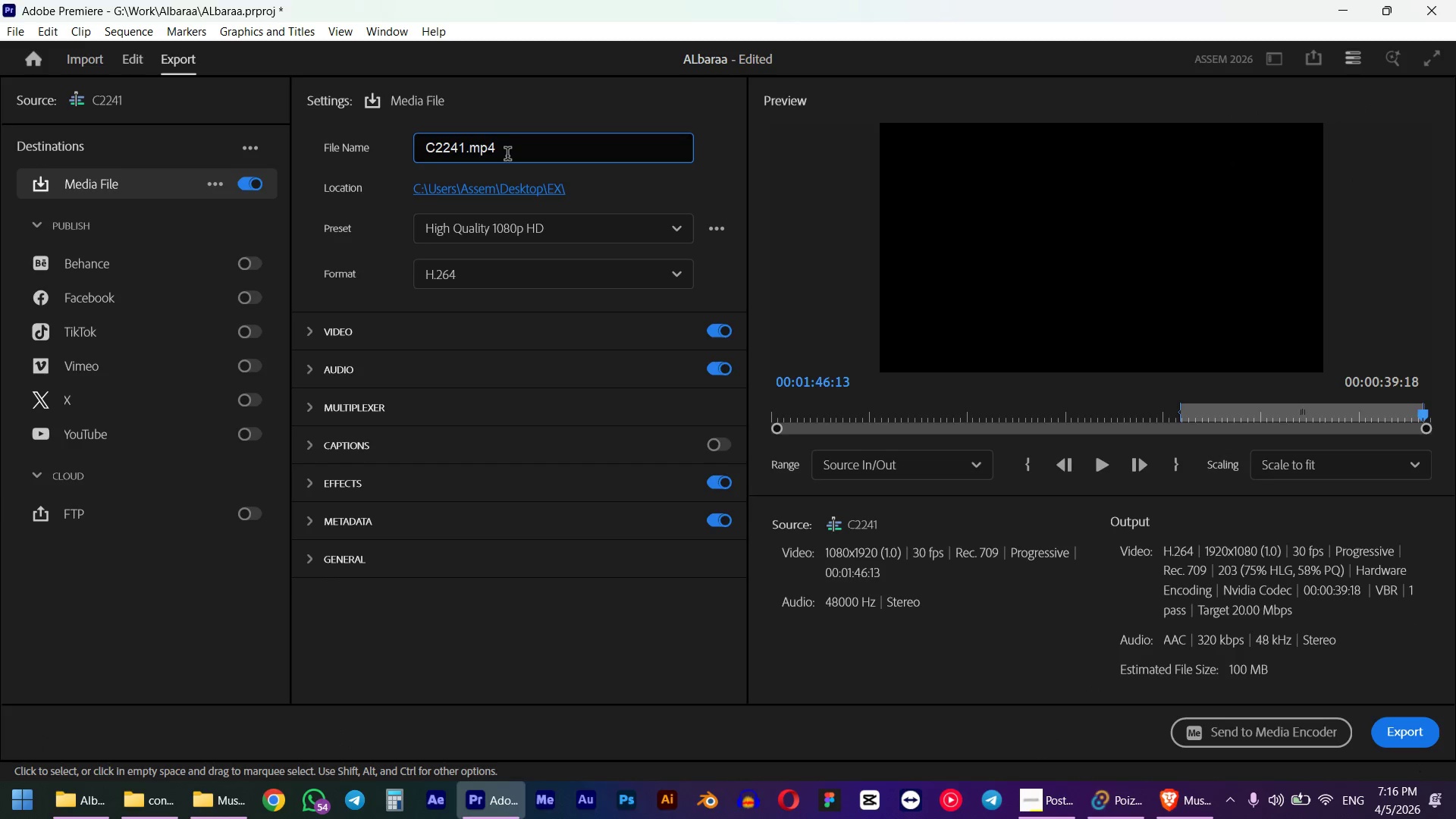 
key(Control+ControlLeft)
 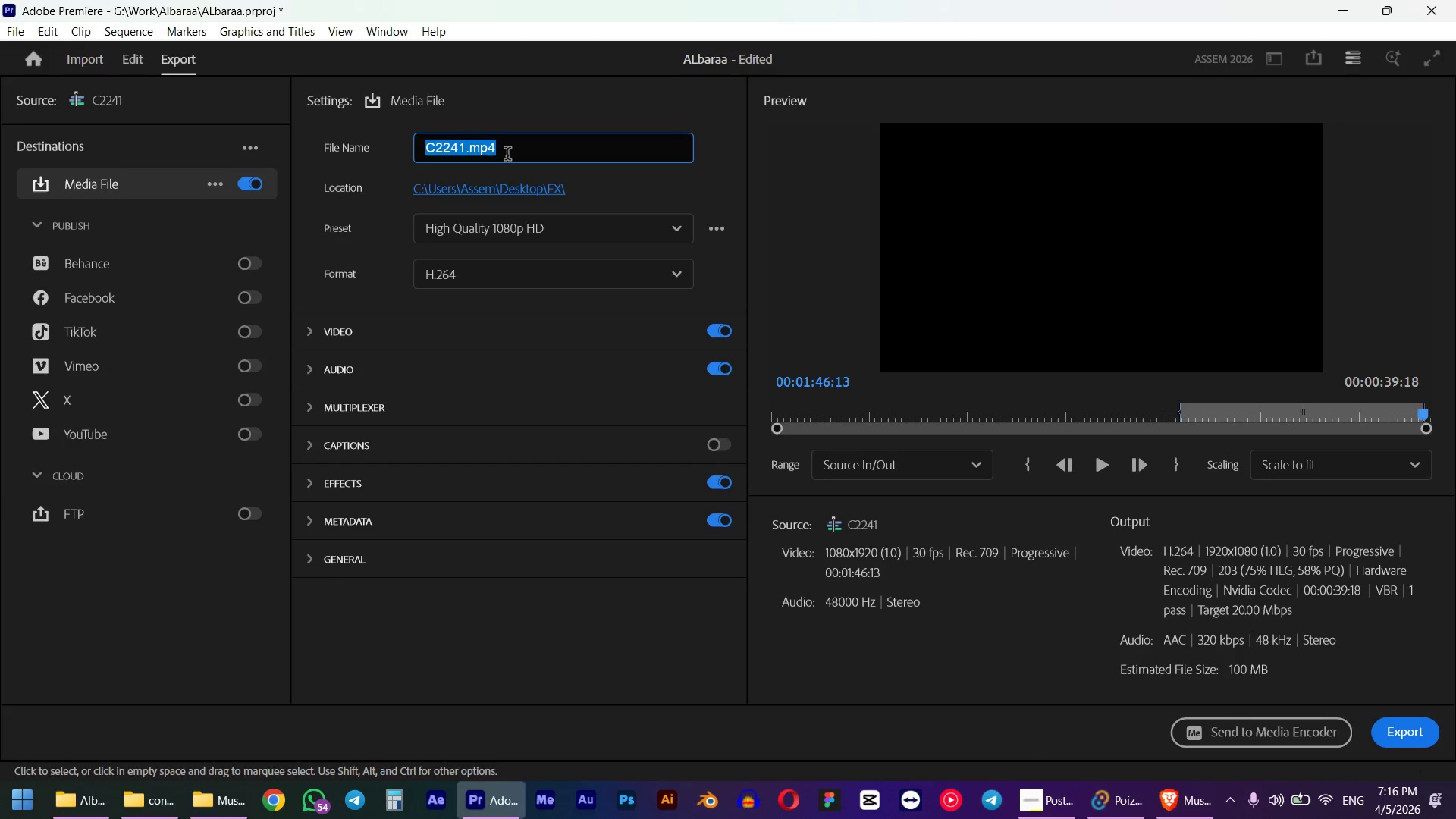 
key(Control+A)
 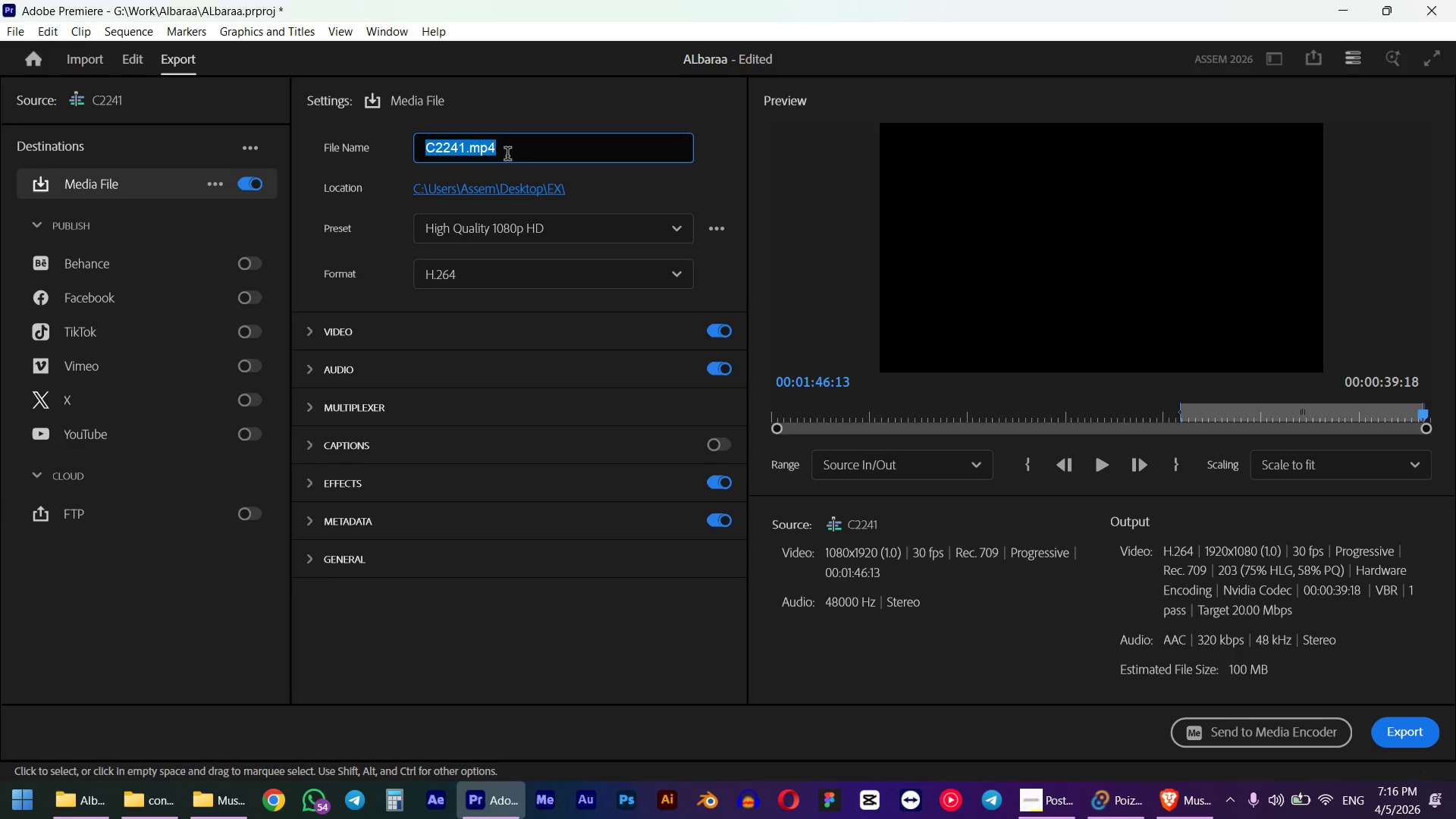 
type(Albaraa V02 F01)
 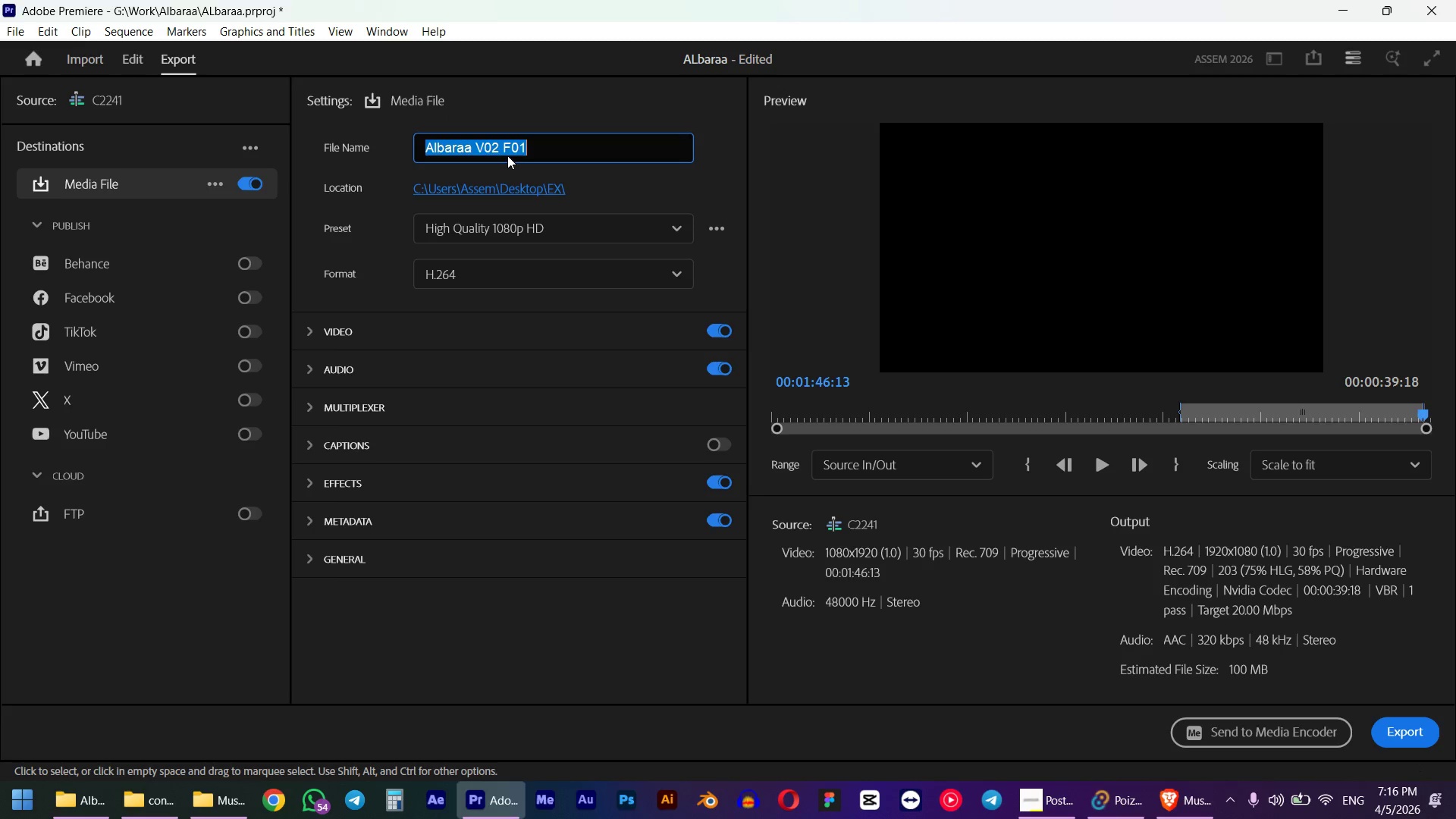 
key(Control+A)
 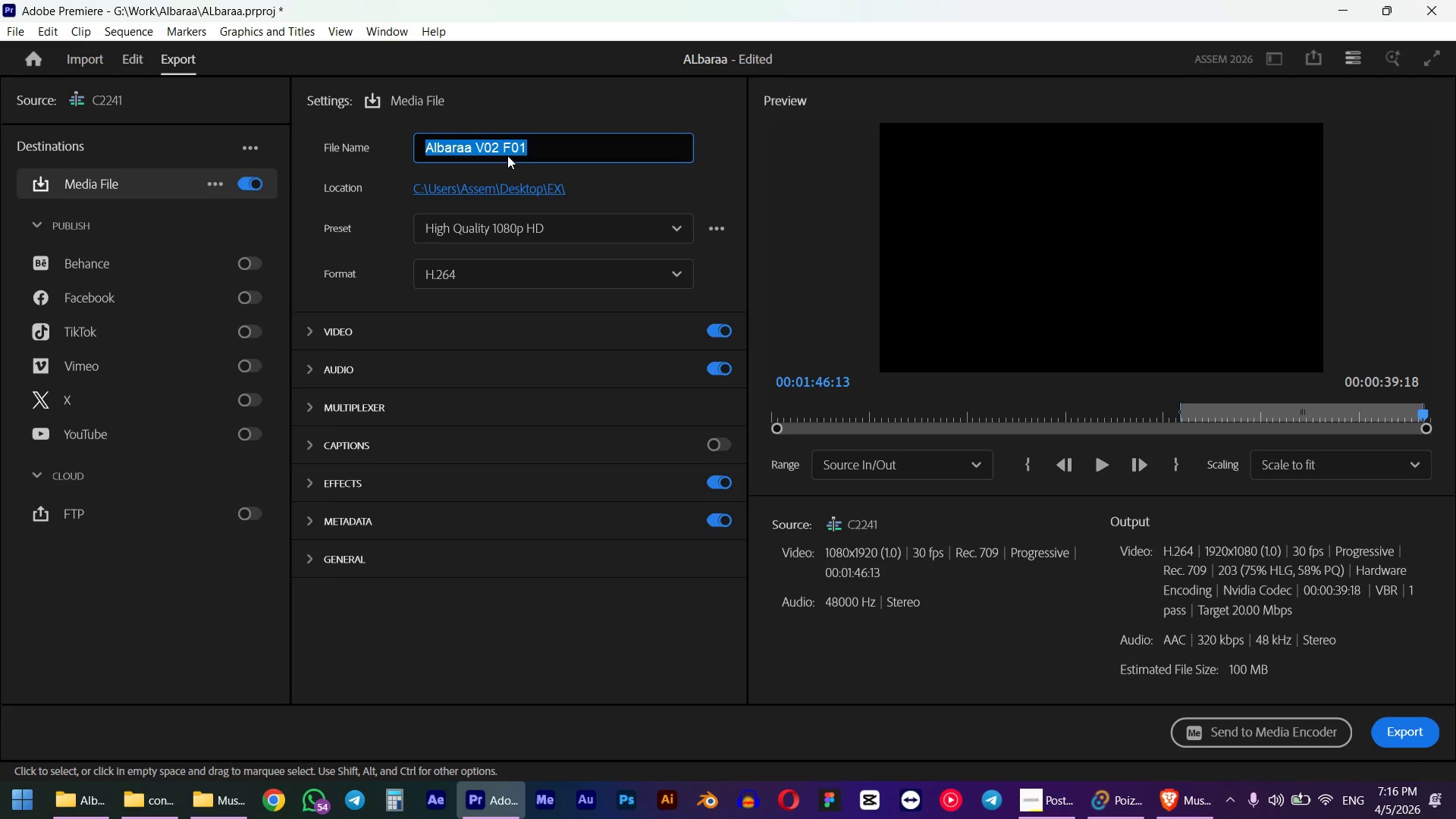 
key(Control+C)
 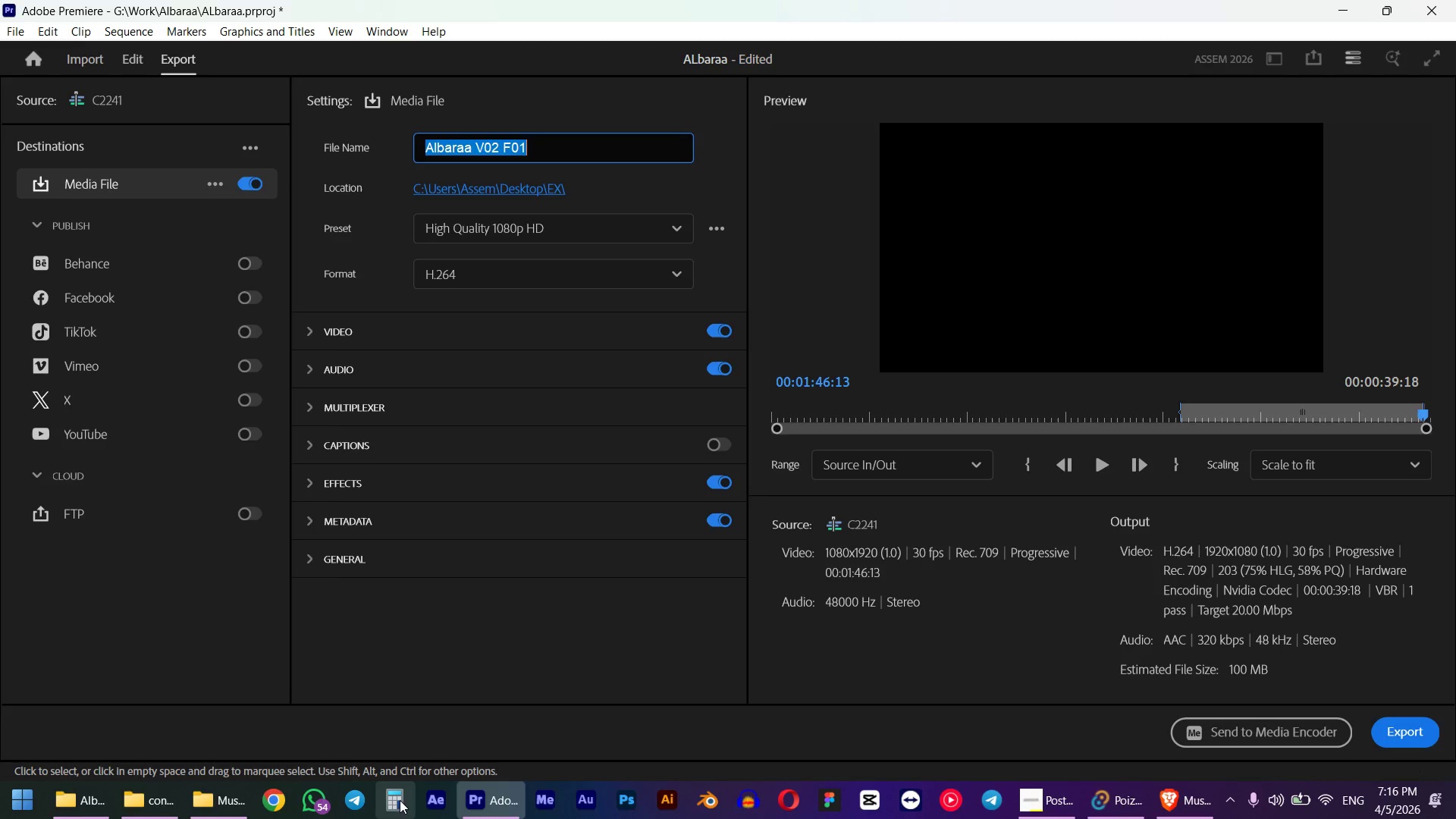 
left_click([551, 794])
 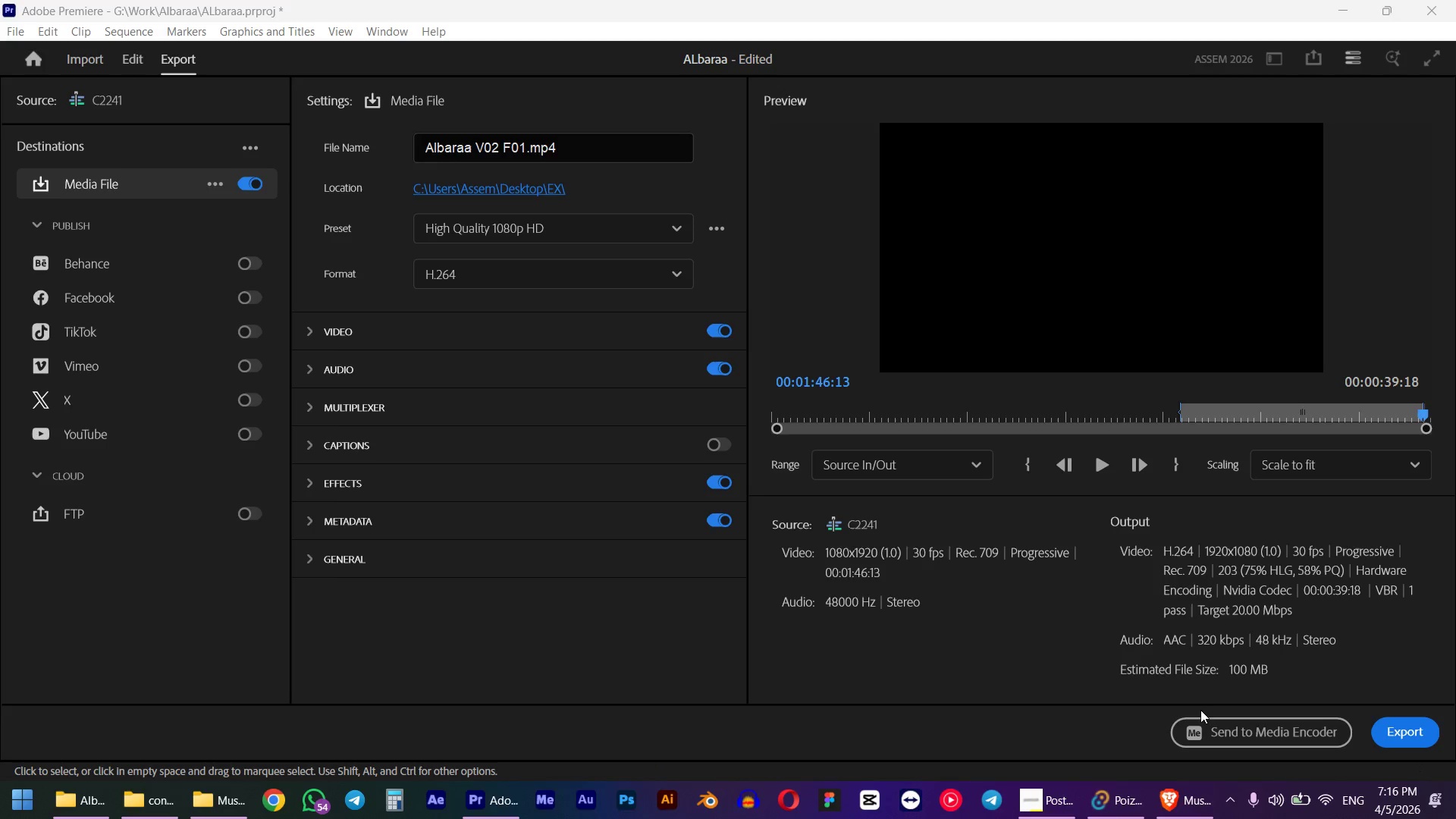 
mouse_move([1200, 727])
 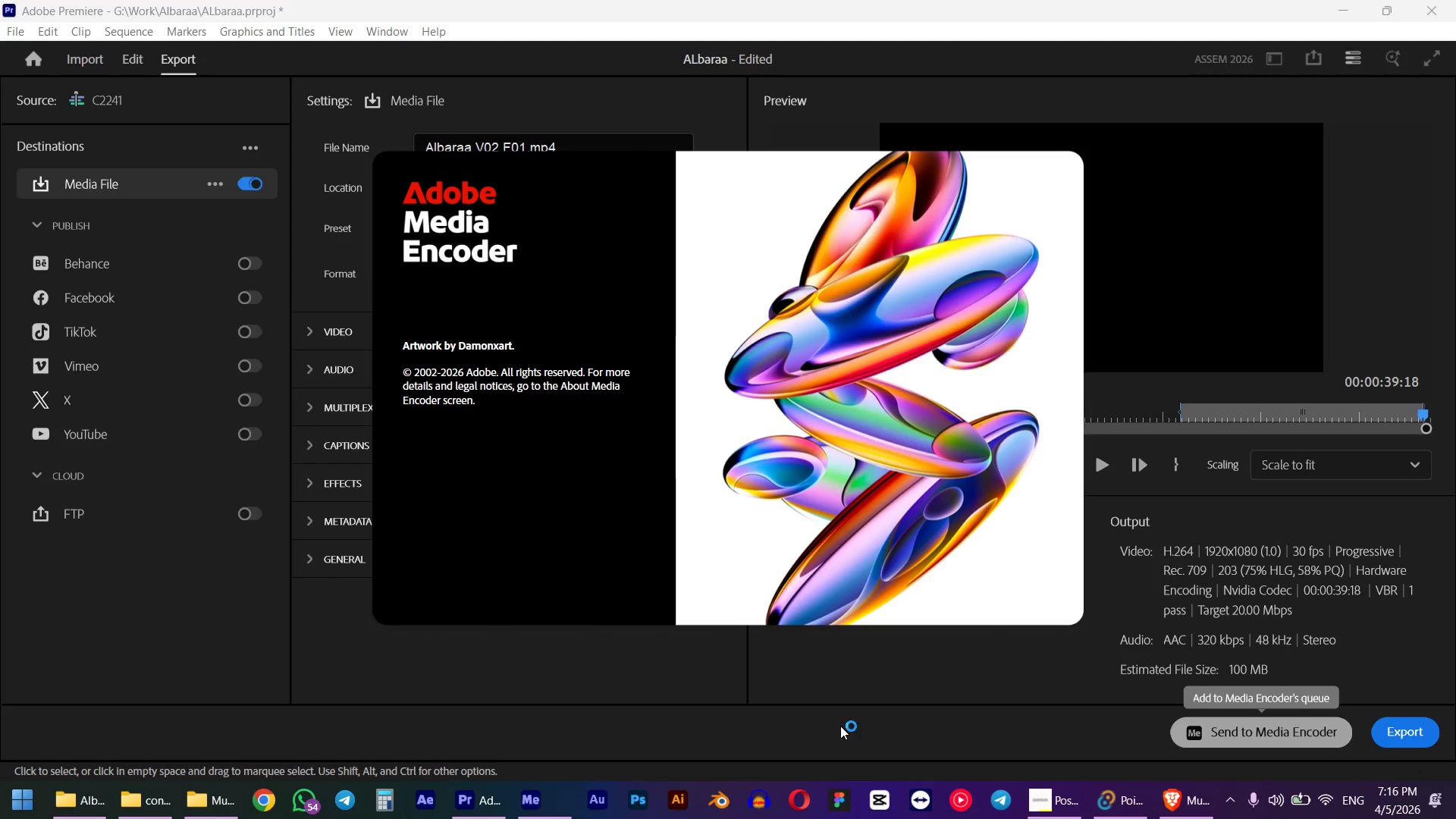 
left_click([840, 724])
 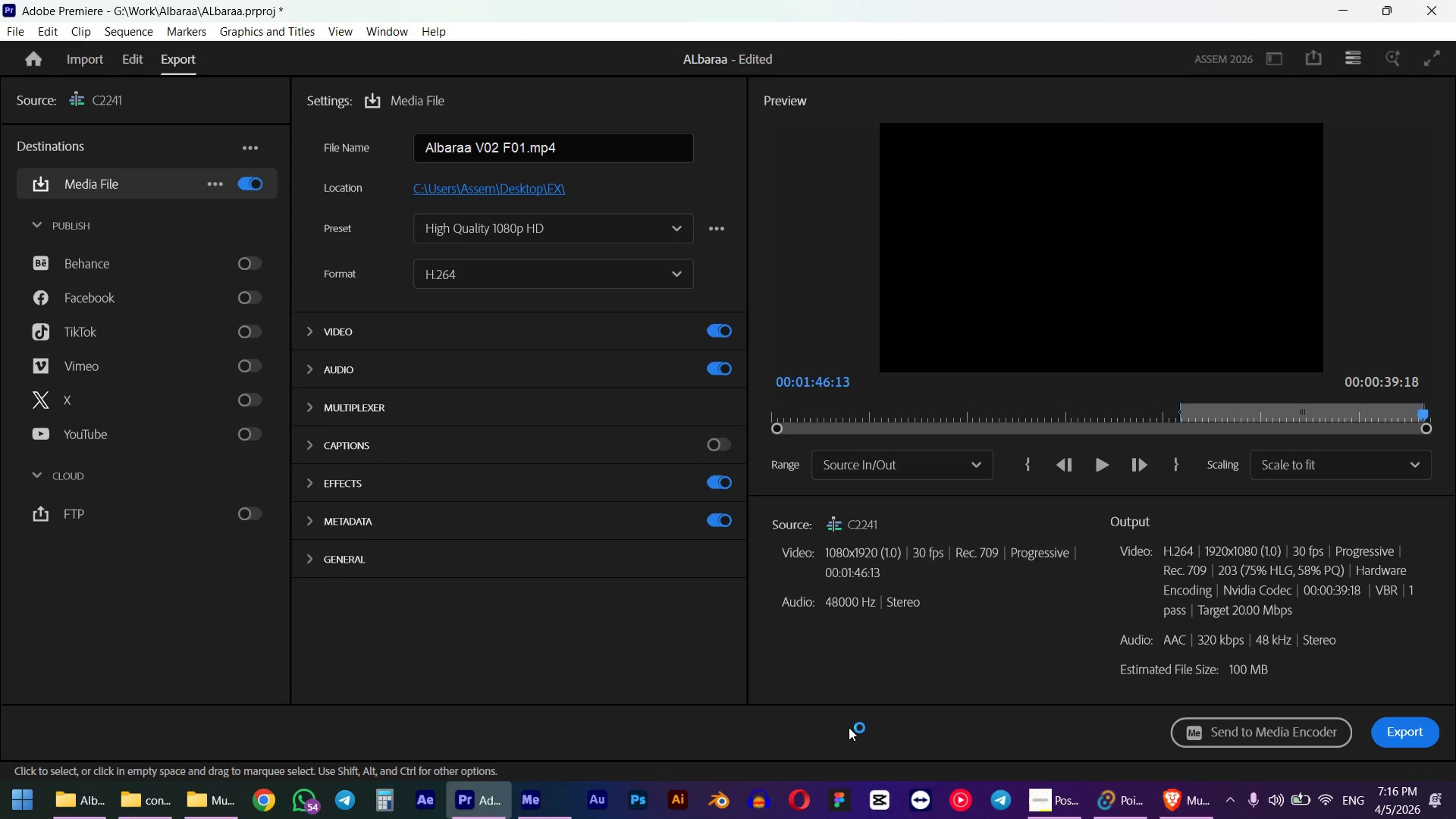 
left_click([573, 231])
 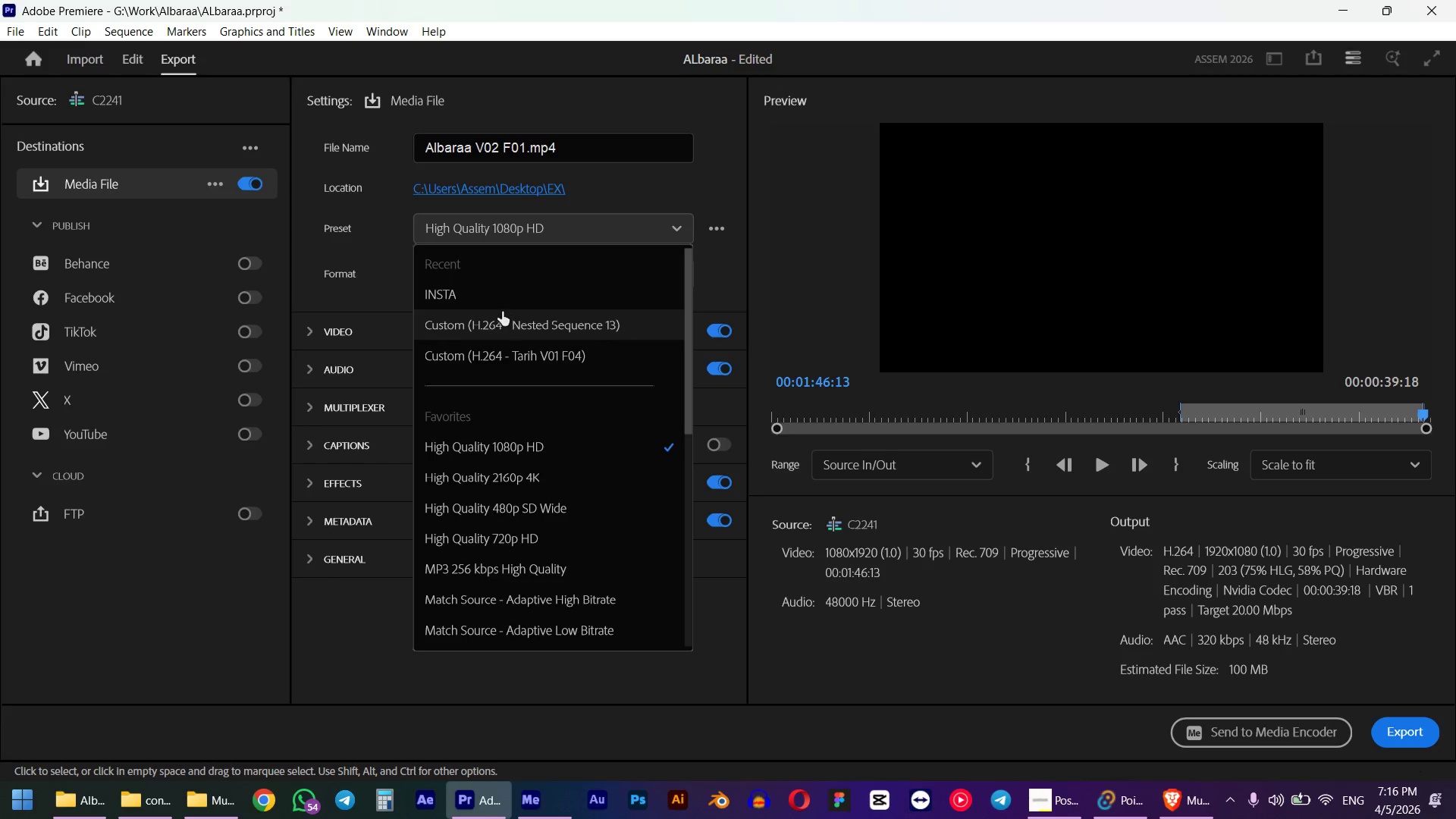 
left_click([479, 301])
 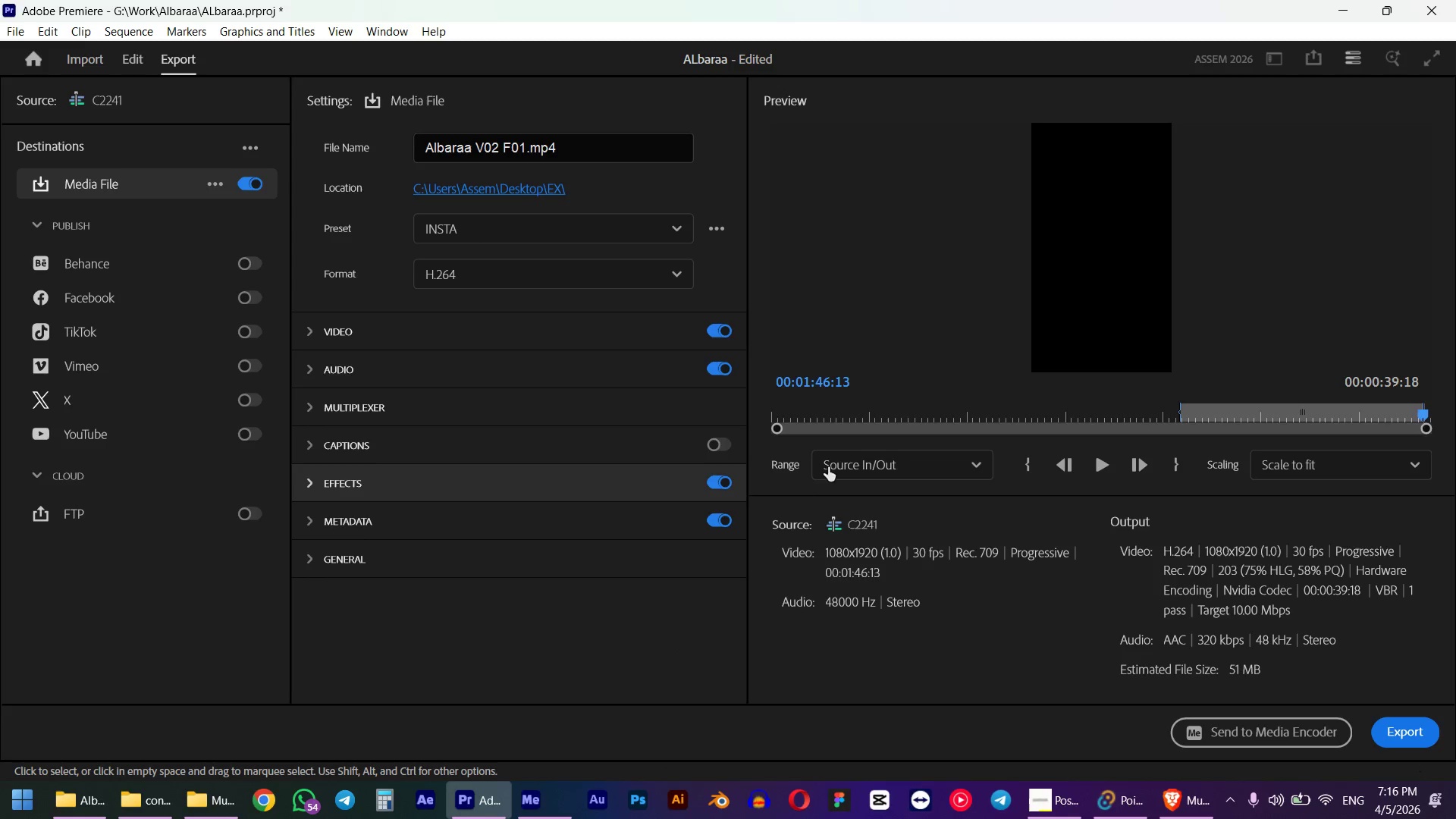 
left_click([1353, 410])
 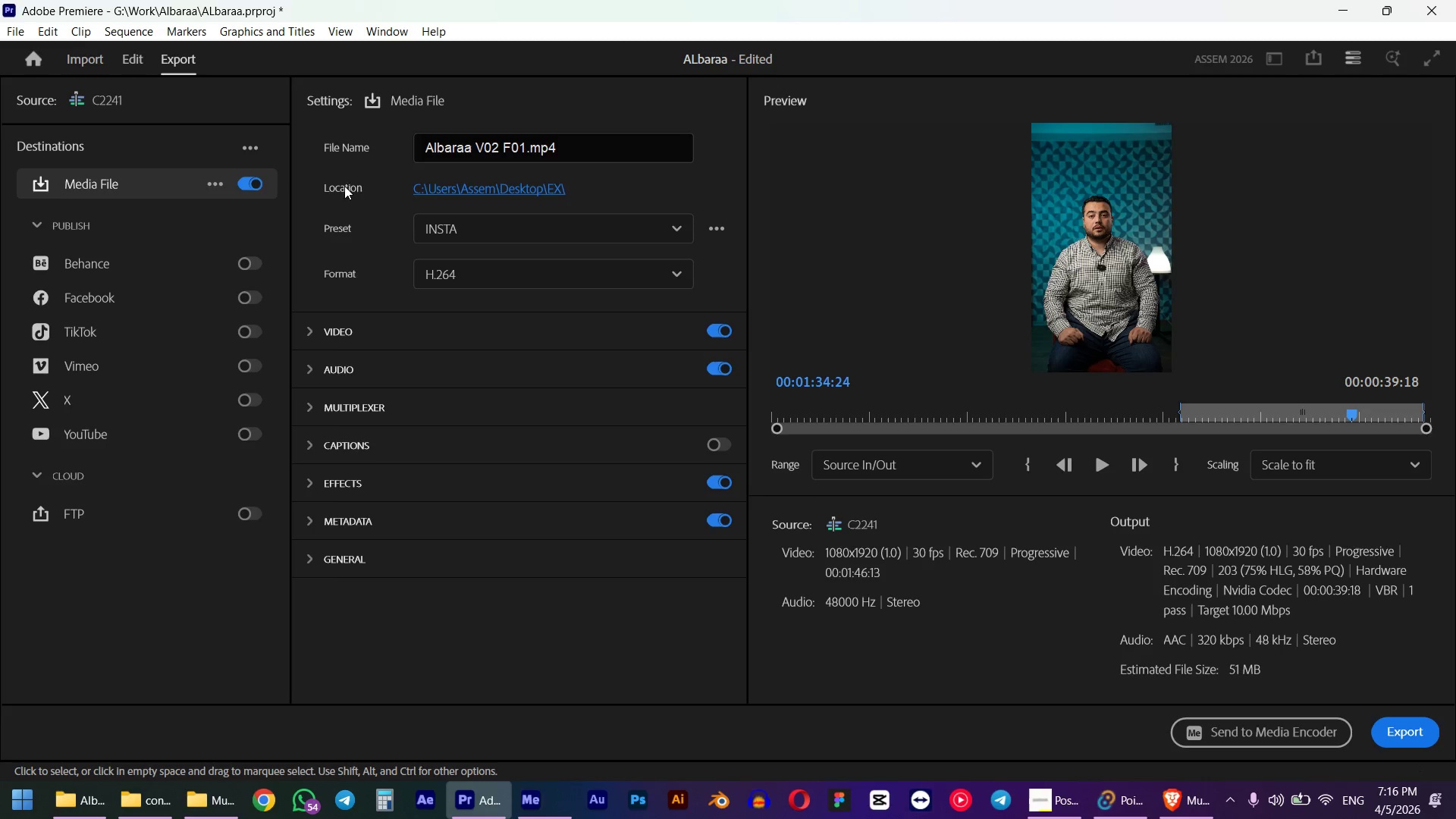 
left_click([134, 54])
 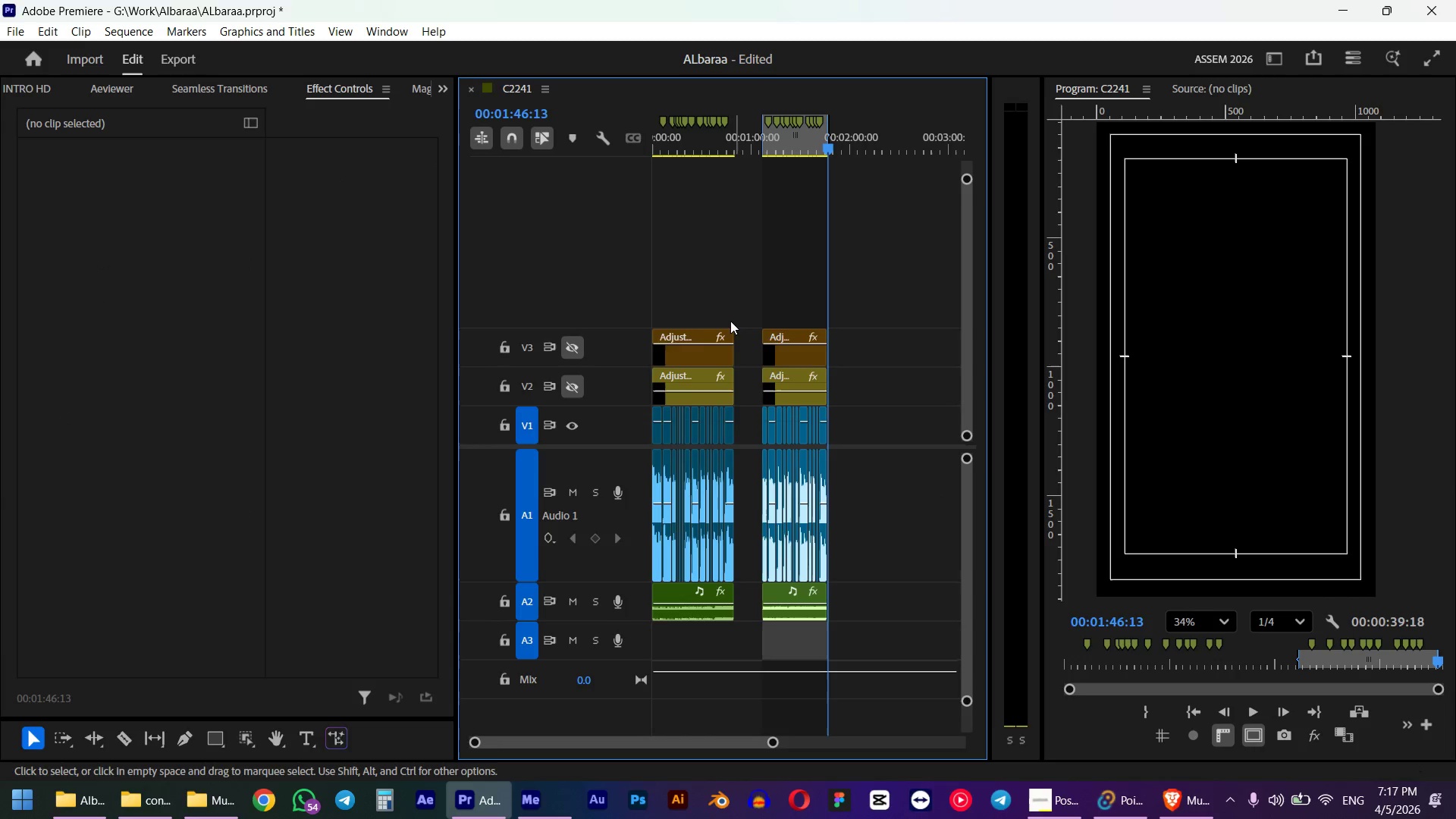 
left_click([579, 354])
 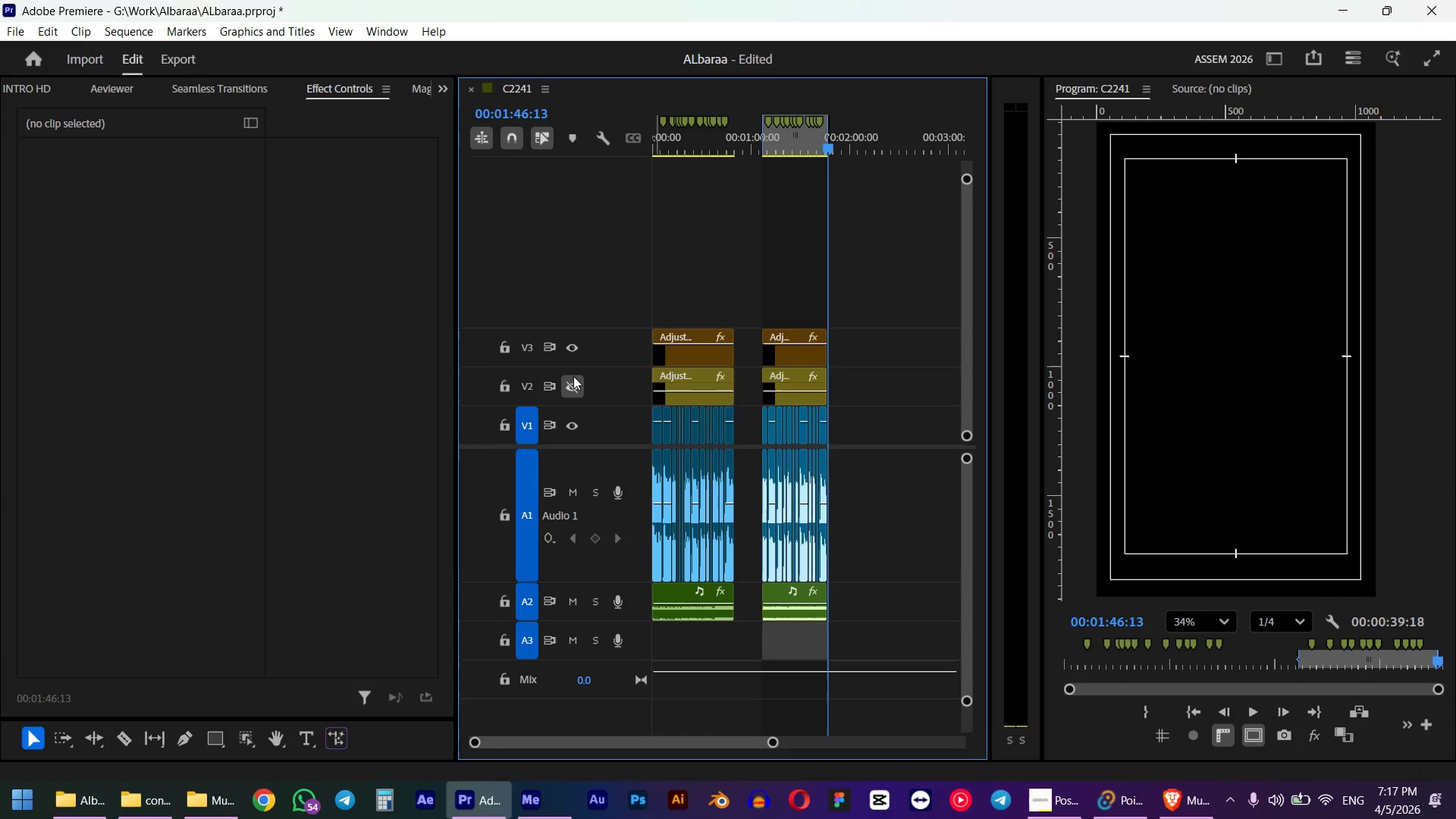 
left_click([574, 384])
 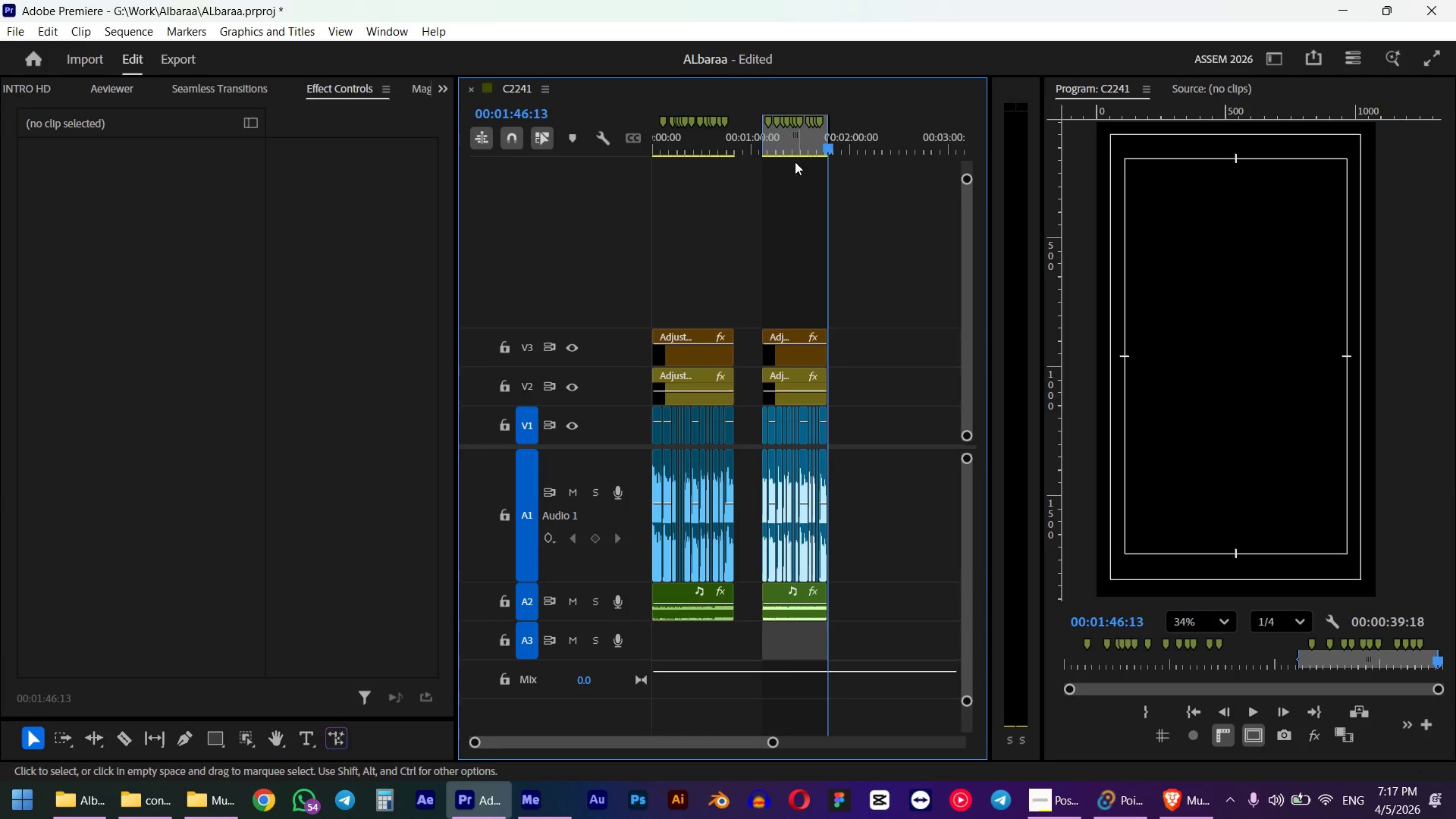 
left_click([789, 150])
 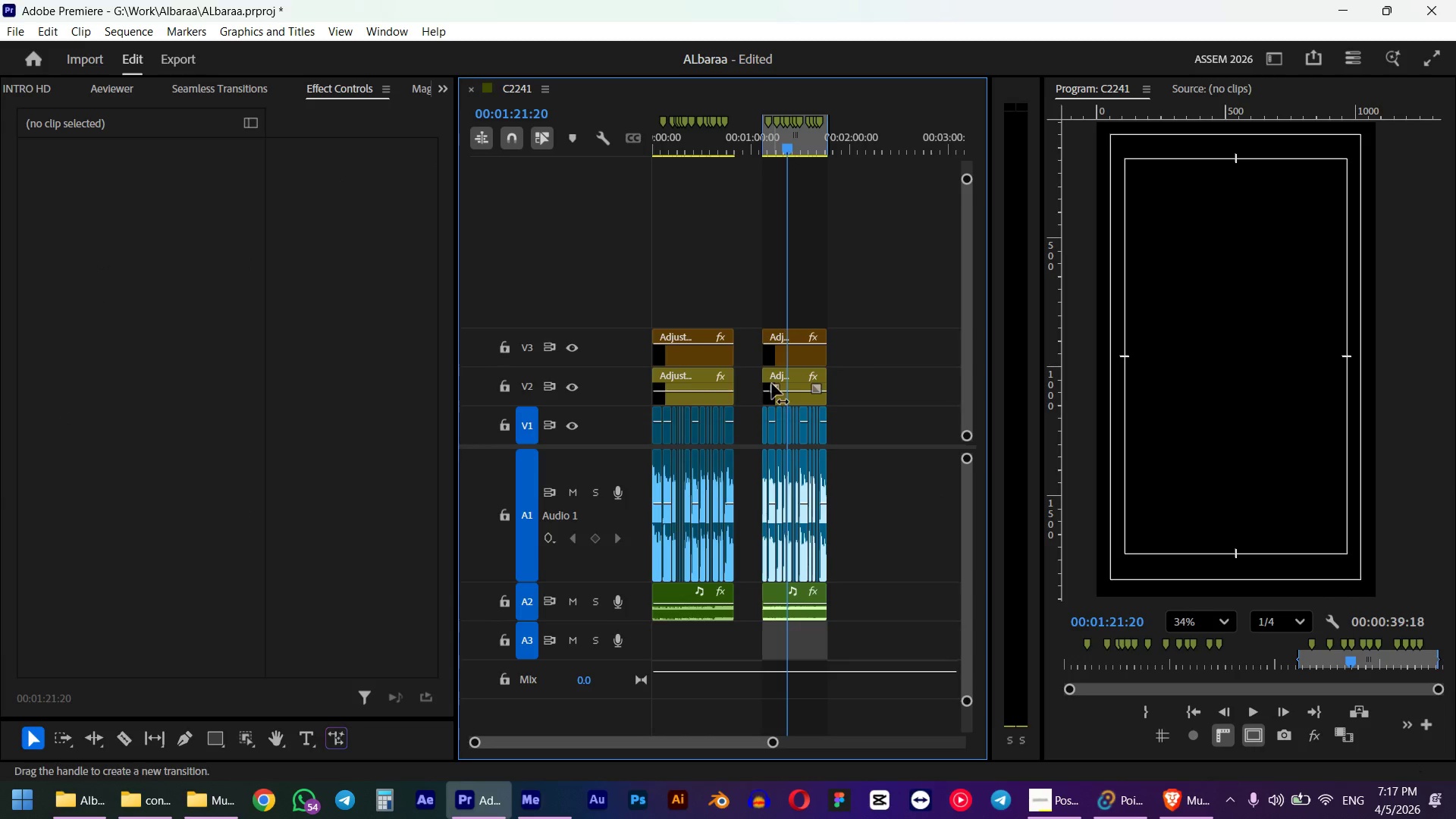 
mouse_move([761, 377])
 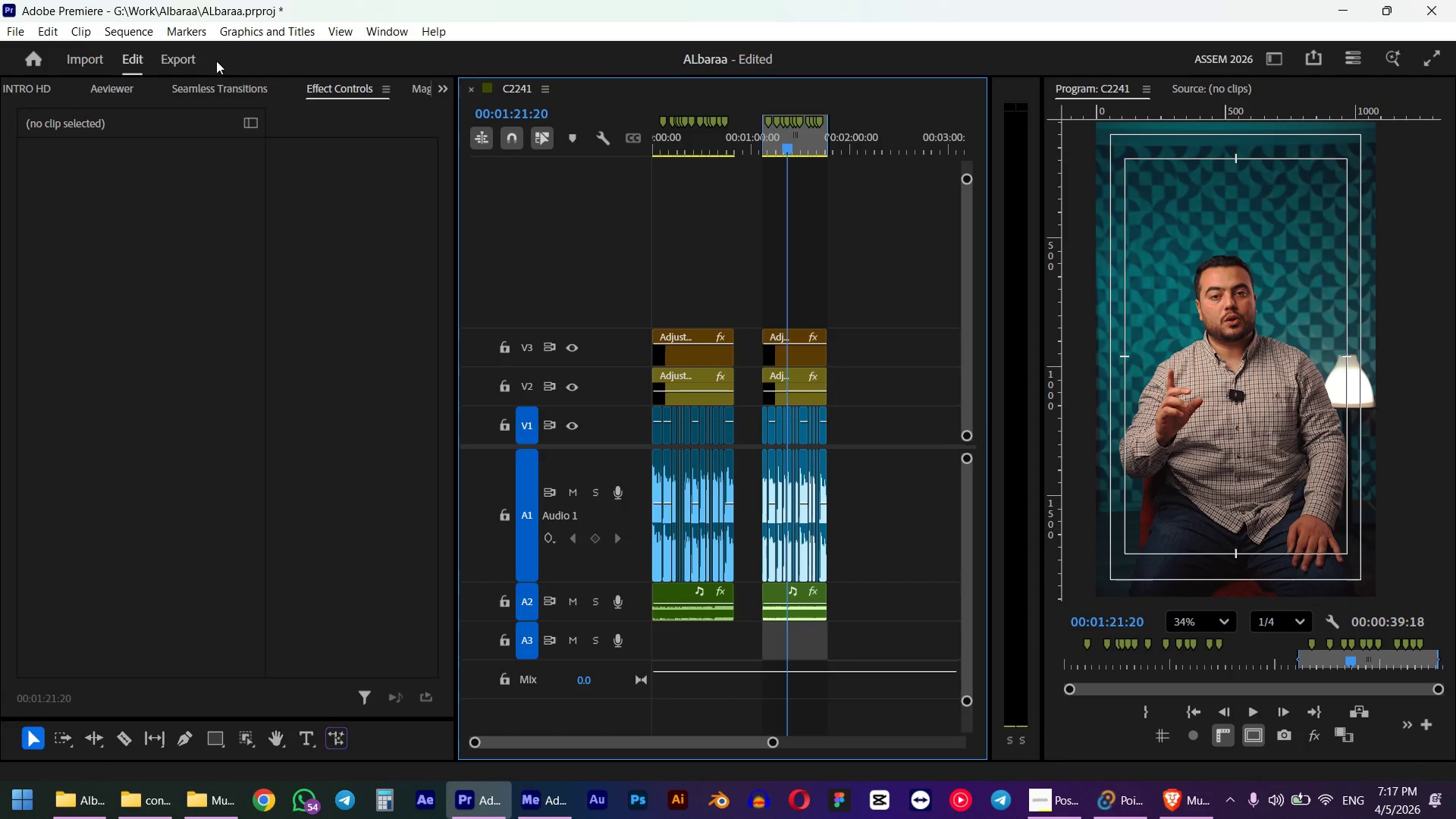 
key(Control+M)
 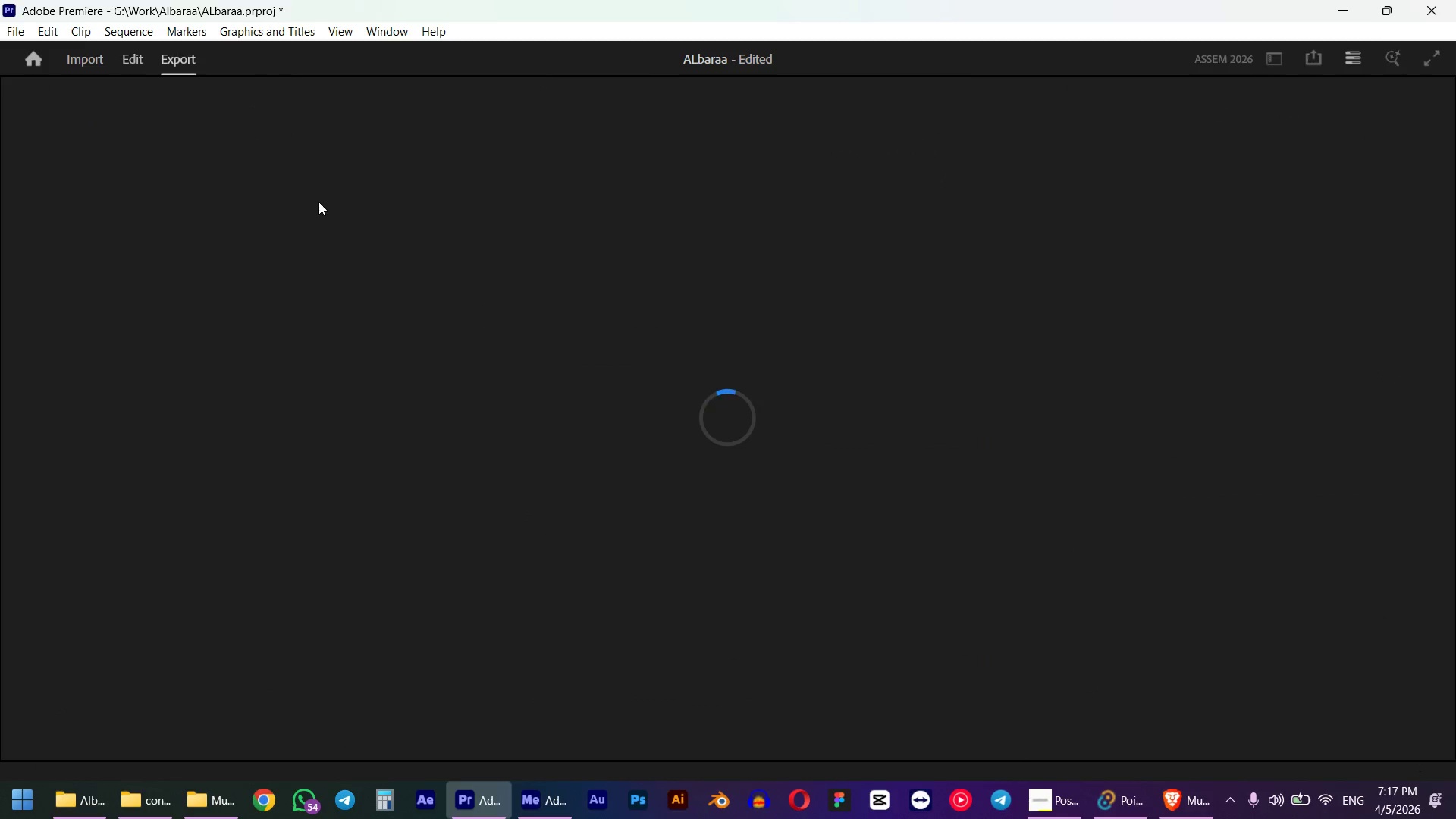 
mouse_move([570, 196])
 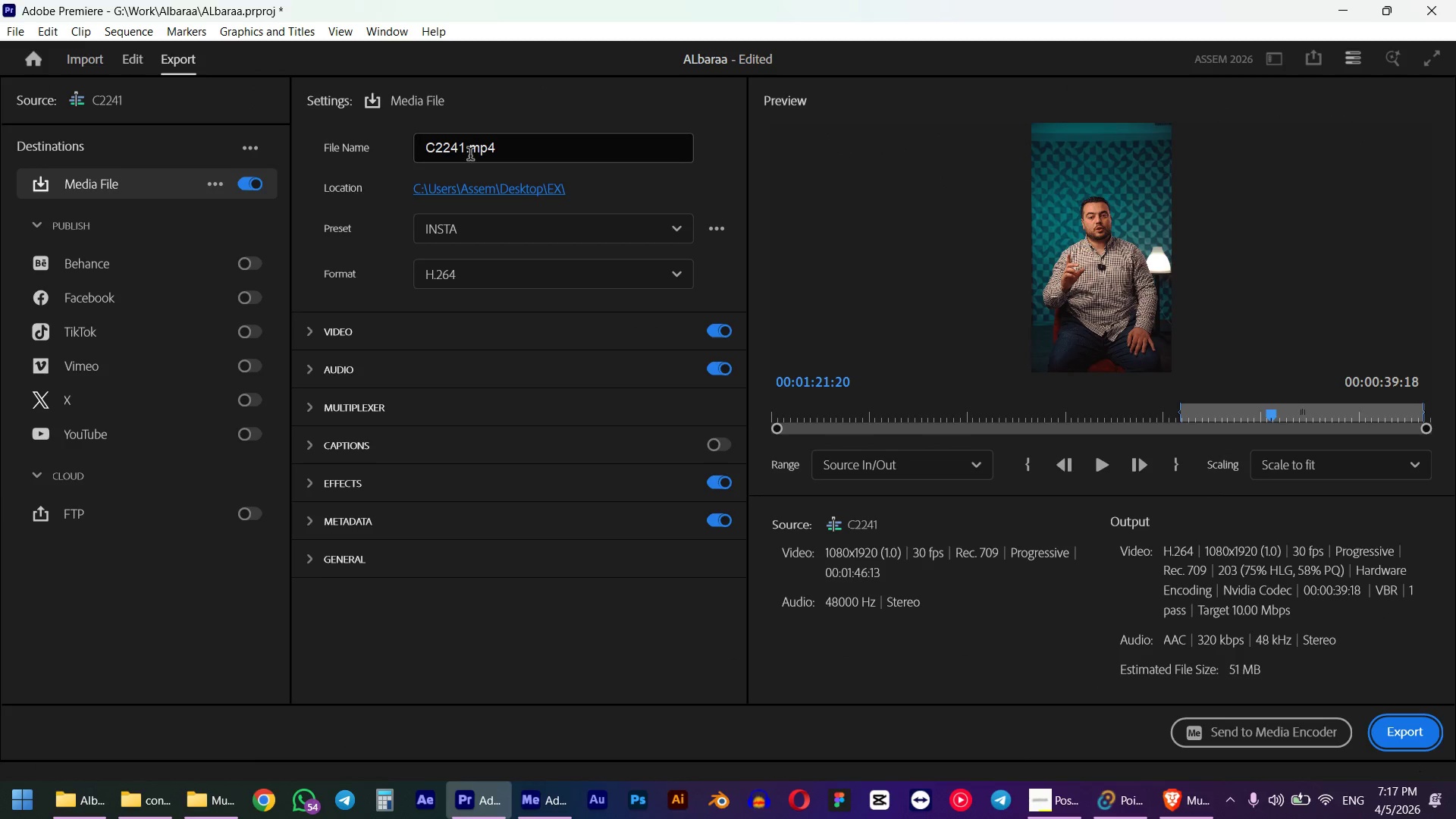 
left_click([470, 155])
 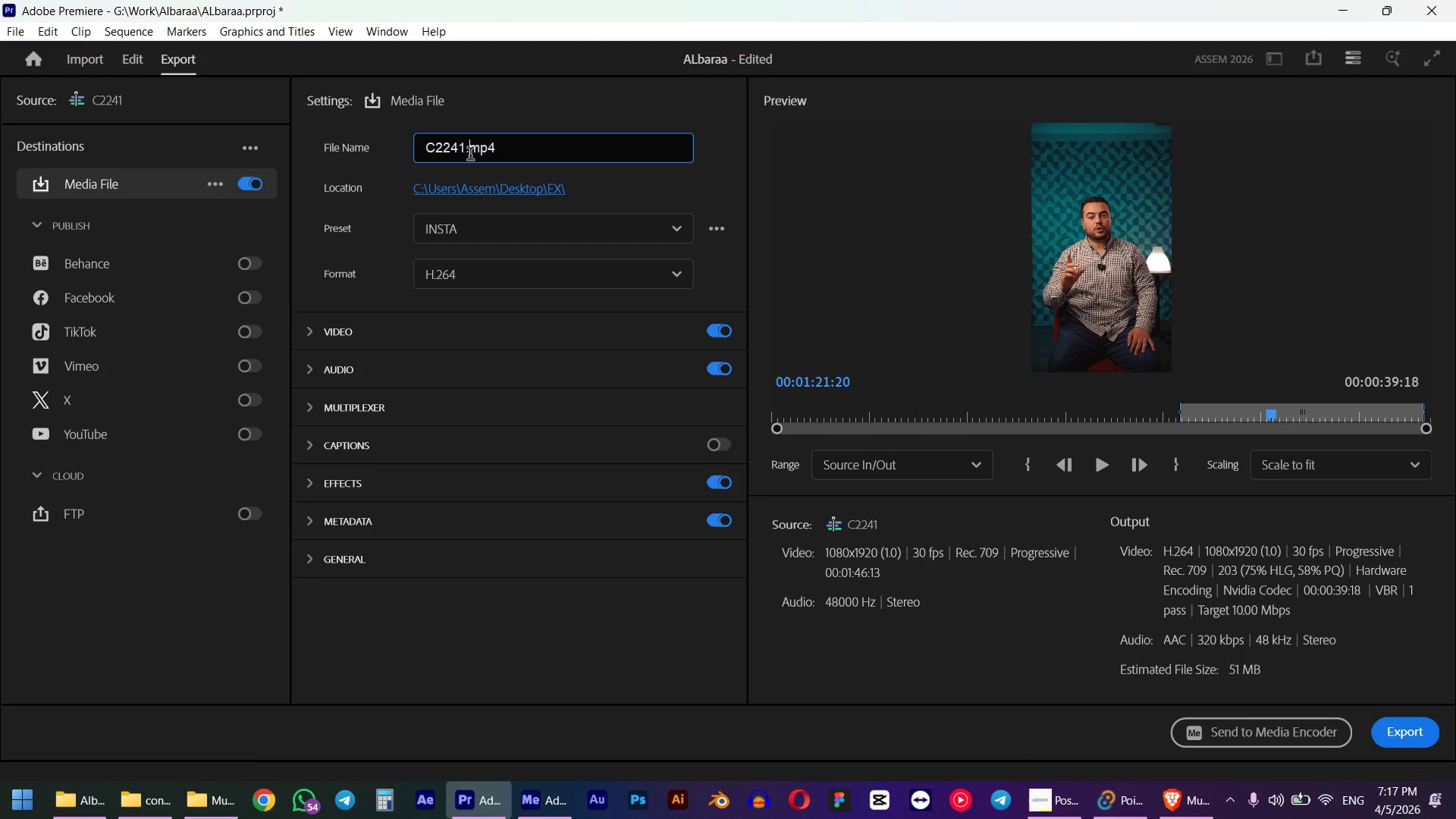 
key(Control+A)
 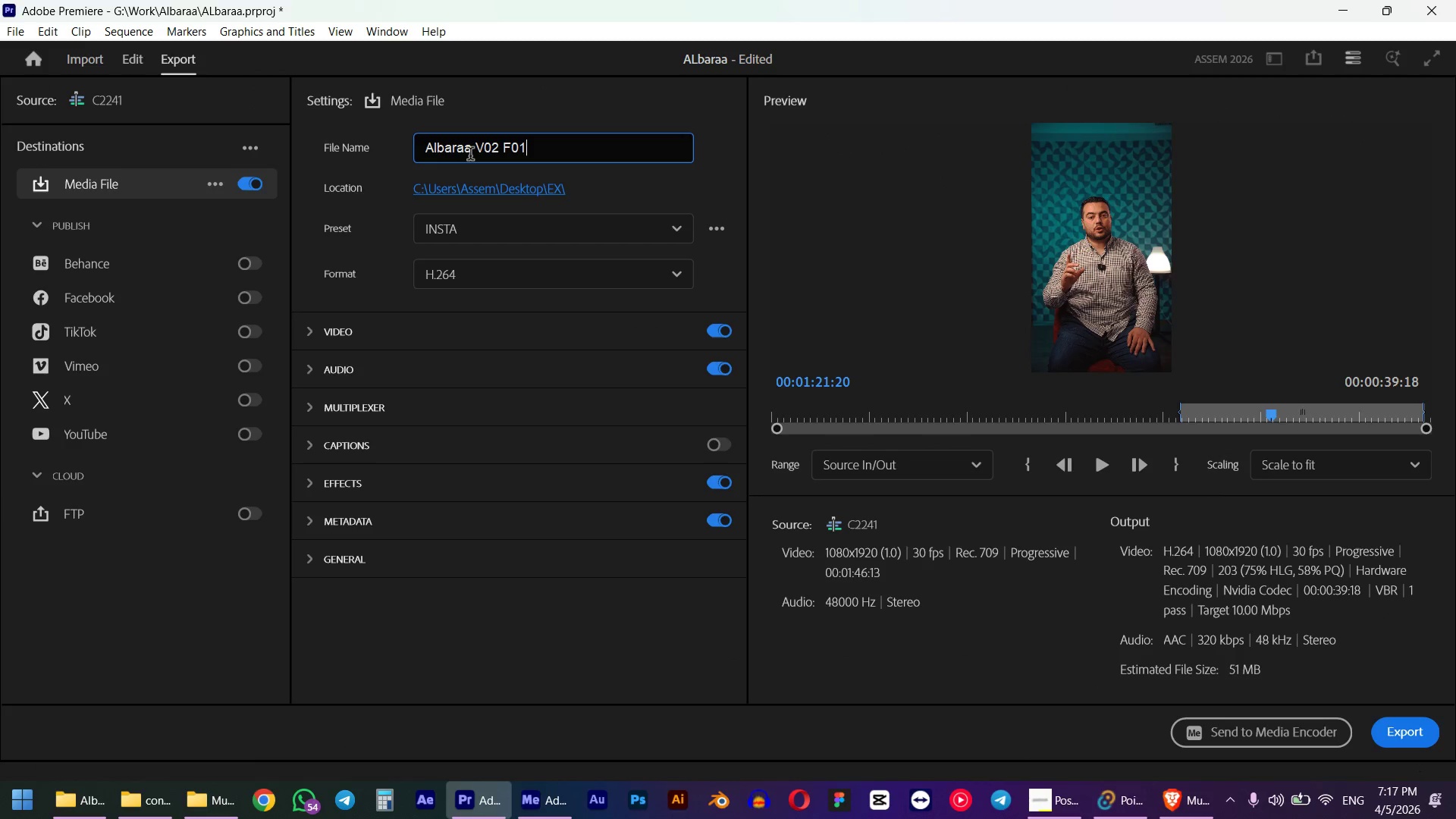 
key(Control+V)
 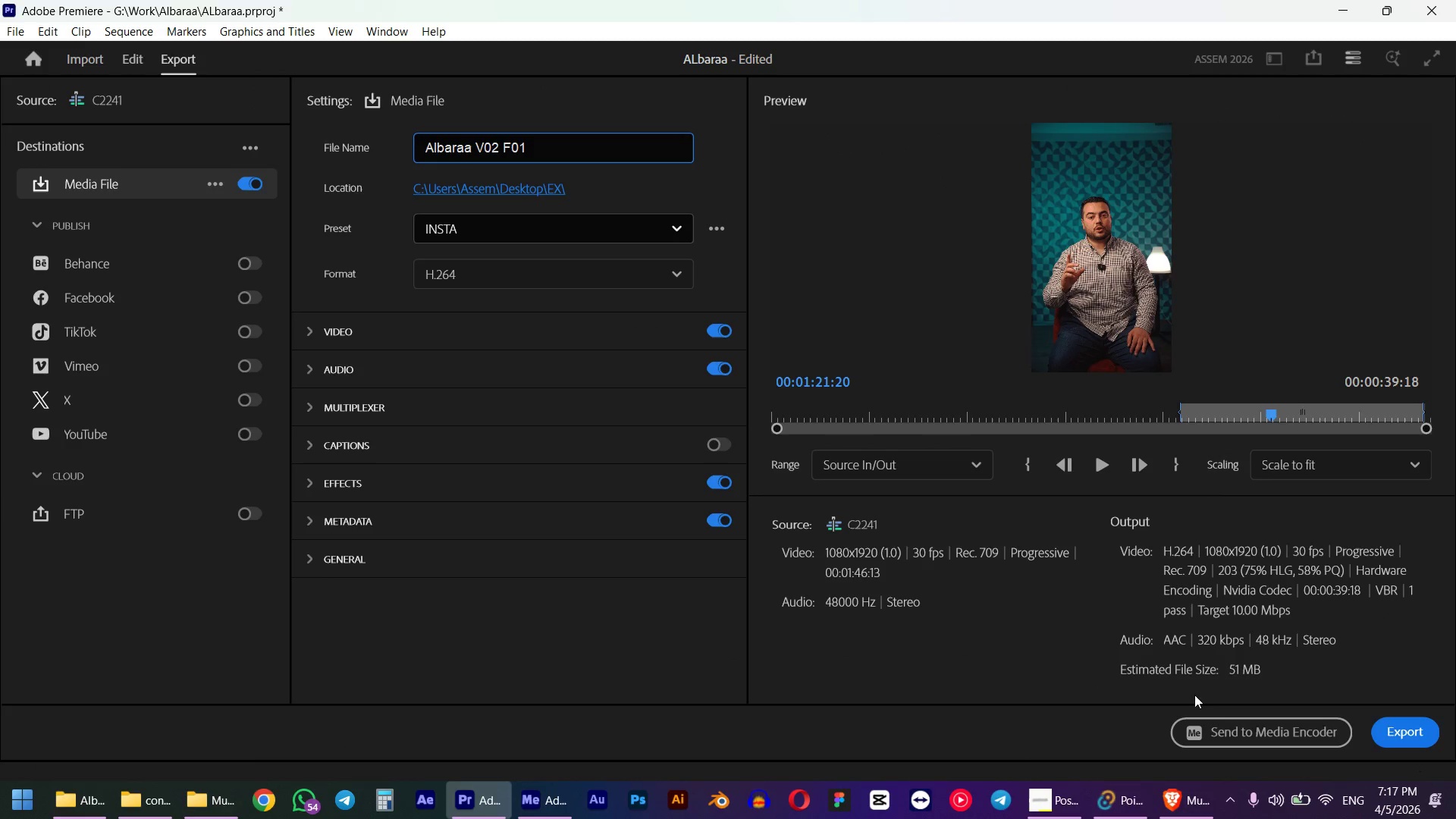 
left_click([1250, 740])
 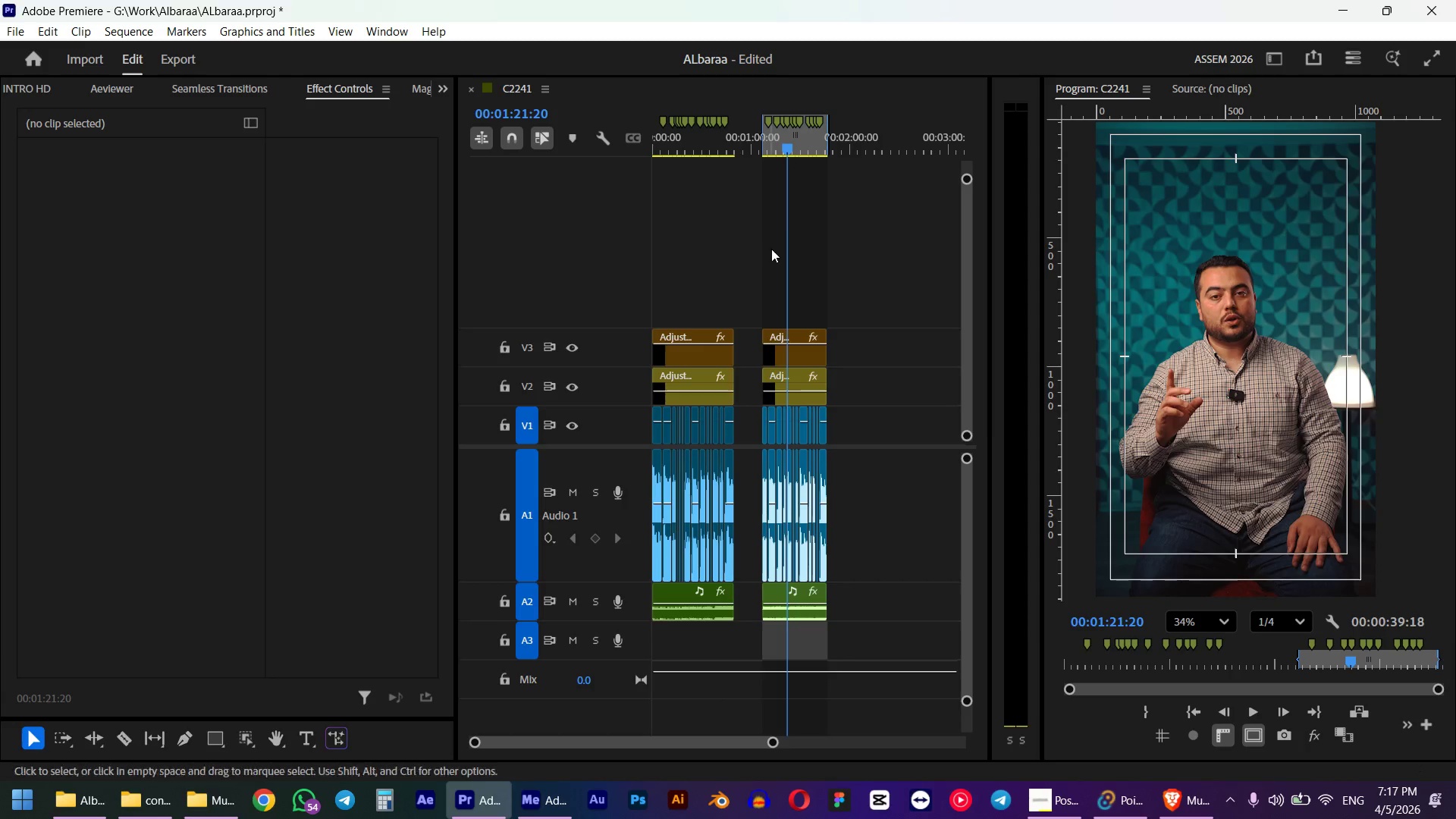 
left_click_drag(start_coordinate=[709, 132], to_coordinate=[733, 132])
 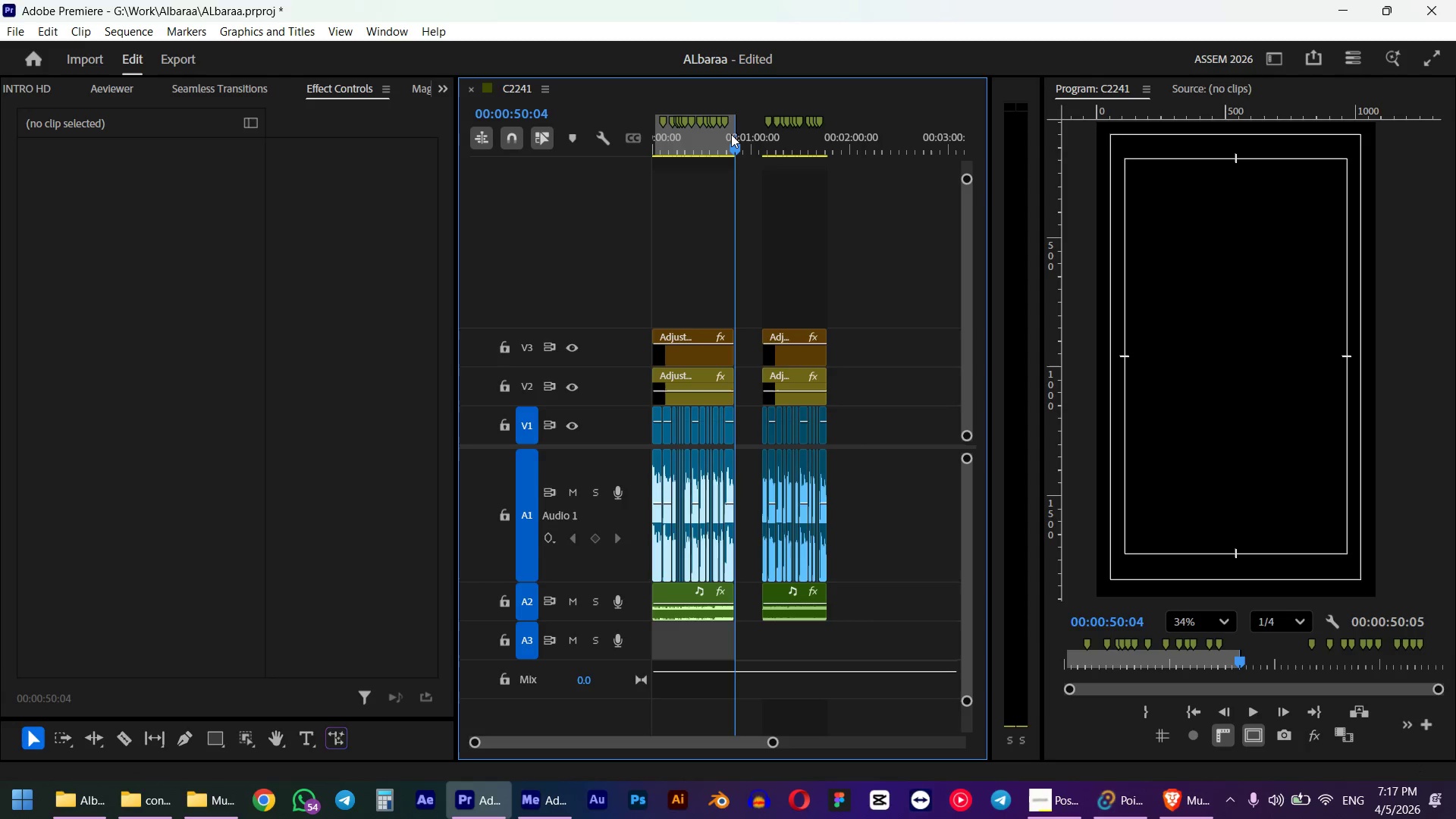 
hold_key(key=ShiftLeft, duration=0.73)
 